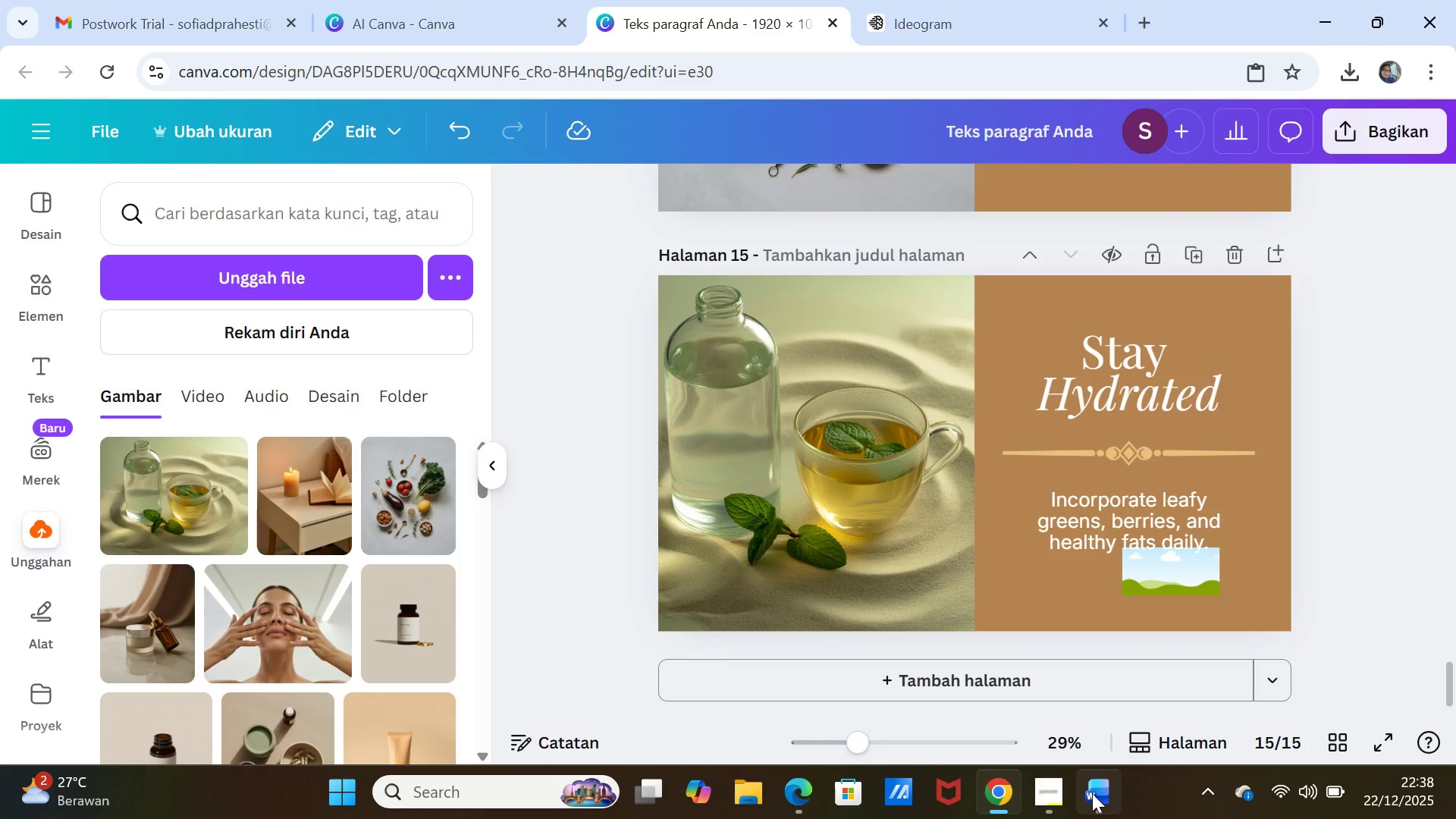 
left_click([1092, 790])
 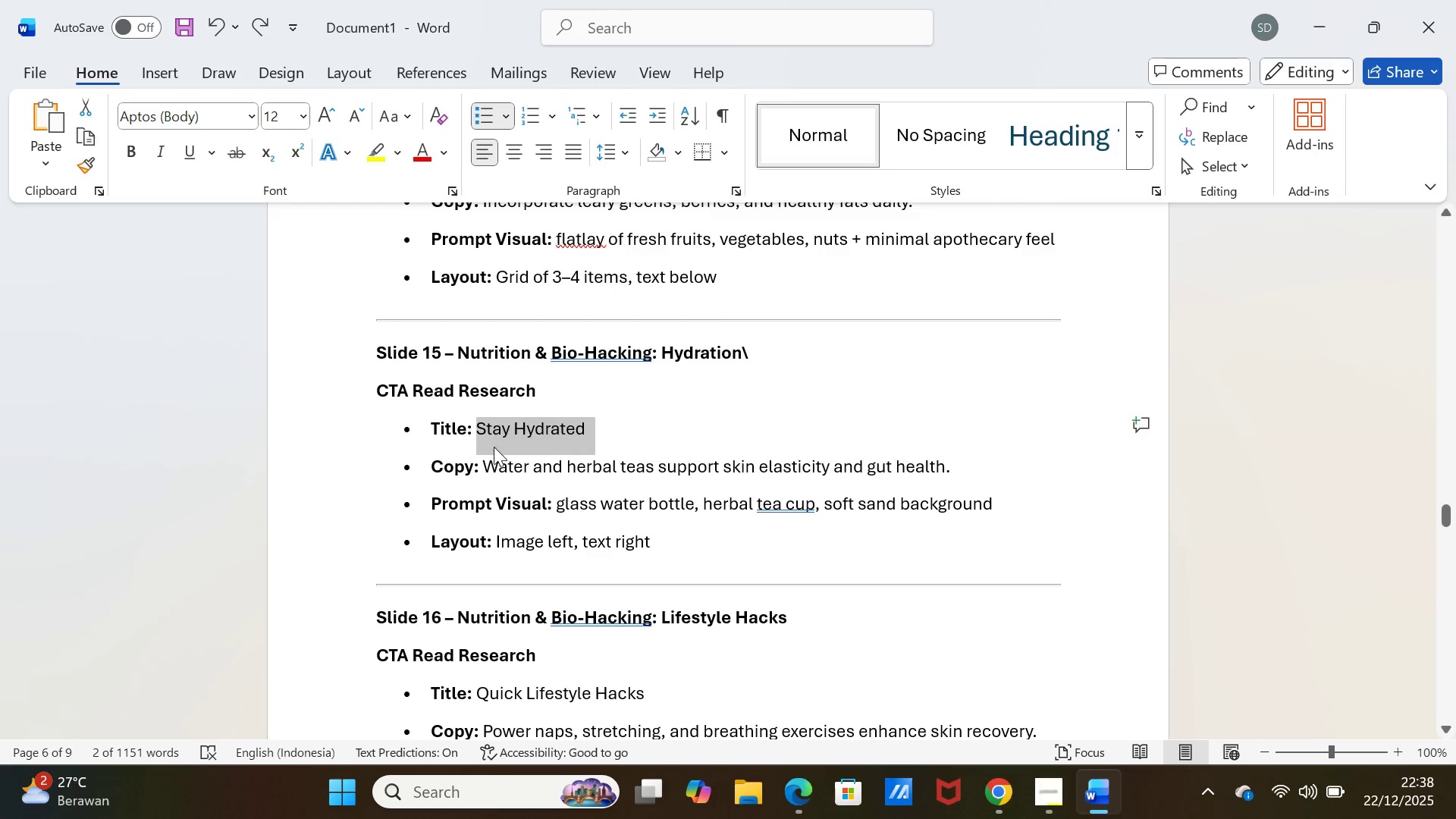 
left_click_drag(start_coordinate=[485, 467], to_coordinate=[953, 469])
 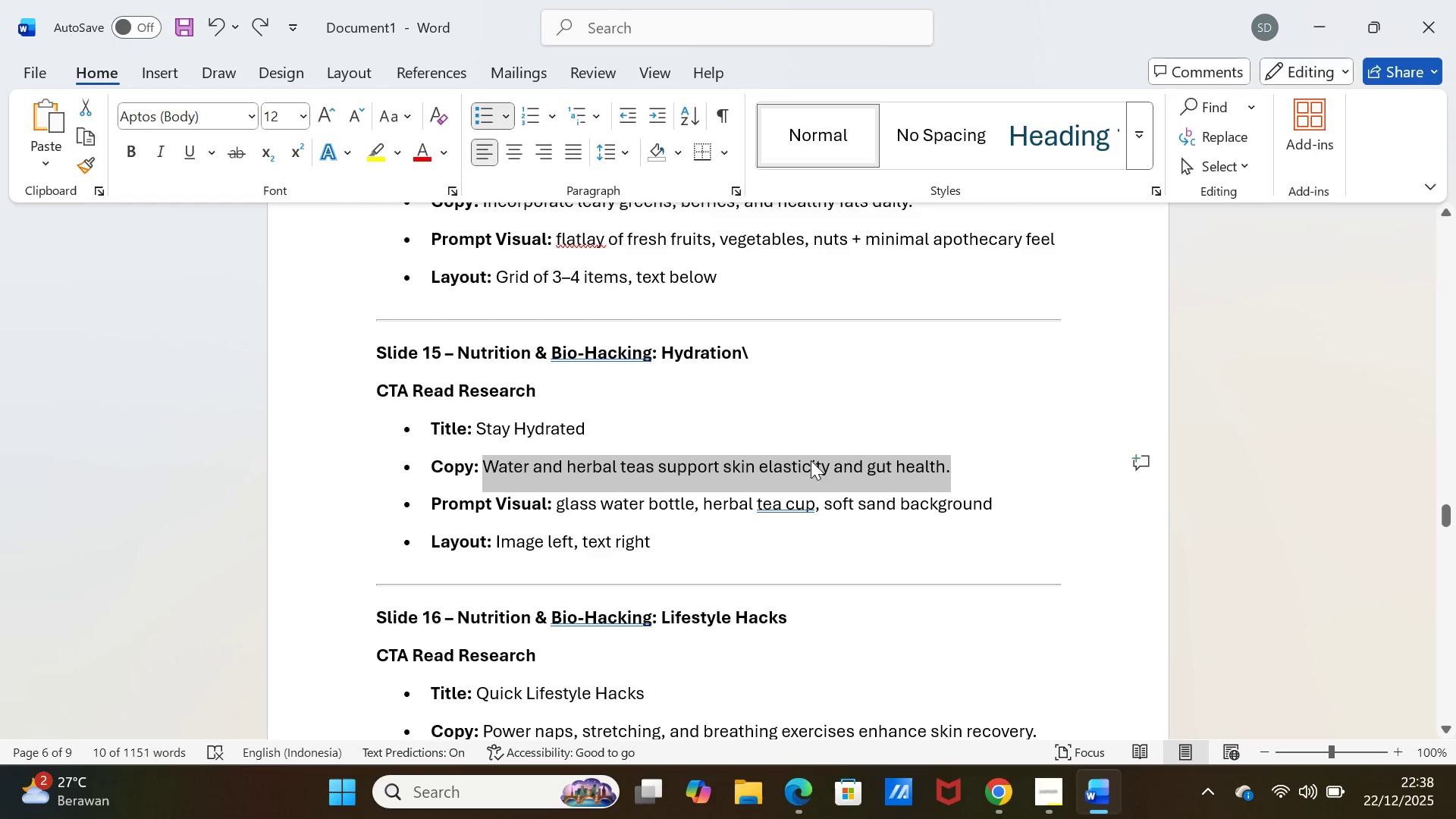 
key(Control+C)
 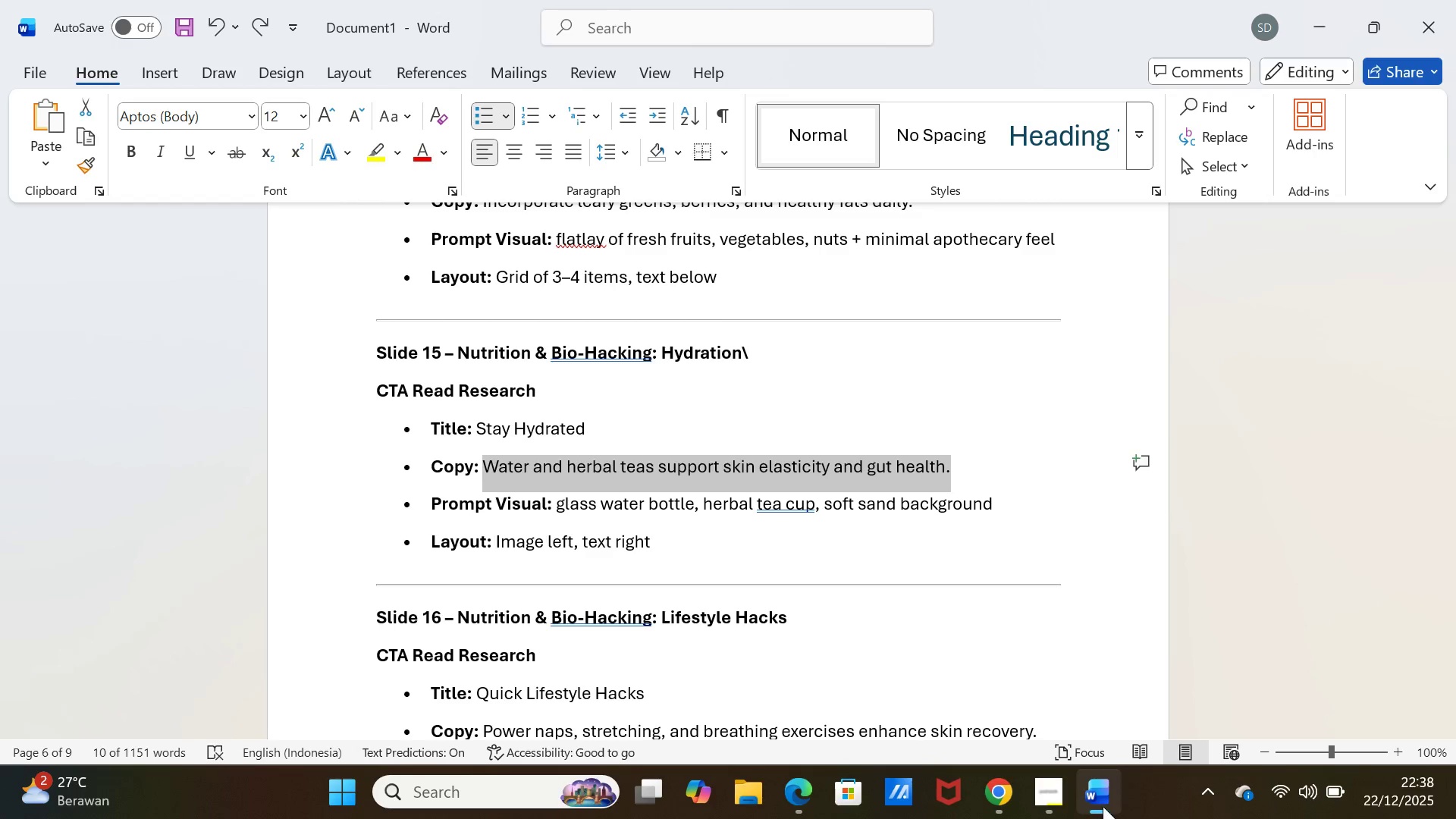 
left_click([1104, 806])
 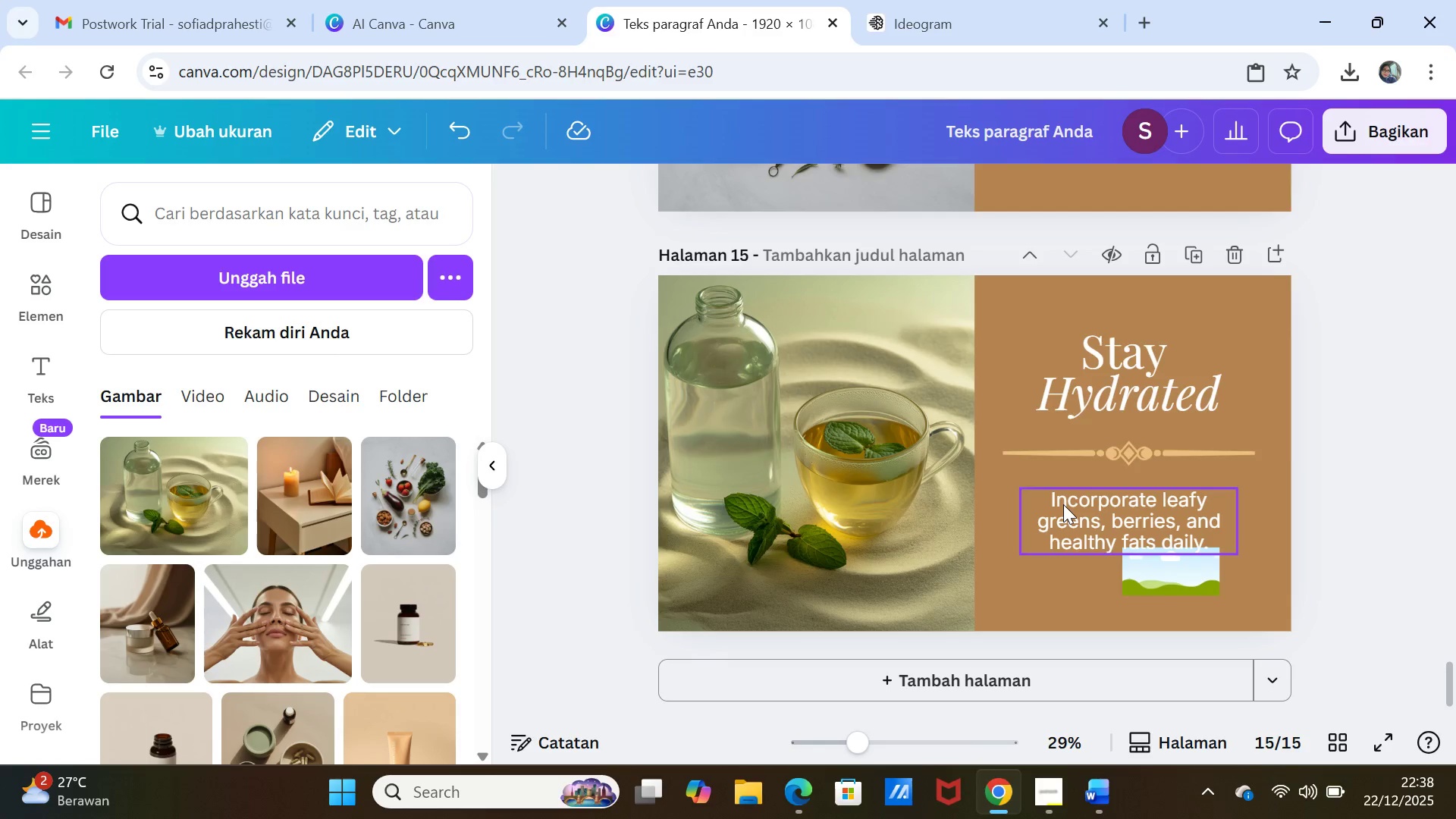 
double_click([1063, 504])
 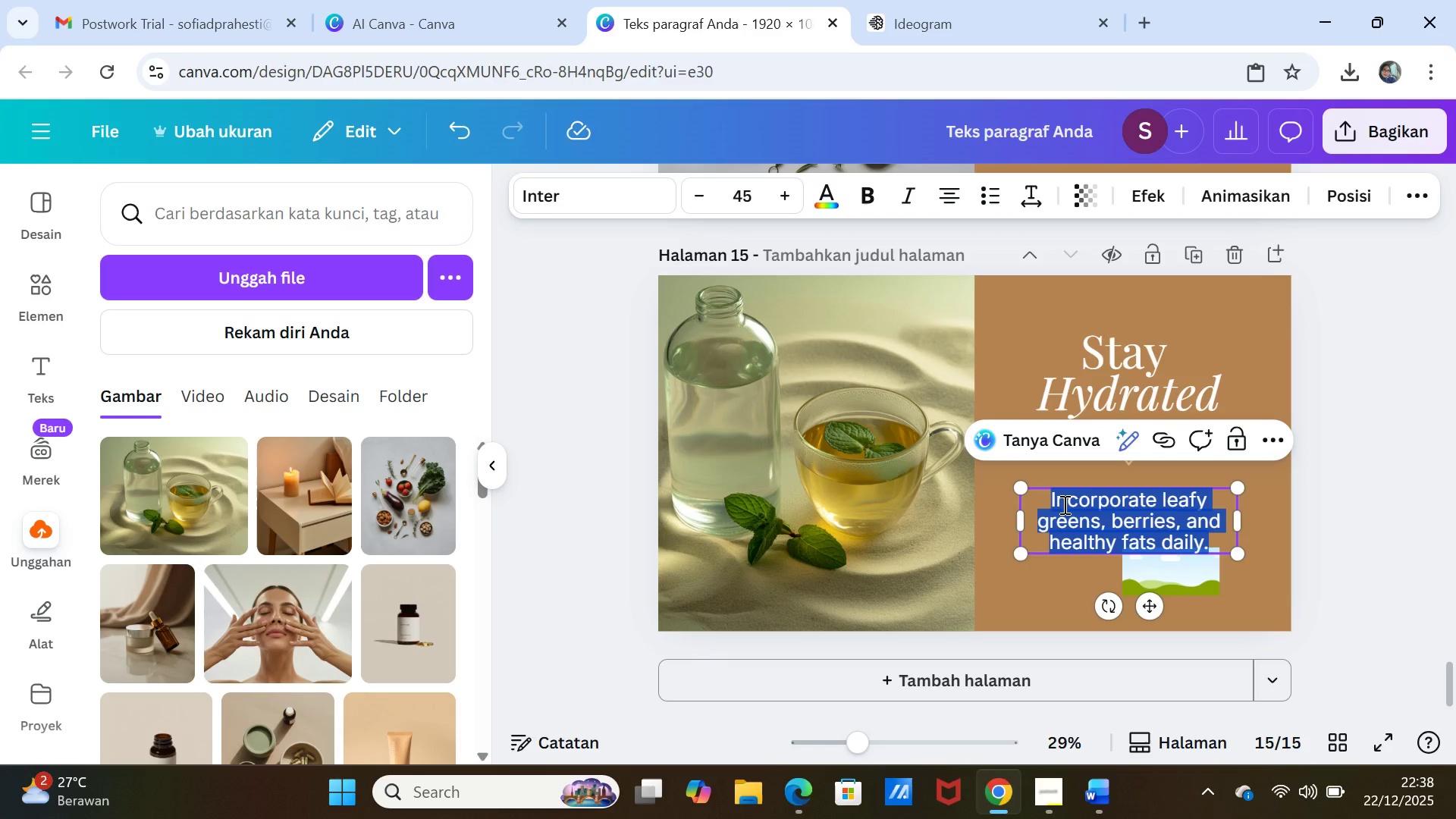 
key(Control+V)
 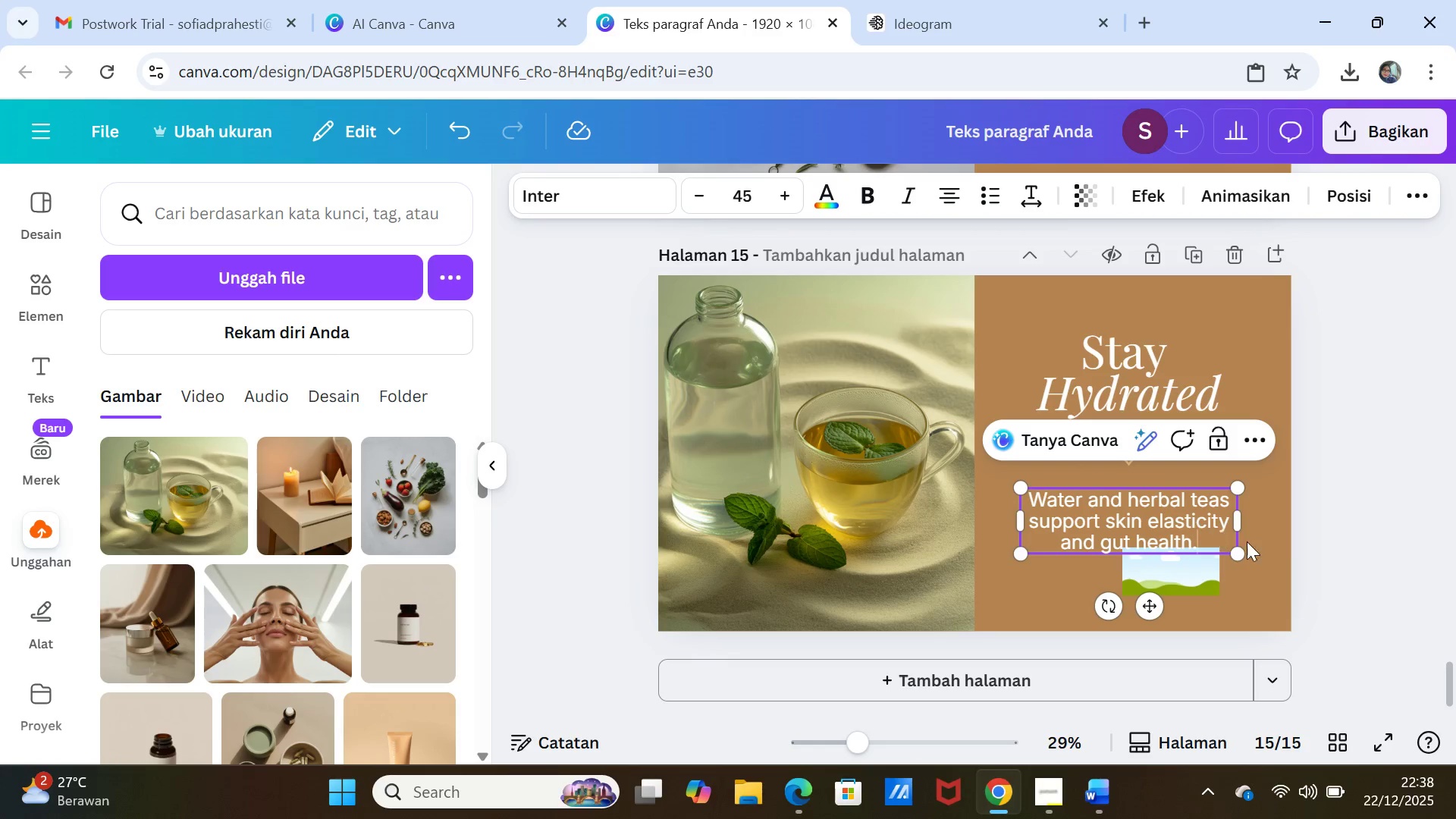 
left_click([1315, 551])
 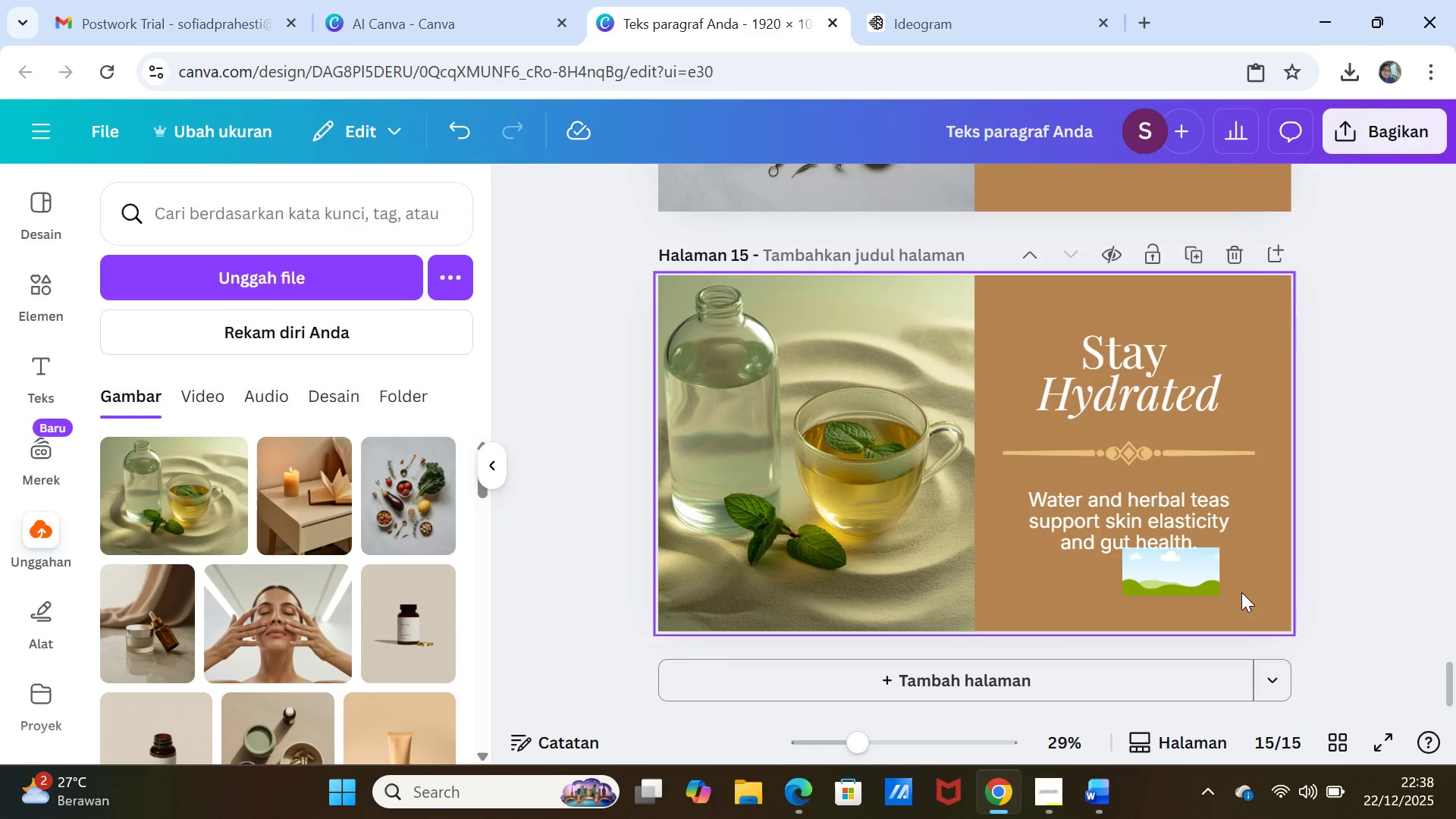 
left_click_drag(start_coordinate=[1209, 580], to_coordinate=[1209, 589])
 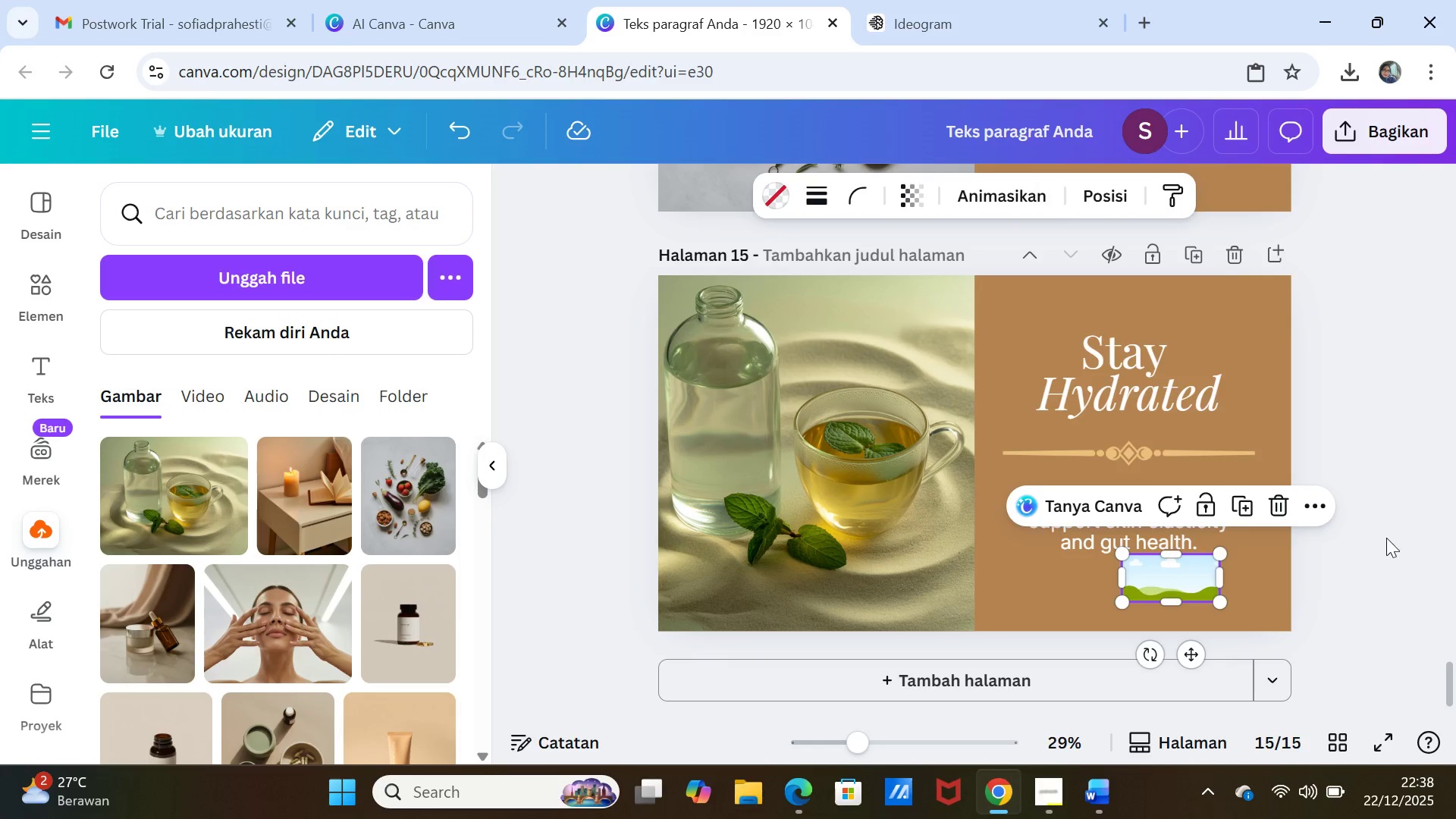 
left_click([1386, 538])
 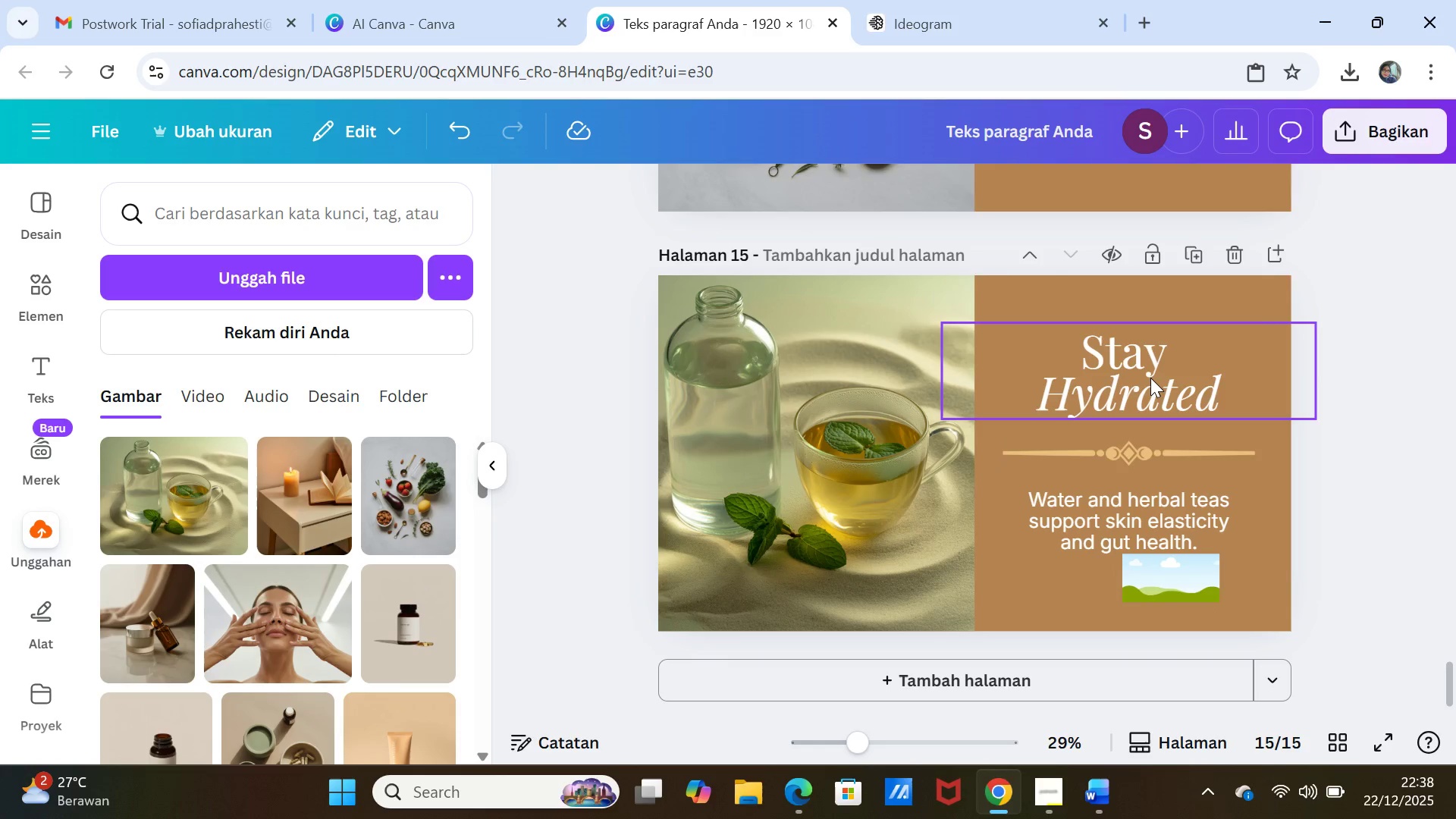 
left_click_drag(start_coordinate=[1150, 378], to_coordinate=[1148, 362])
 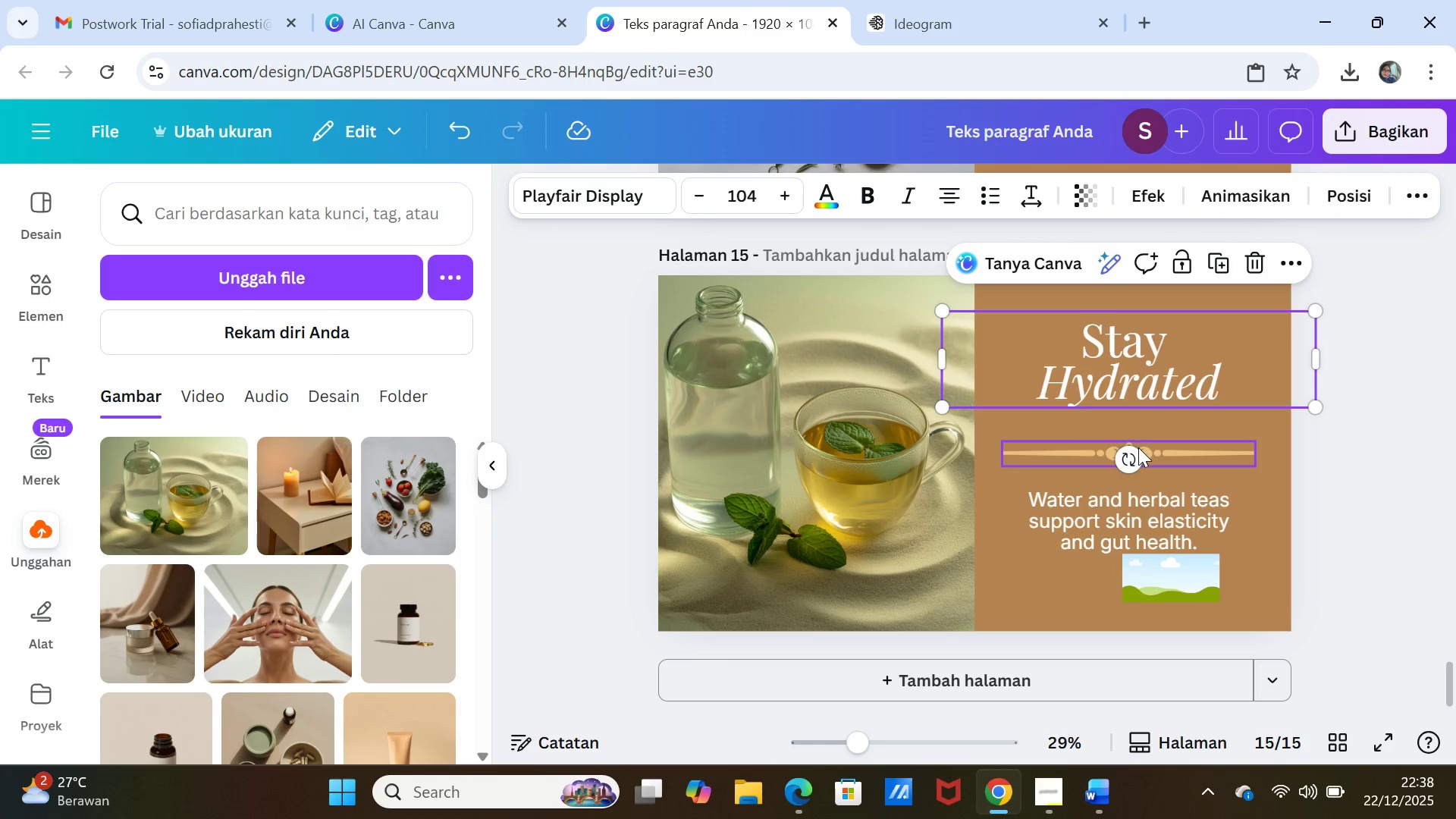 
left_click_drag(start_coordinate=[1138, 447], to_coordinate=[1141, 421])
 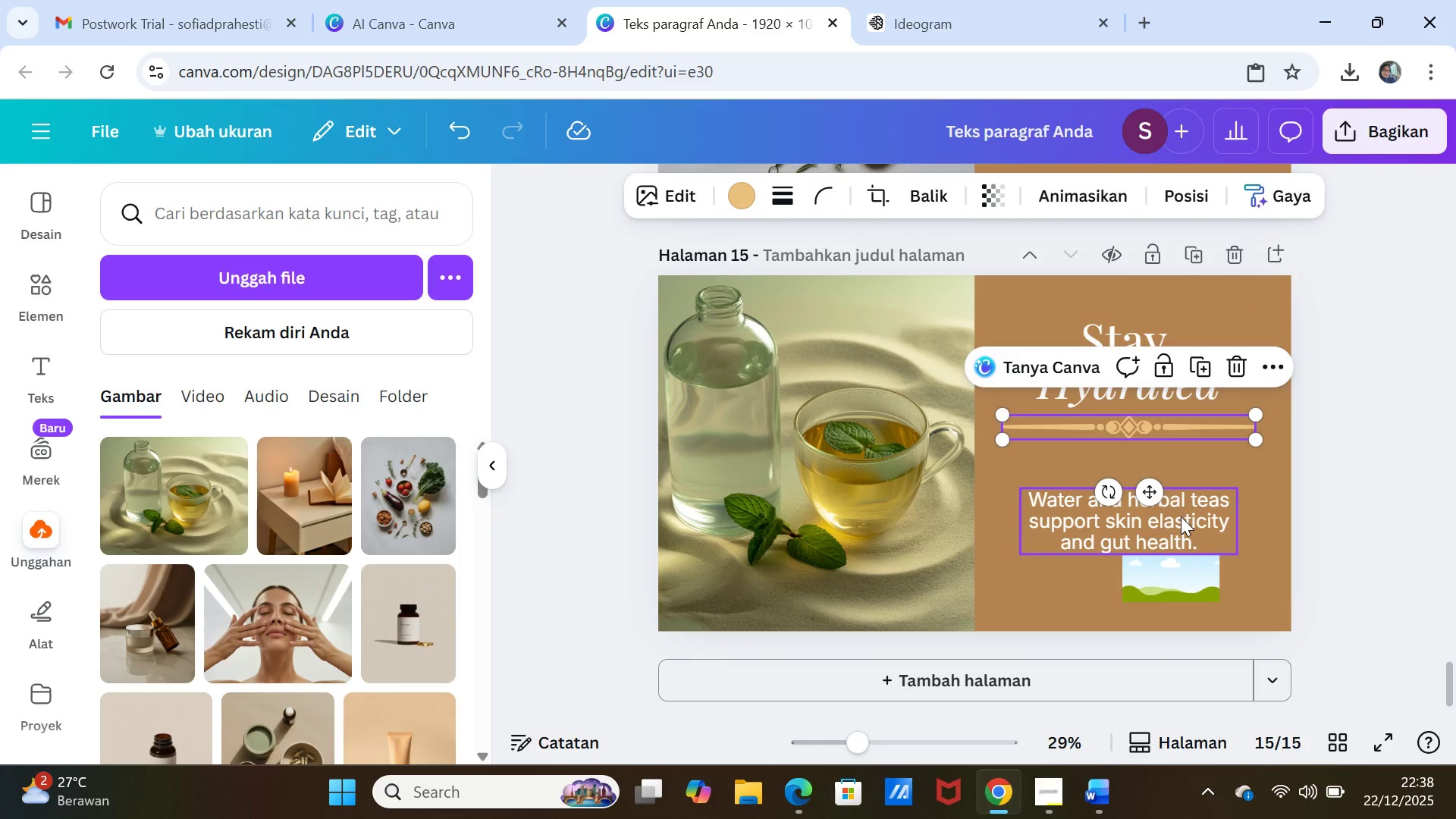 
left_click_drag(start_coordinate=[1181, 516], to_coordinate=[1178, 496])
 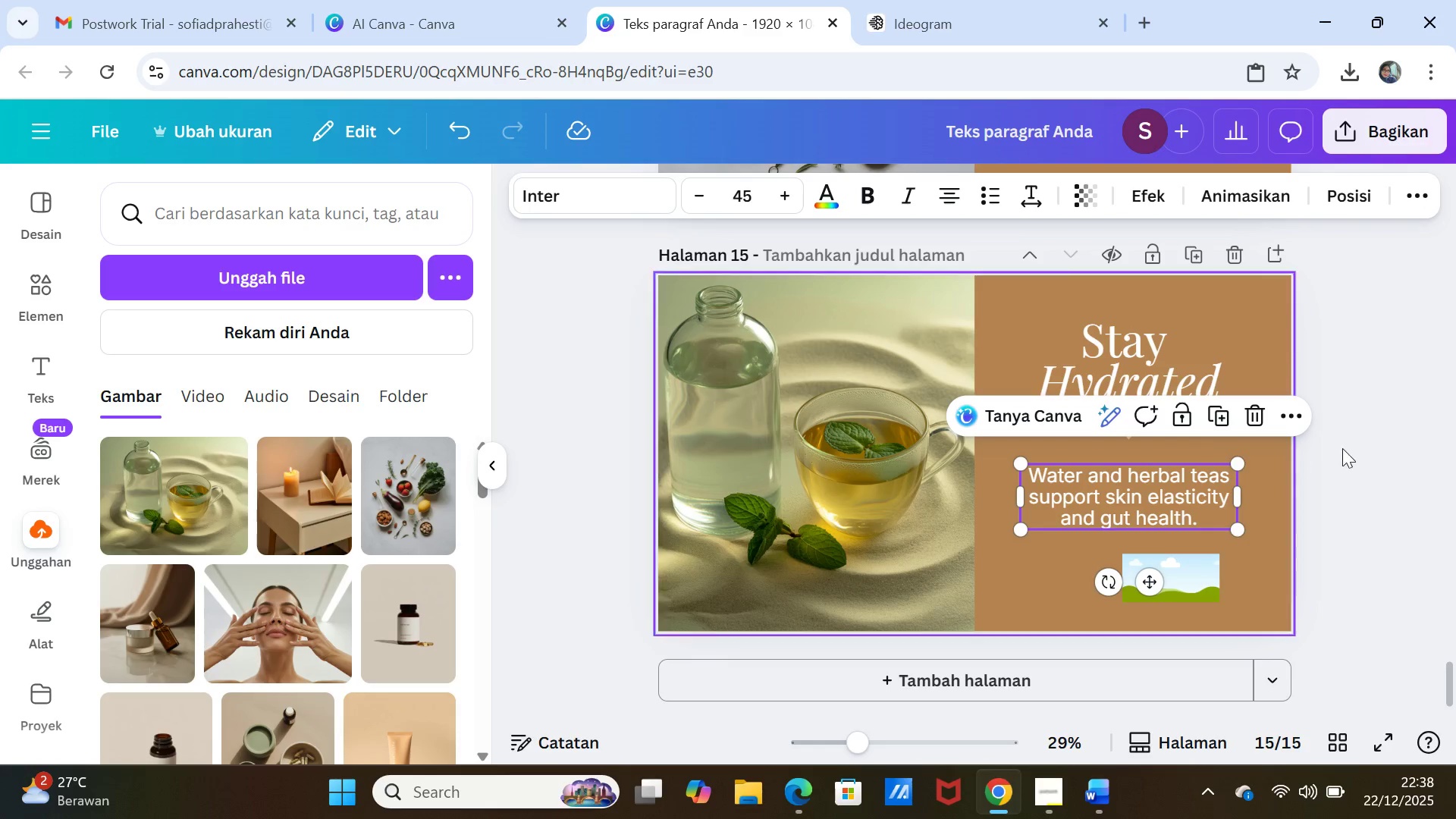 
left_click([1344, 448])
 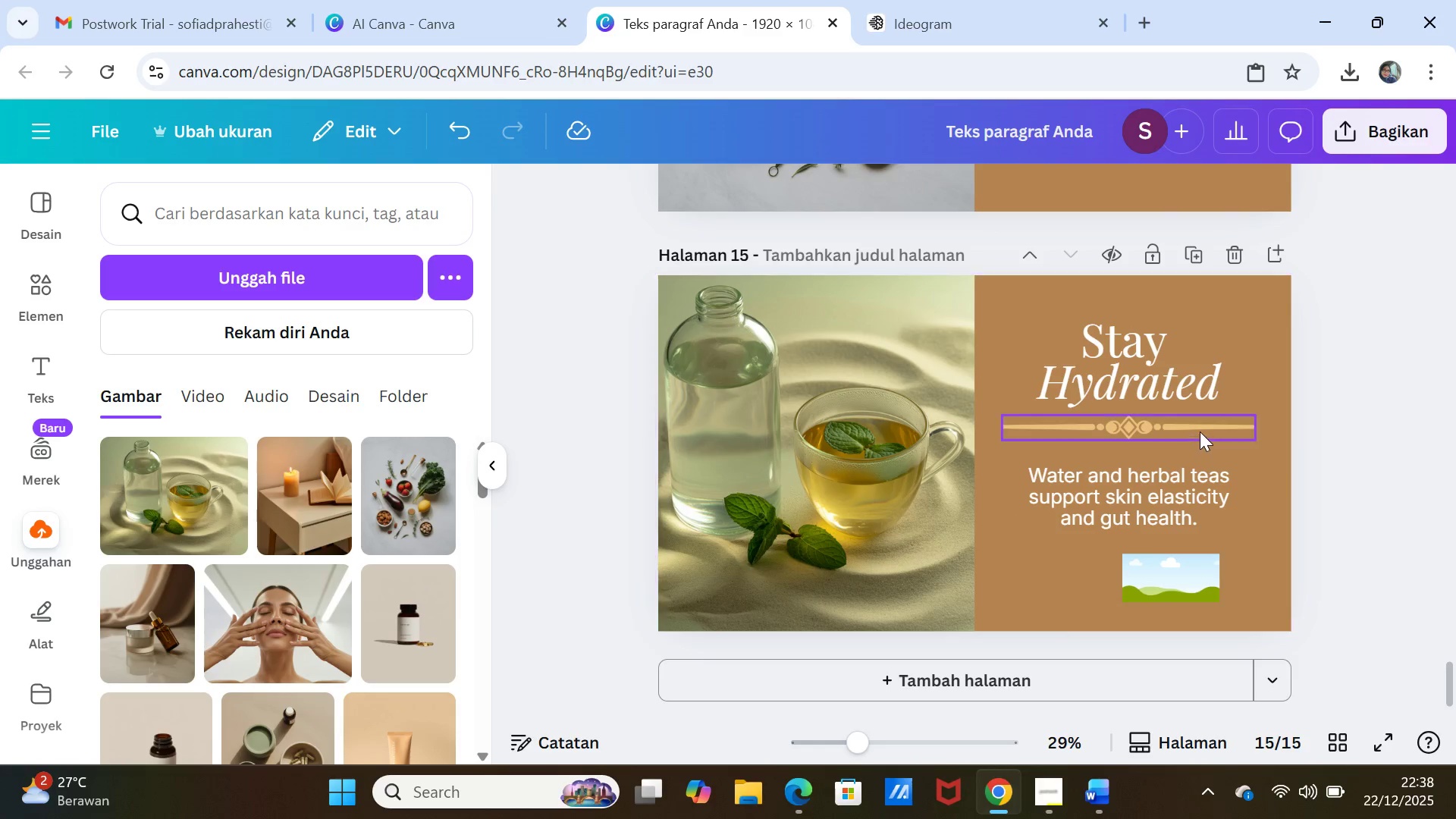 
left_click_drag(start_coordinate=[1200, 431], to_coordinate=[1200, 438])
 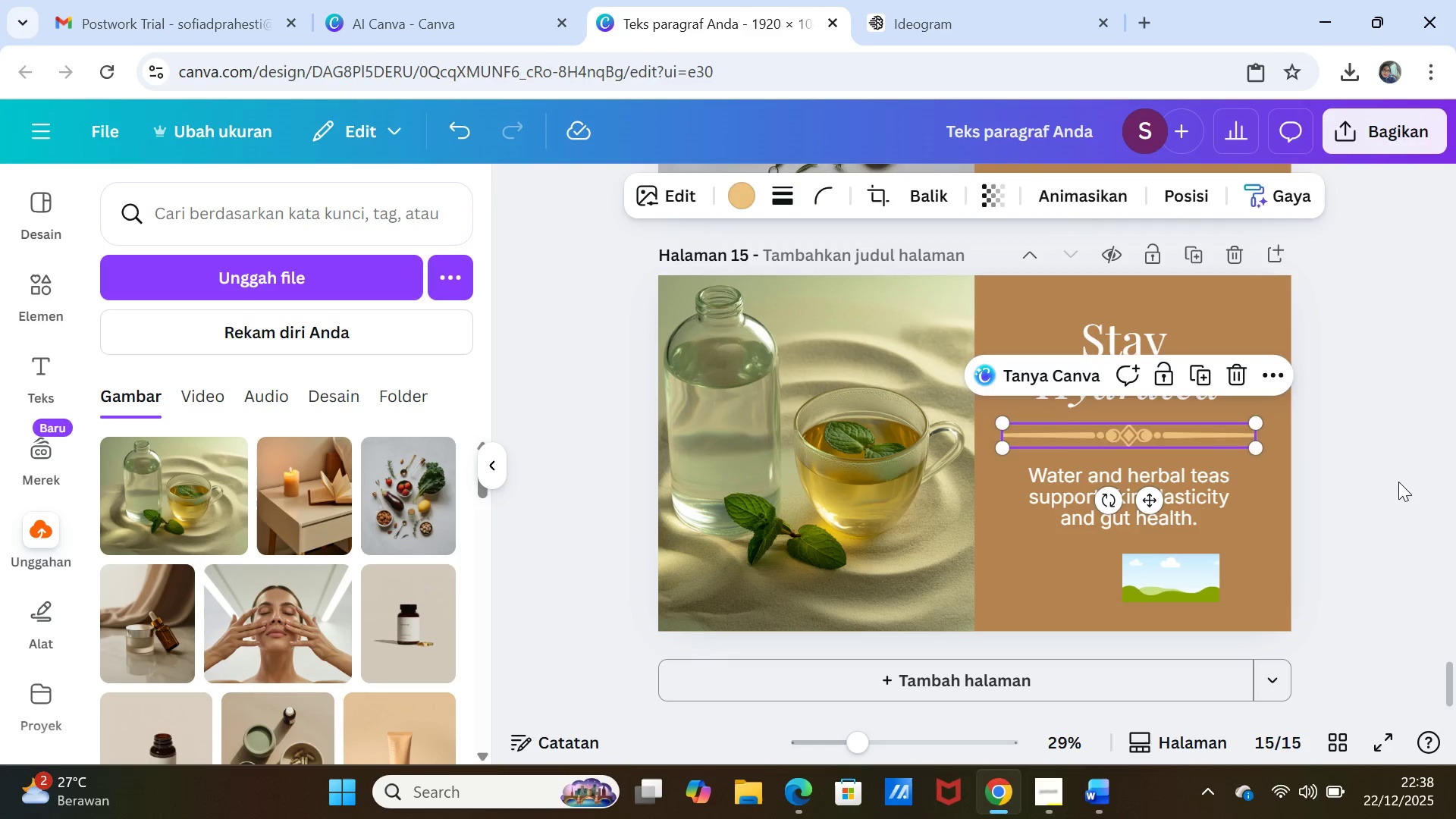 
left_click([1398, 482])
 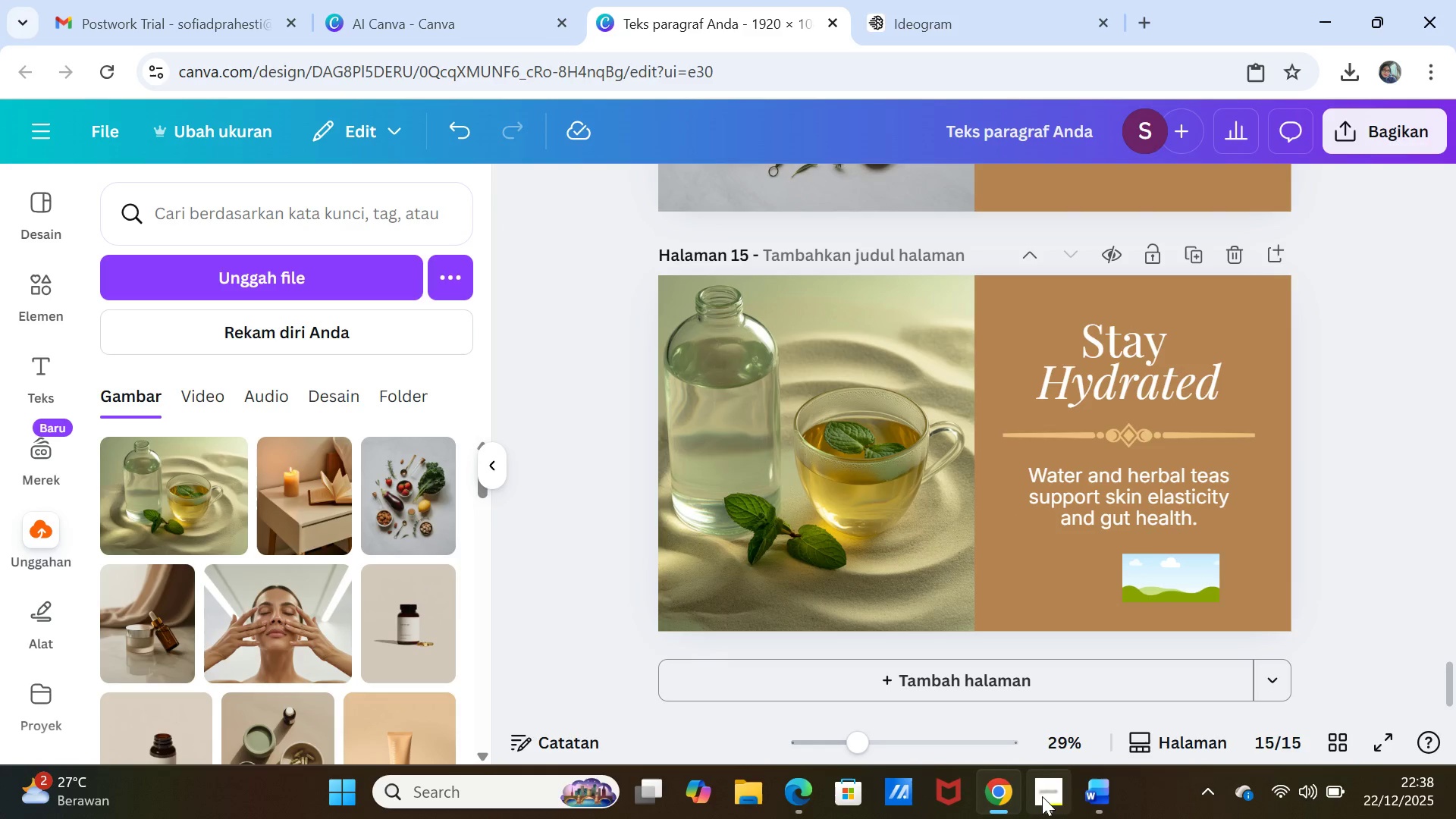 
left_click([1084, 789])
 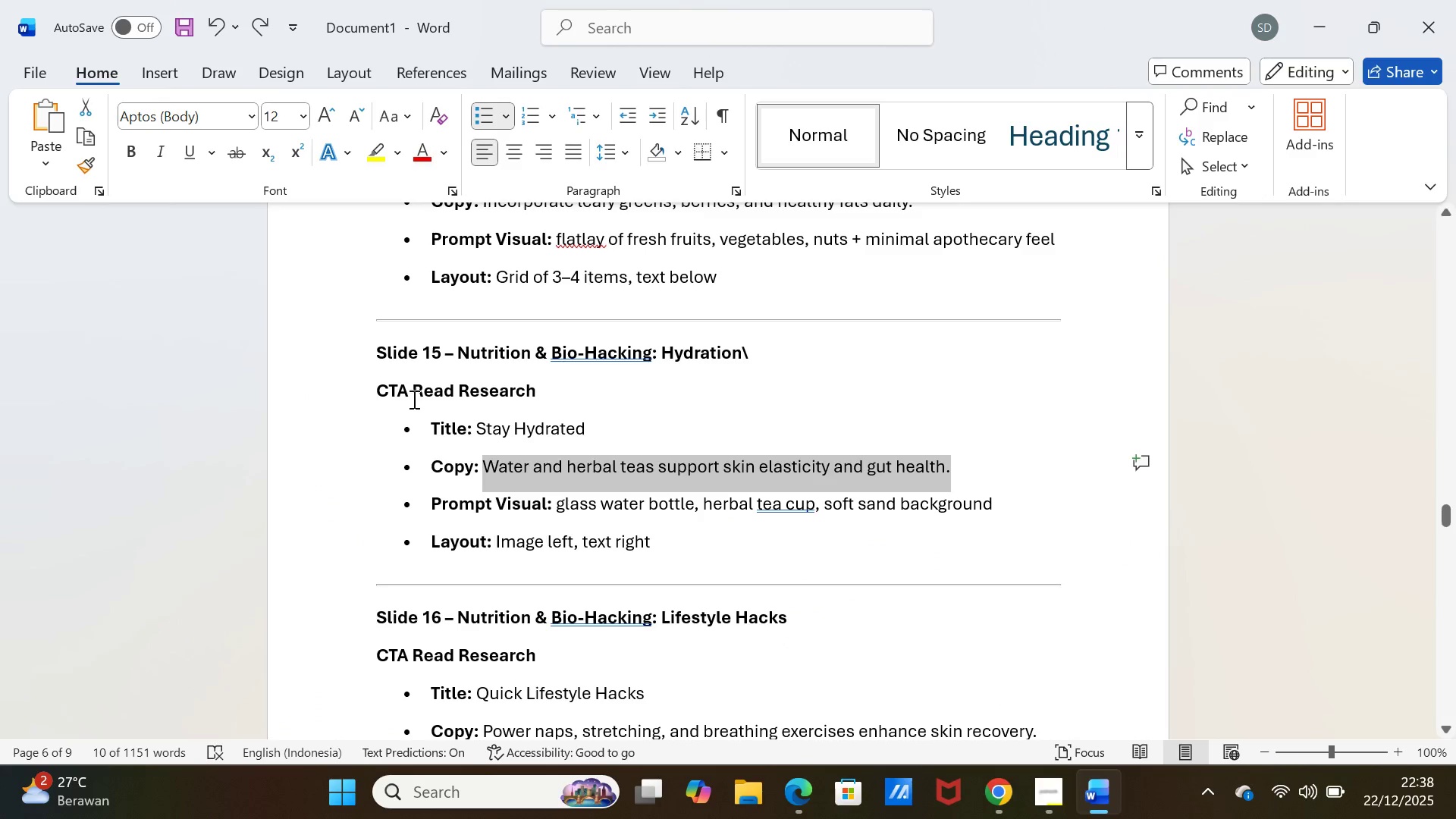 
left_click_drag(start_coordinate=[375, 393], to_coordinate=[409, 427])
 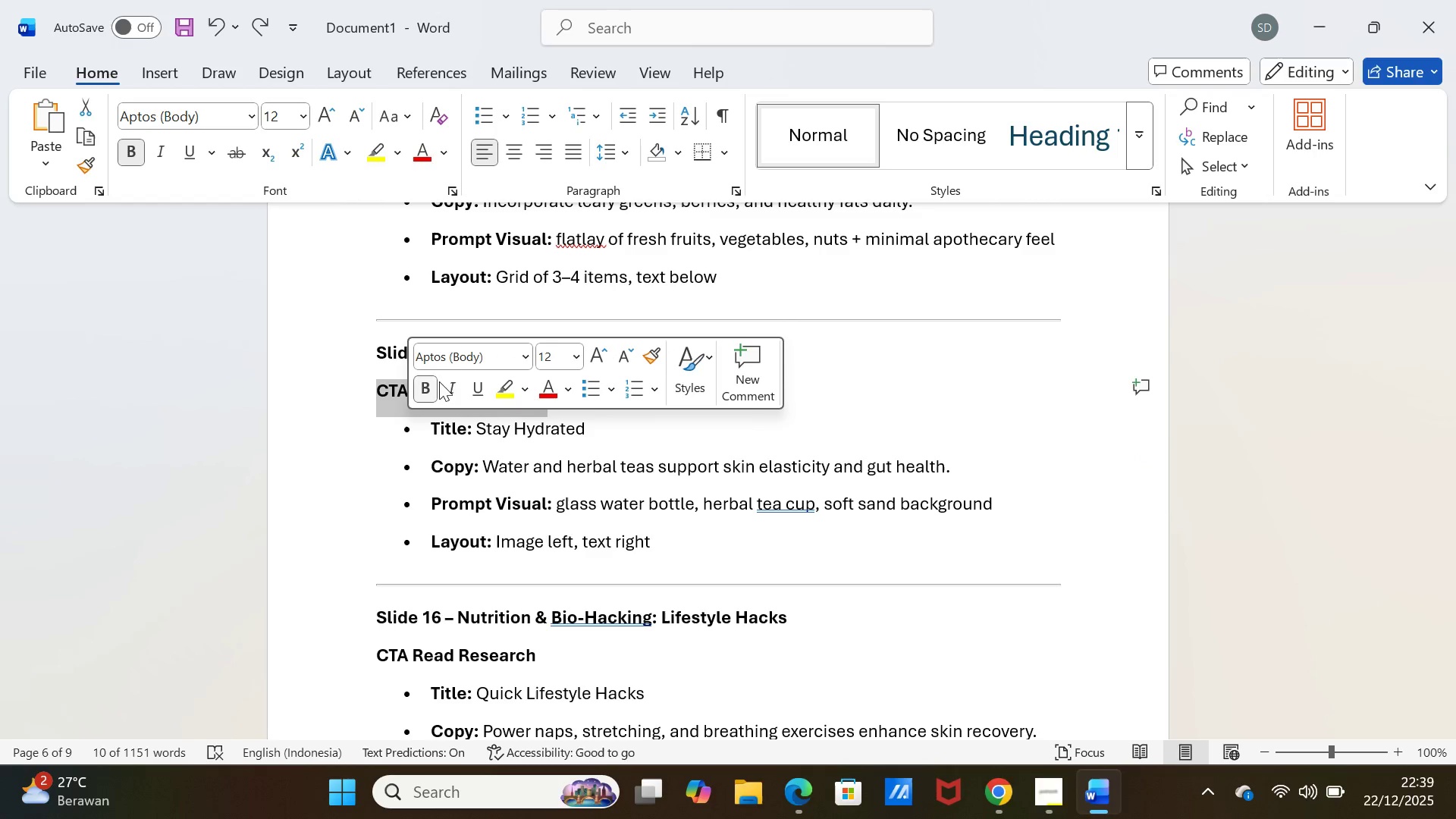 
left_click([476, 375])
 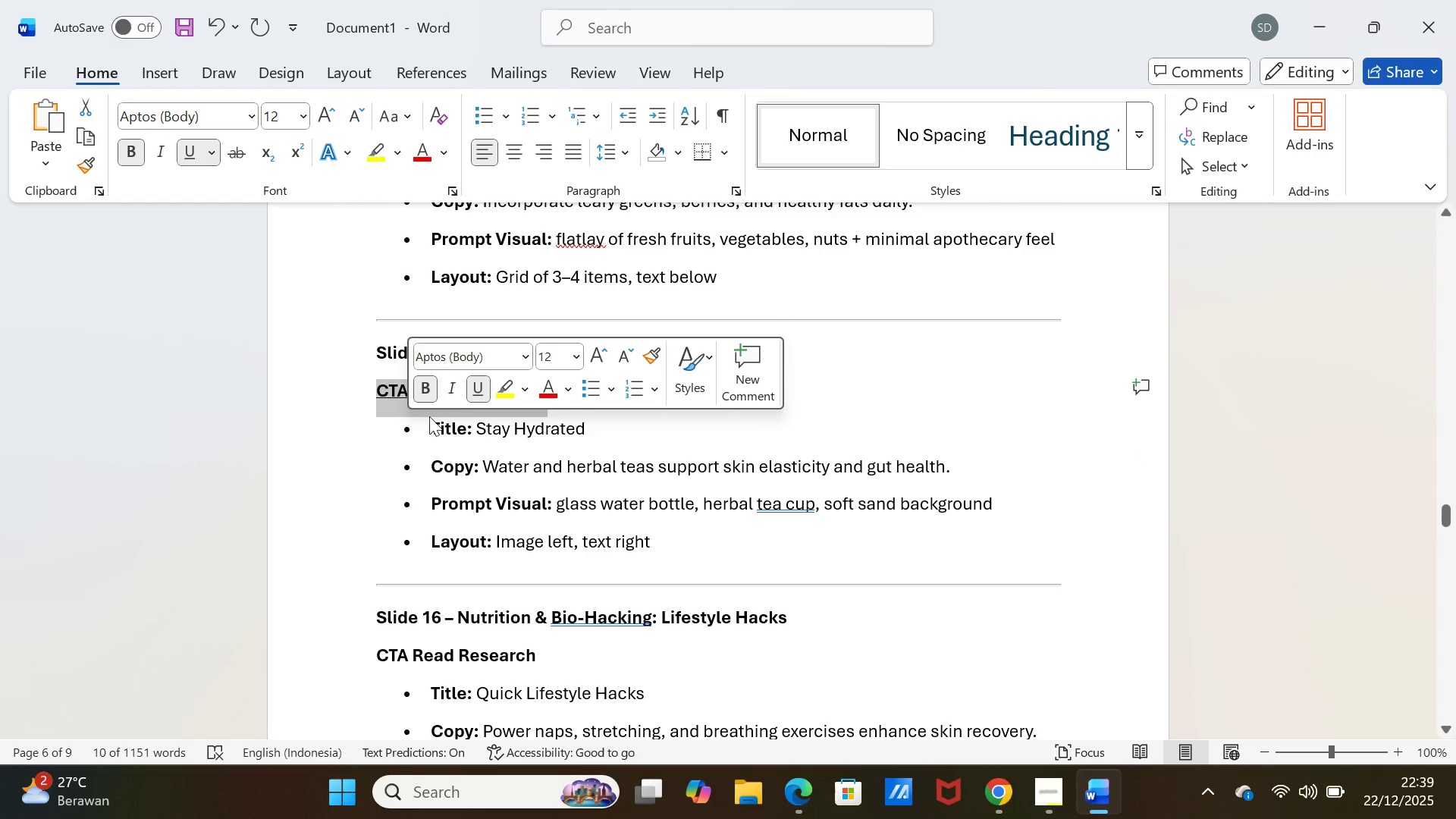 
left_click([323, 443])
 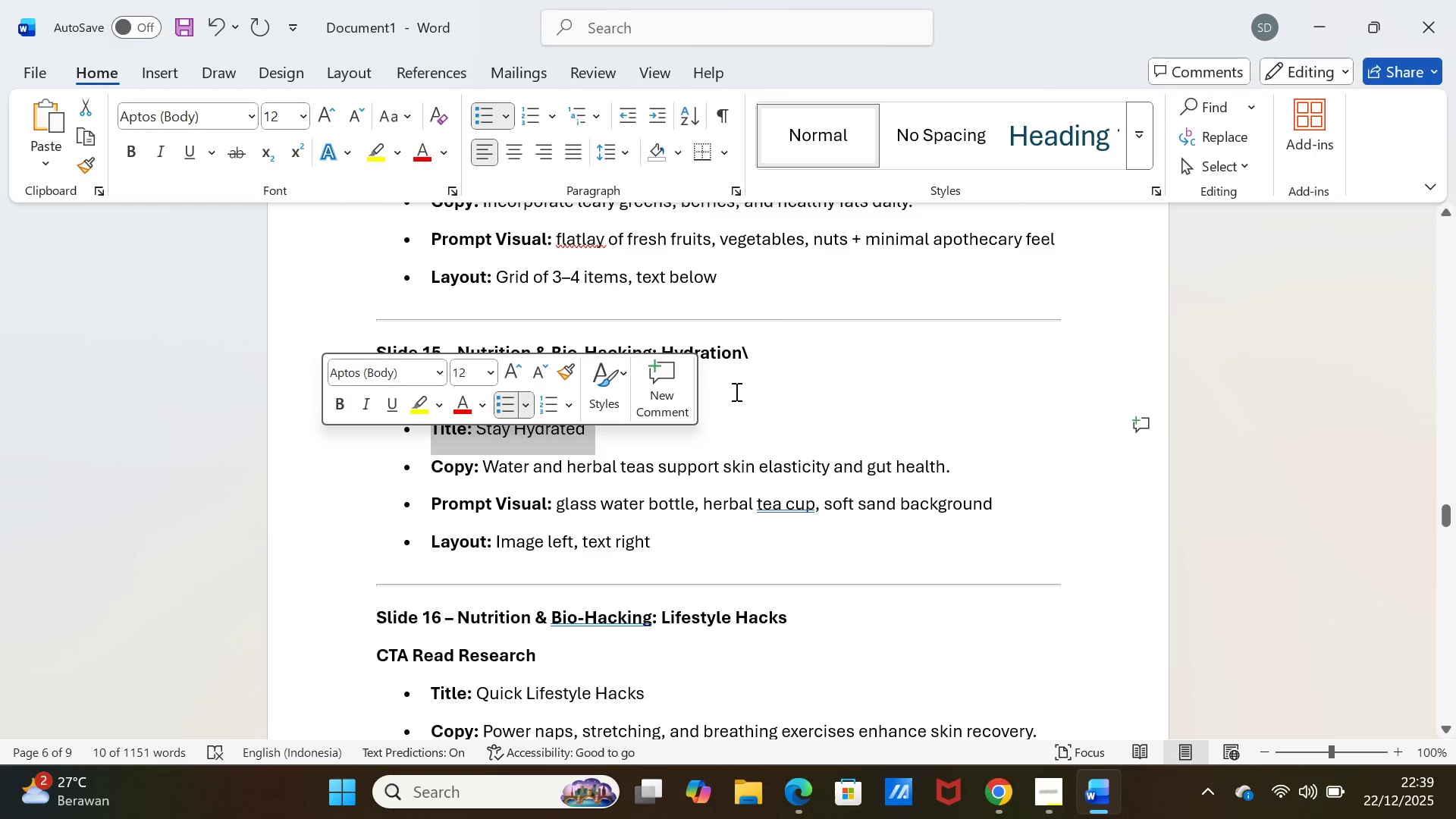 
left_click([774, 390])
 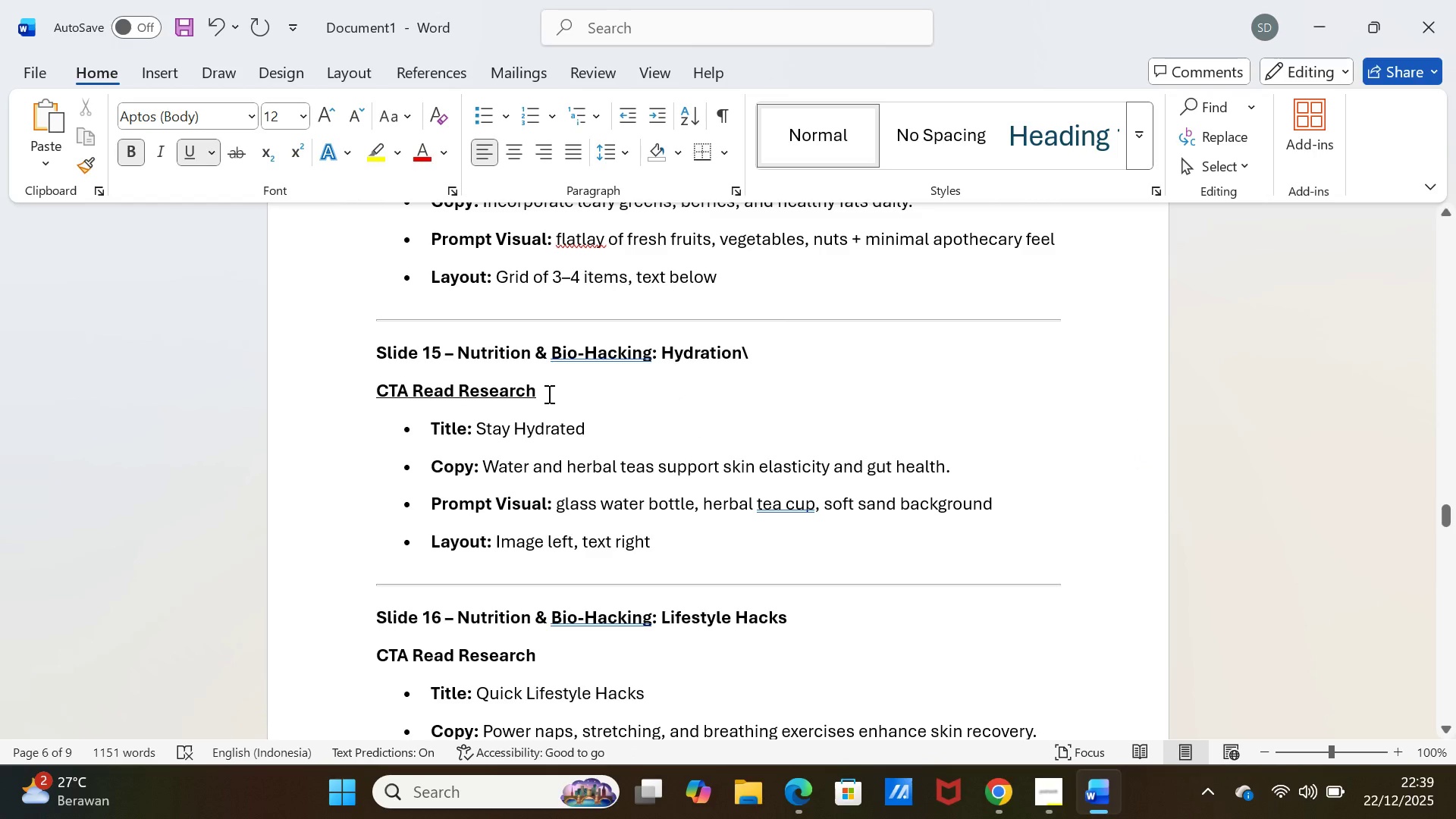 
double_click([548, 394])
 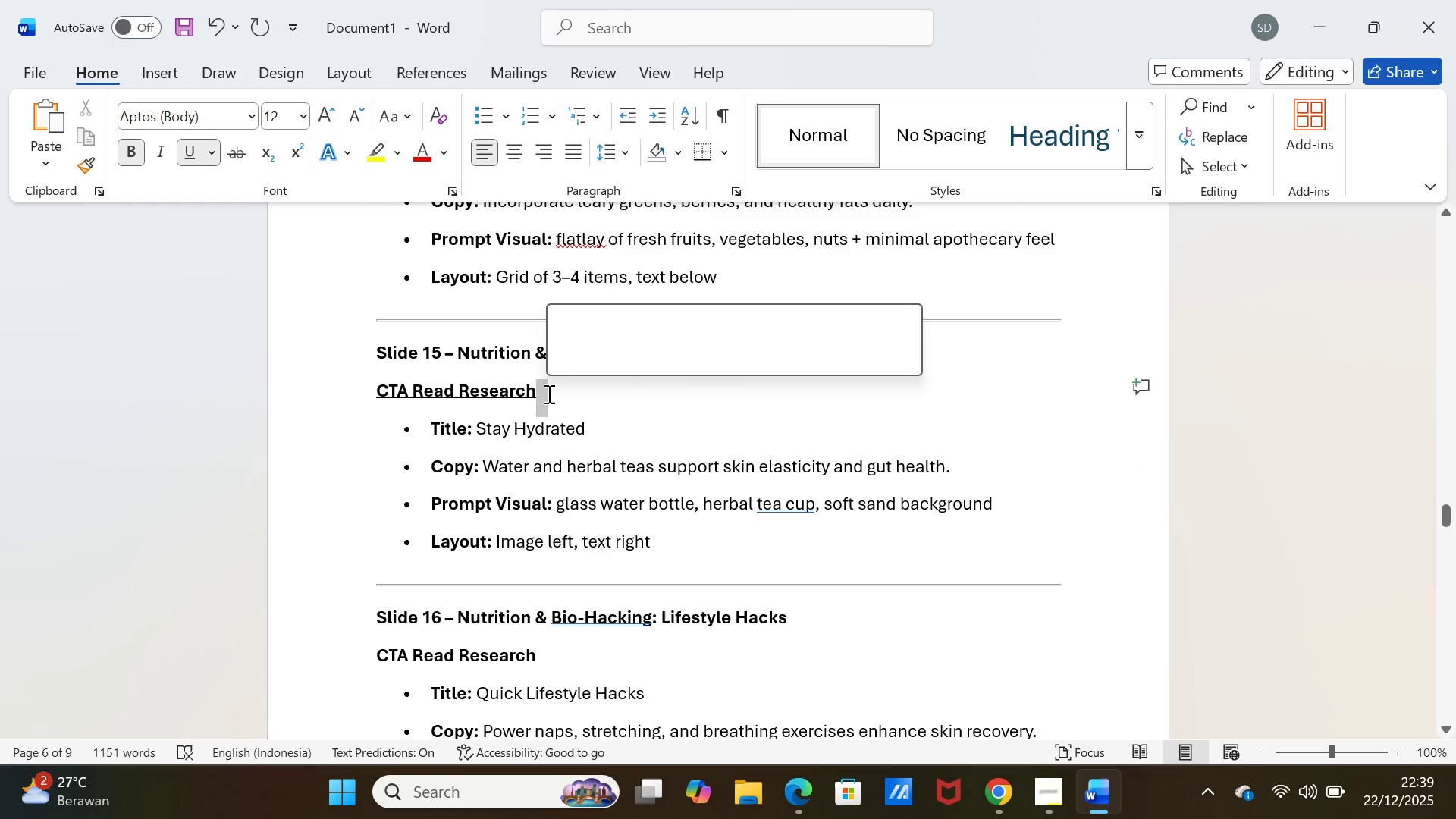 
triple_click([548, 394])
 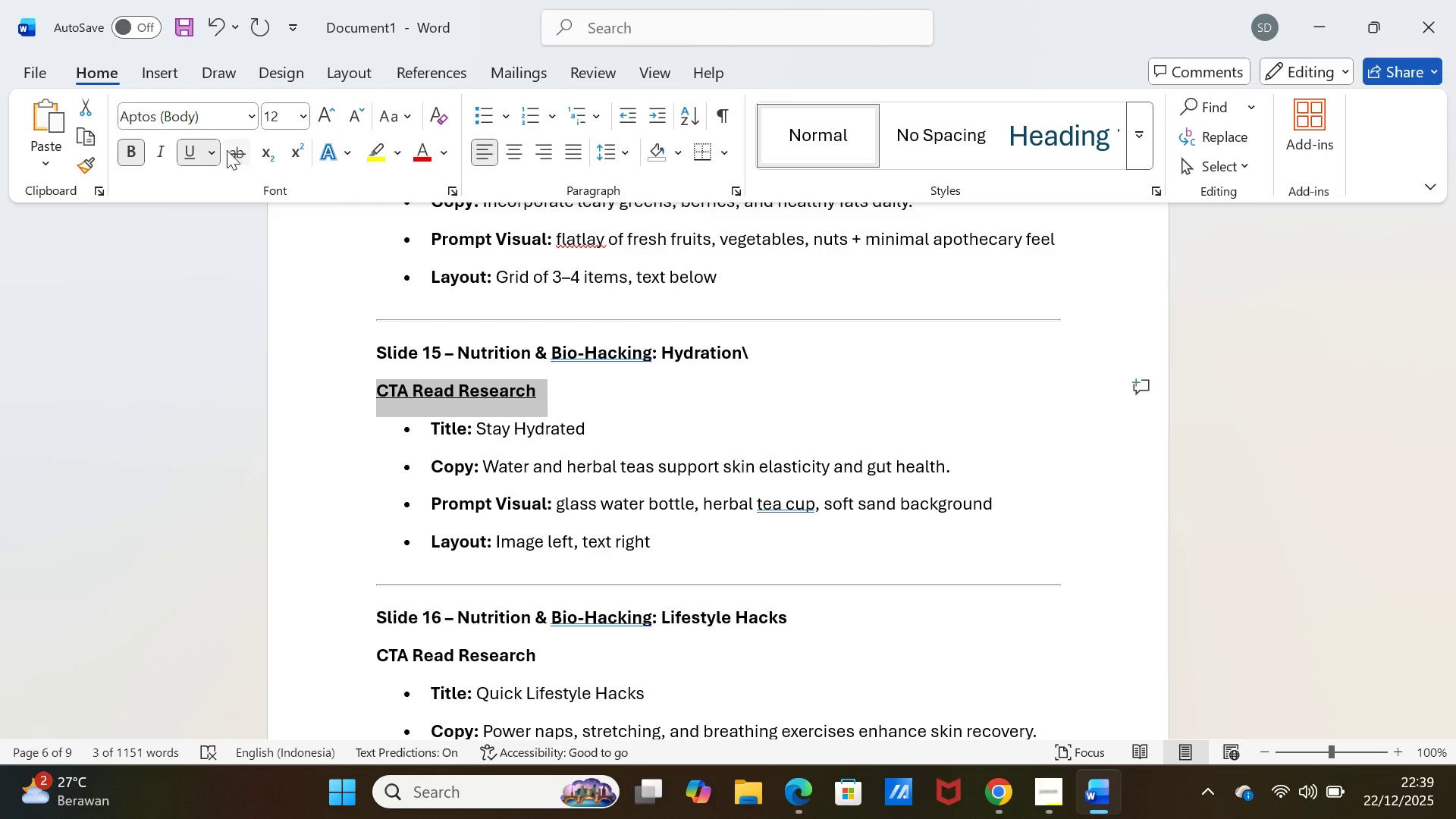 
left_click([195, 150])
 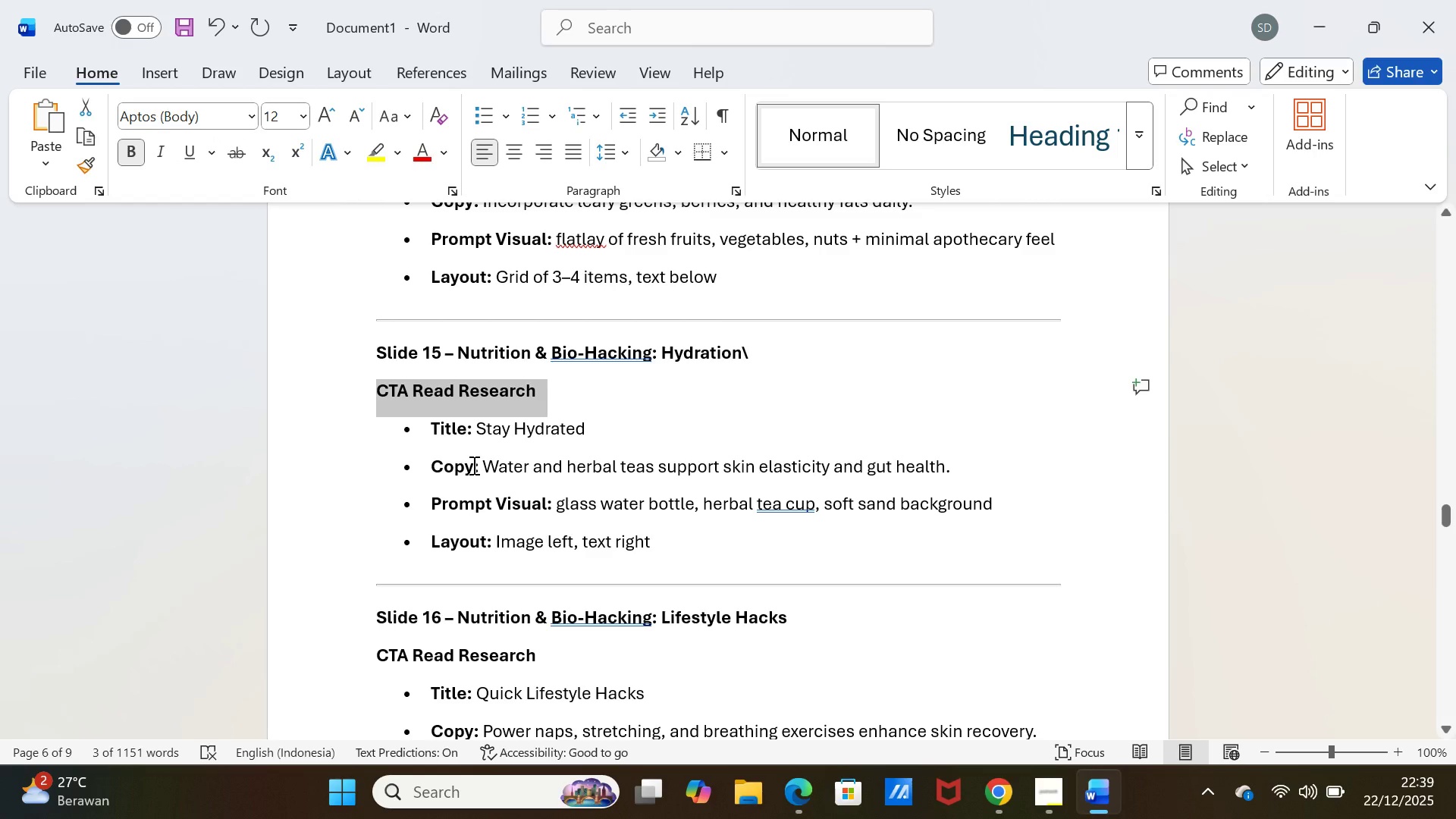 
key(Control+C)
 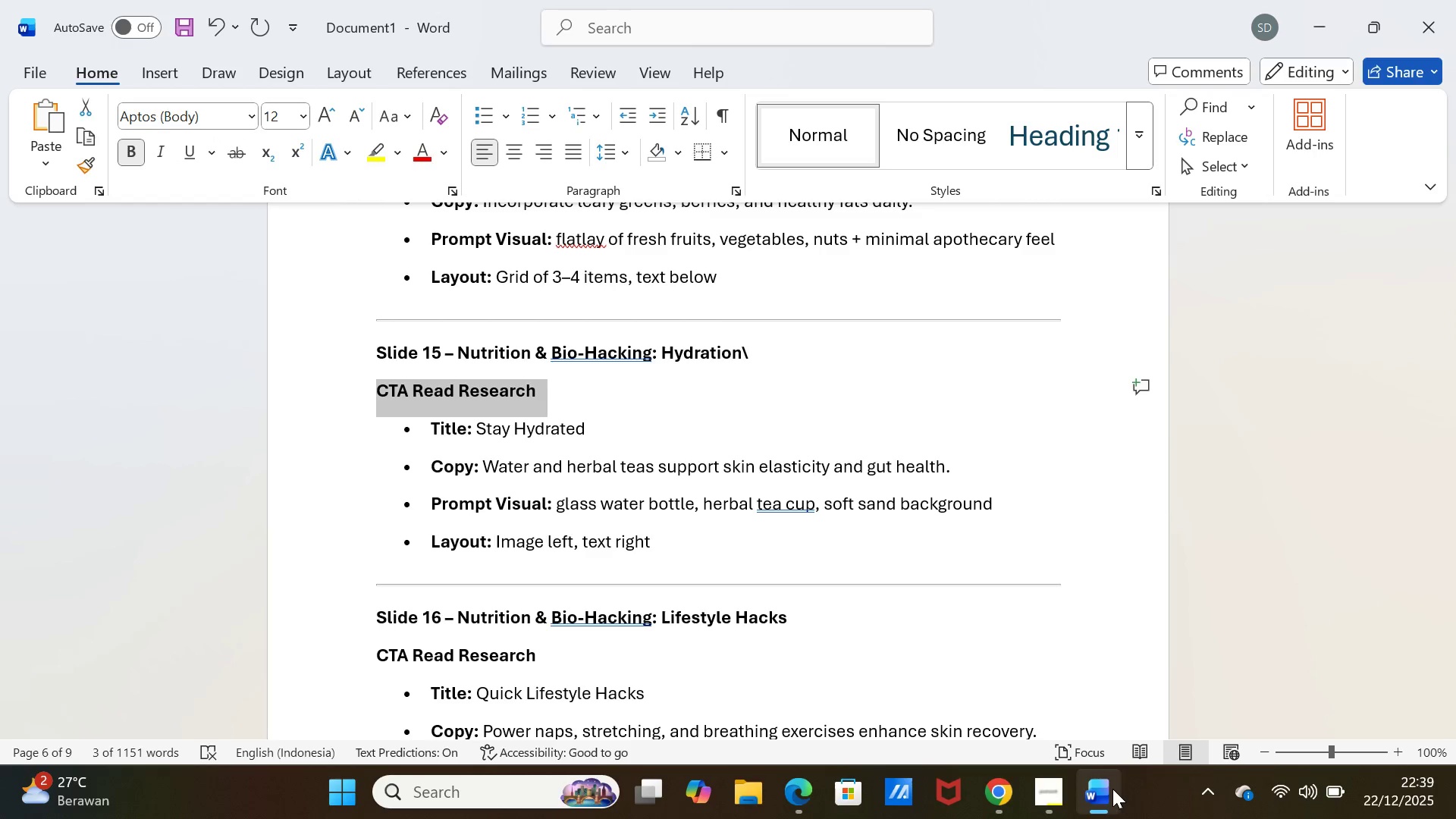 
left_click([1112, 789])
 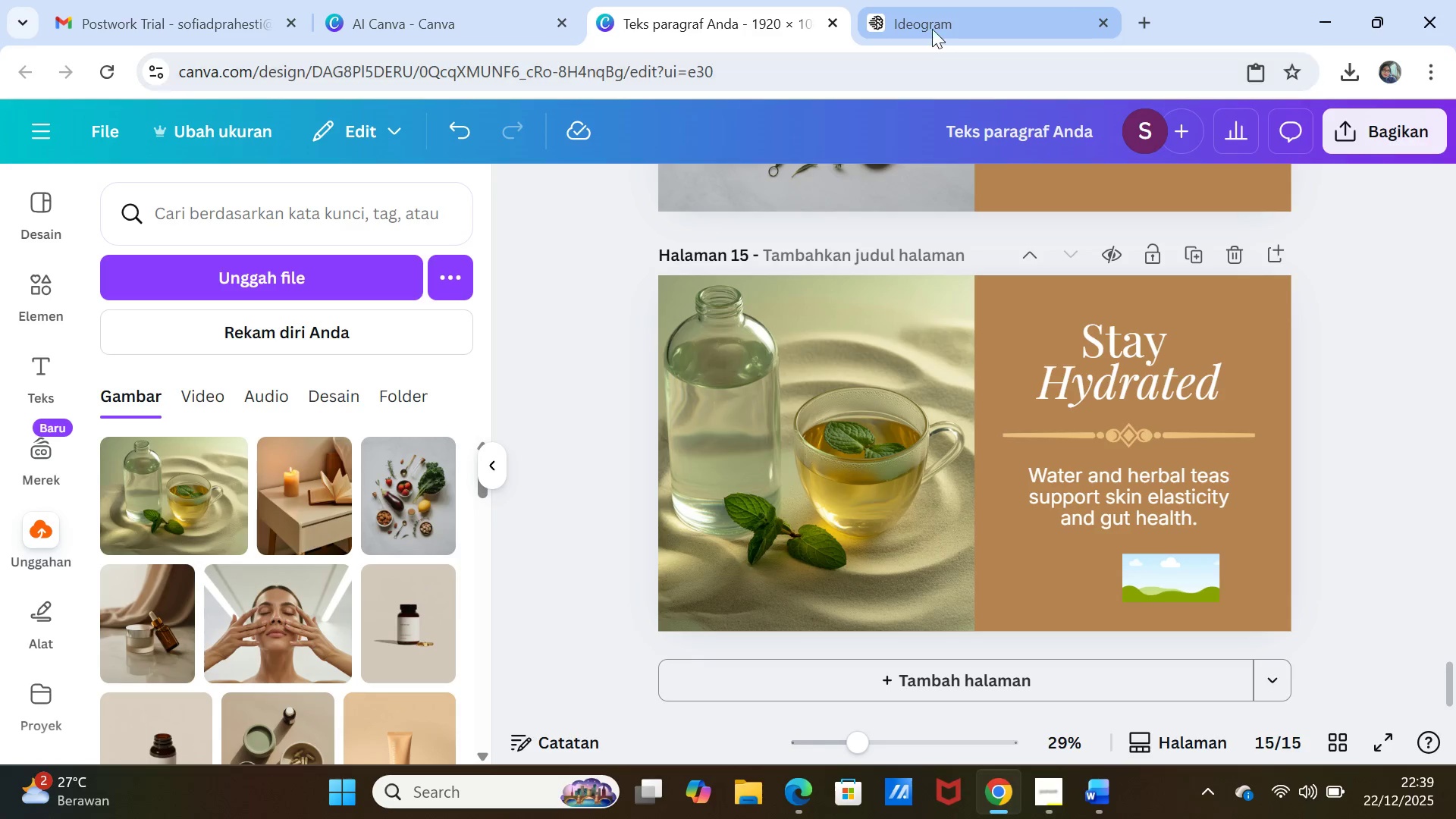 
left_click([932, 25])
 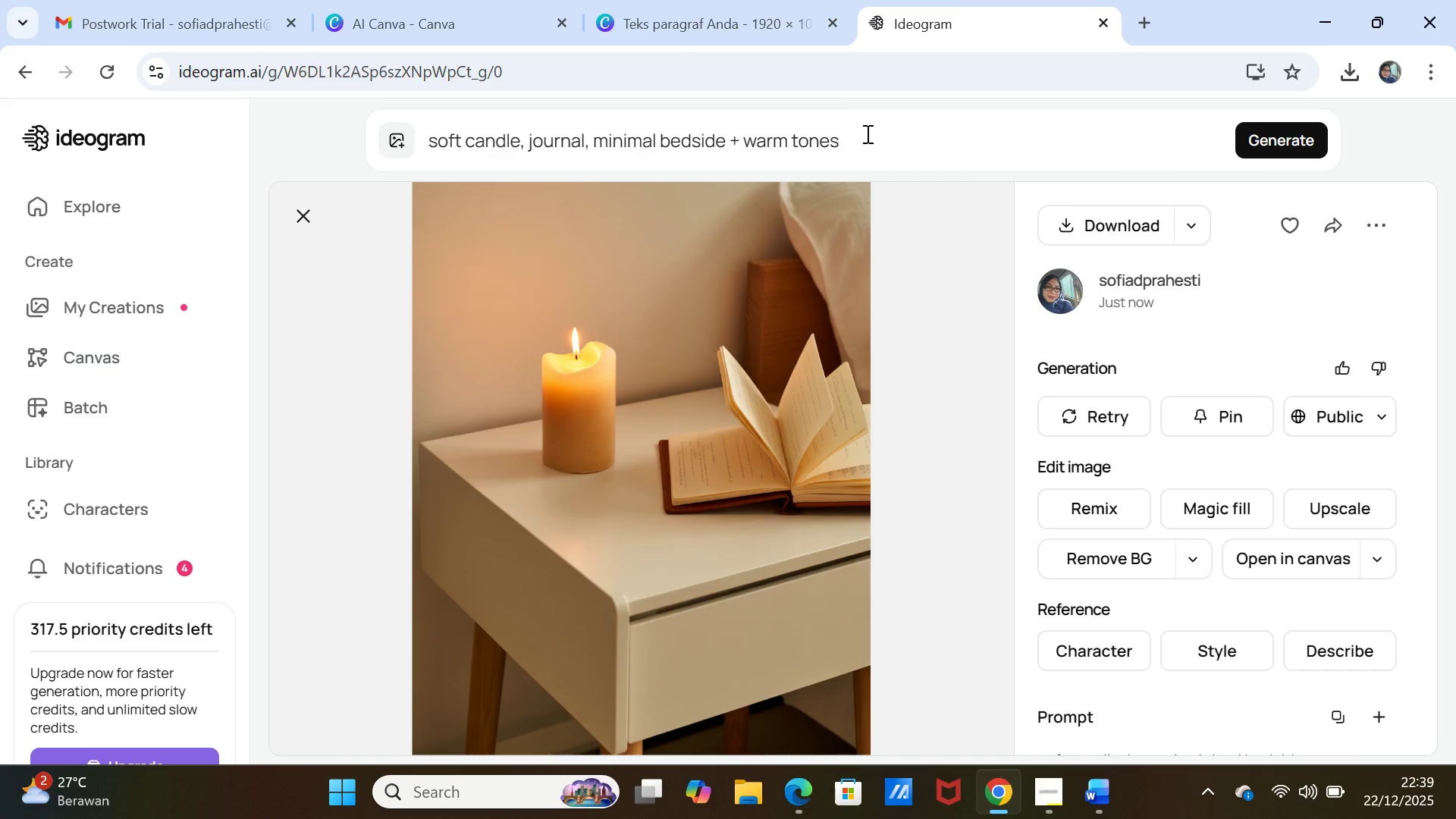 
double_click([867, 136])
 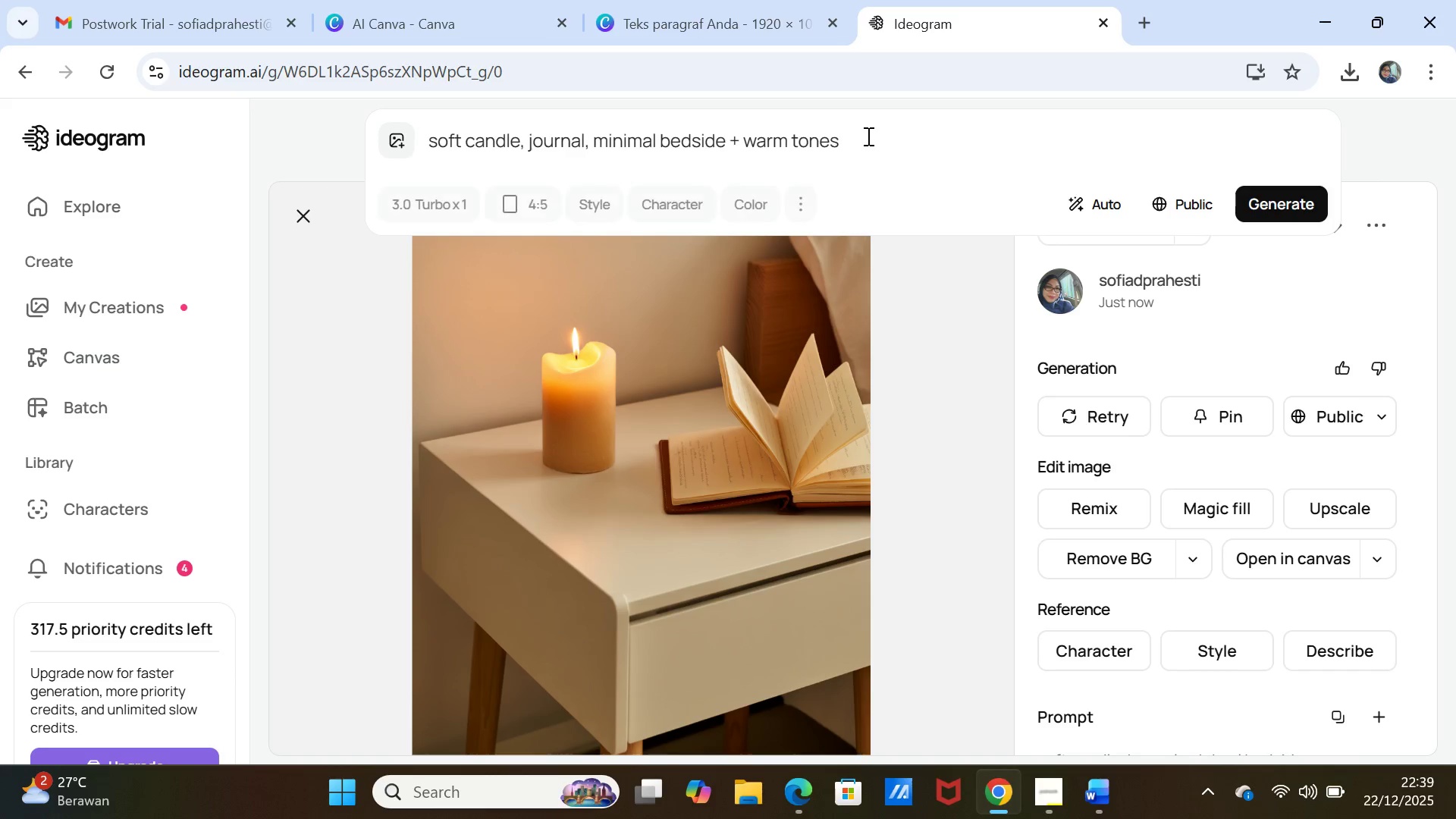 
triple_click([867, 136])
 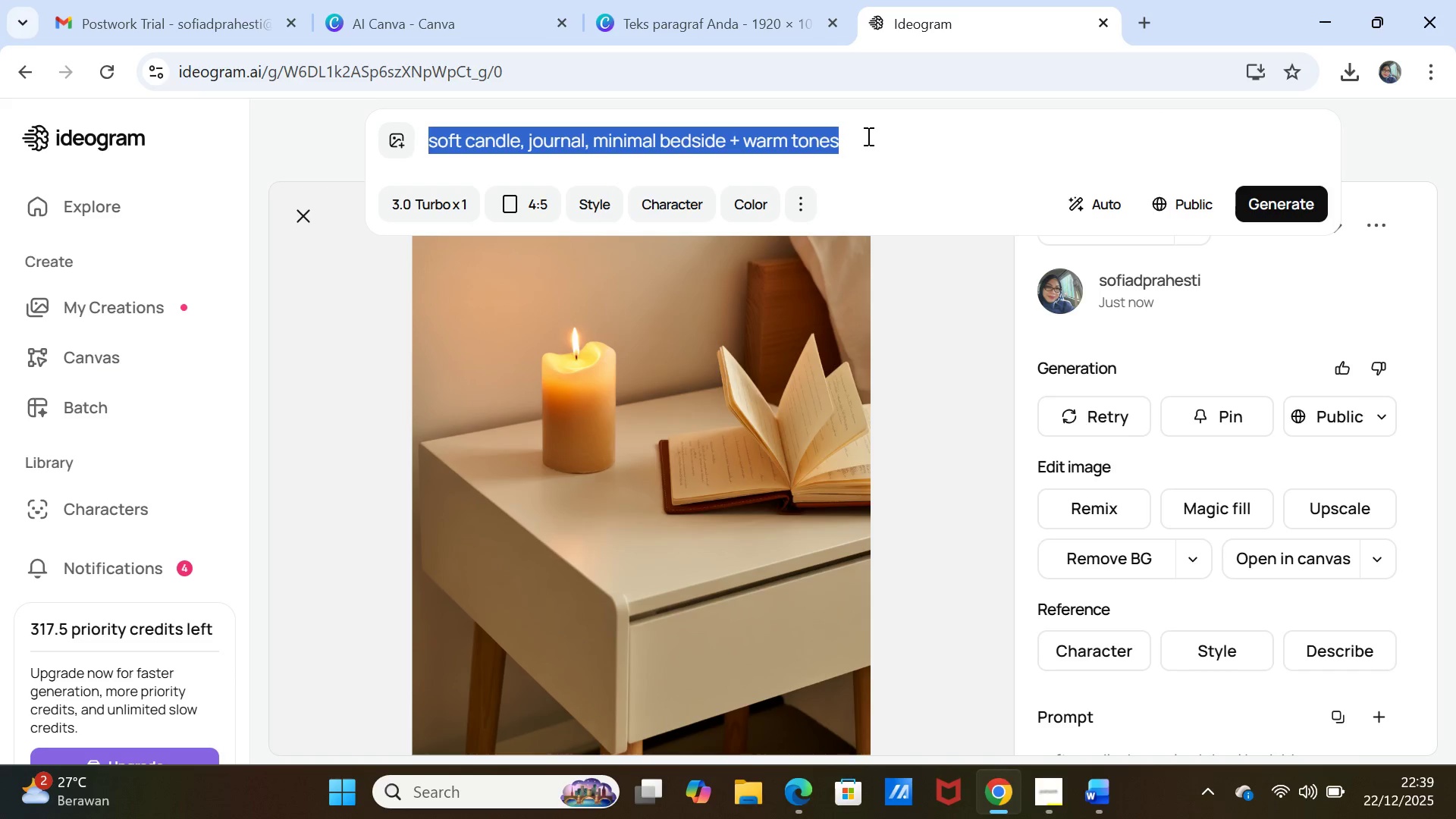 
key(Control+V)
 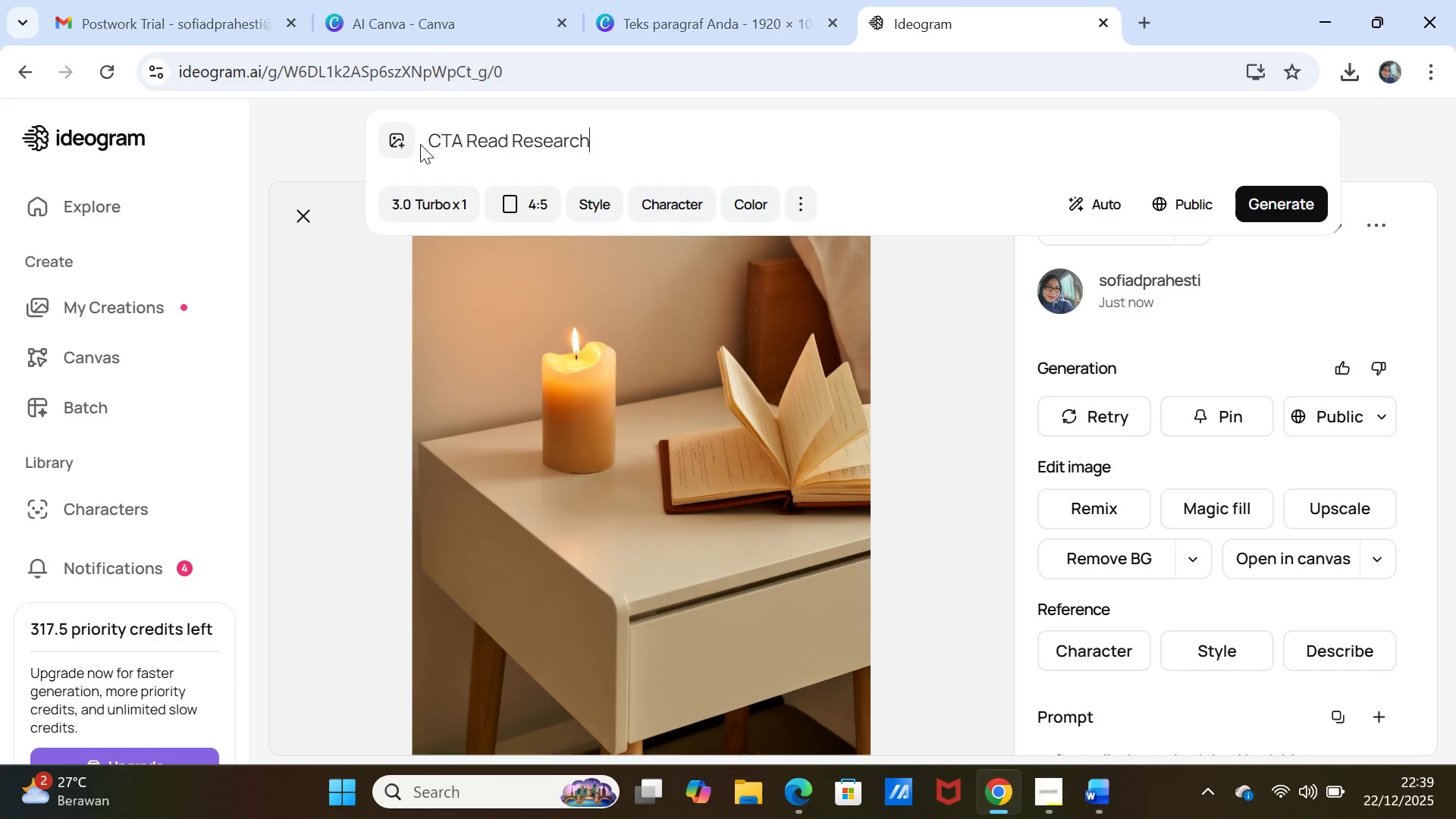 
left_click([428, 140])
 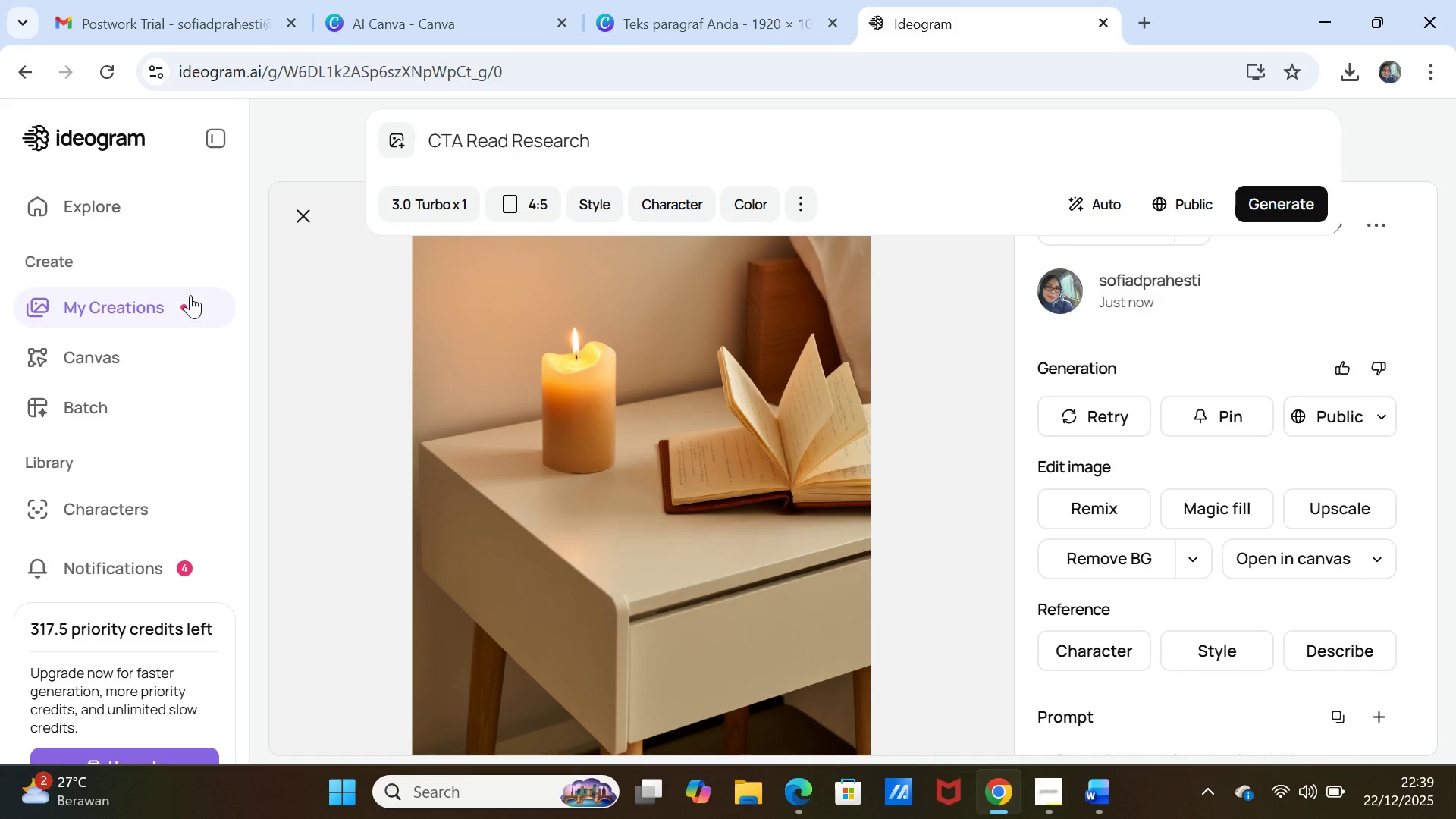 
wait(6.48)
 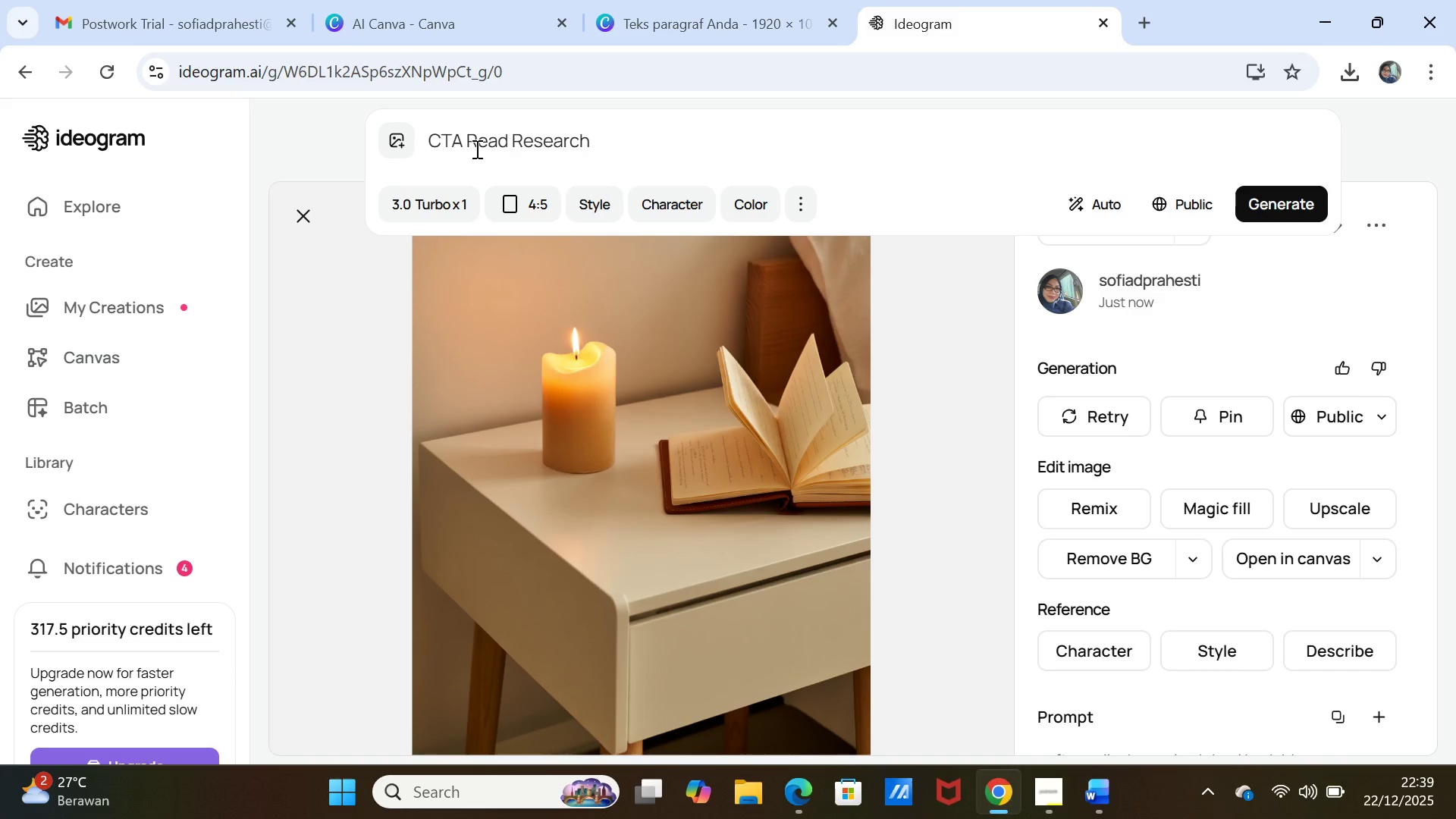 
scroll: coordinate [1455, 546], scroll_direction: down, amount: 19.0
 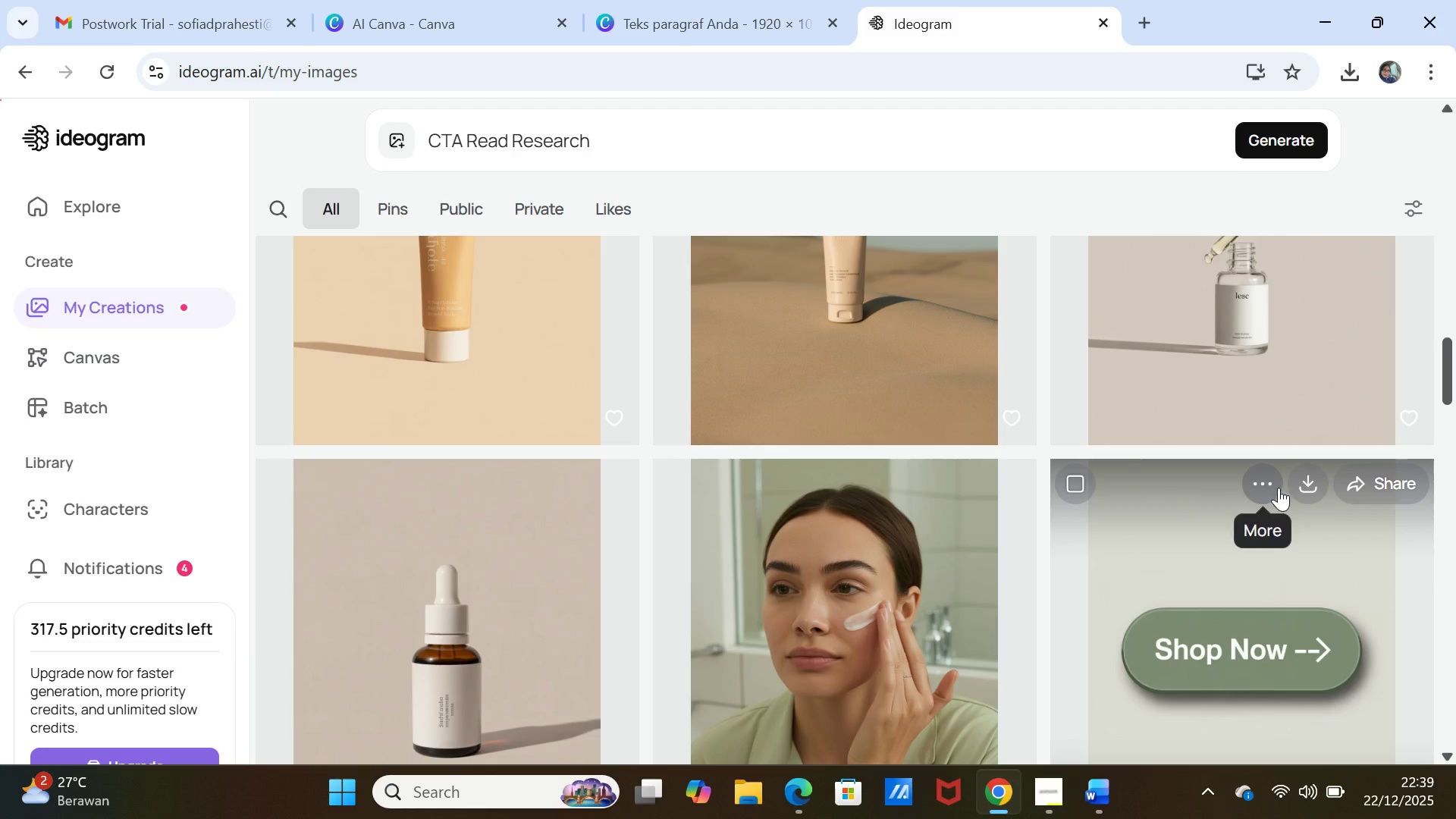 
left_click([1335, 537])
 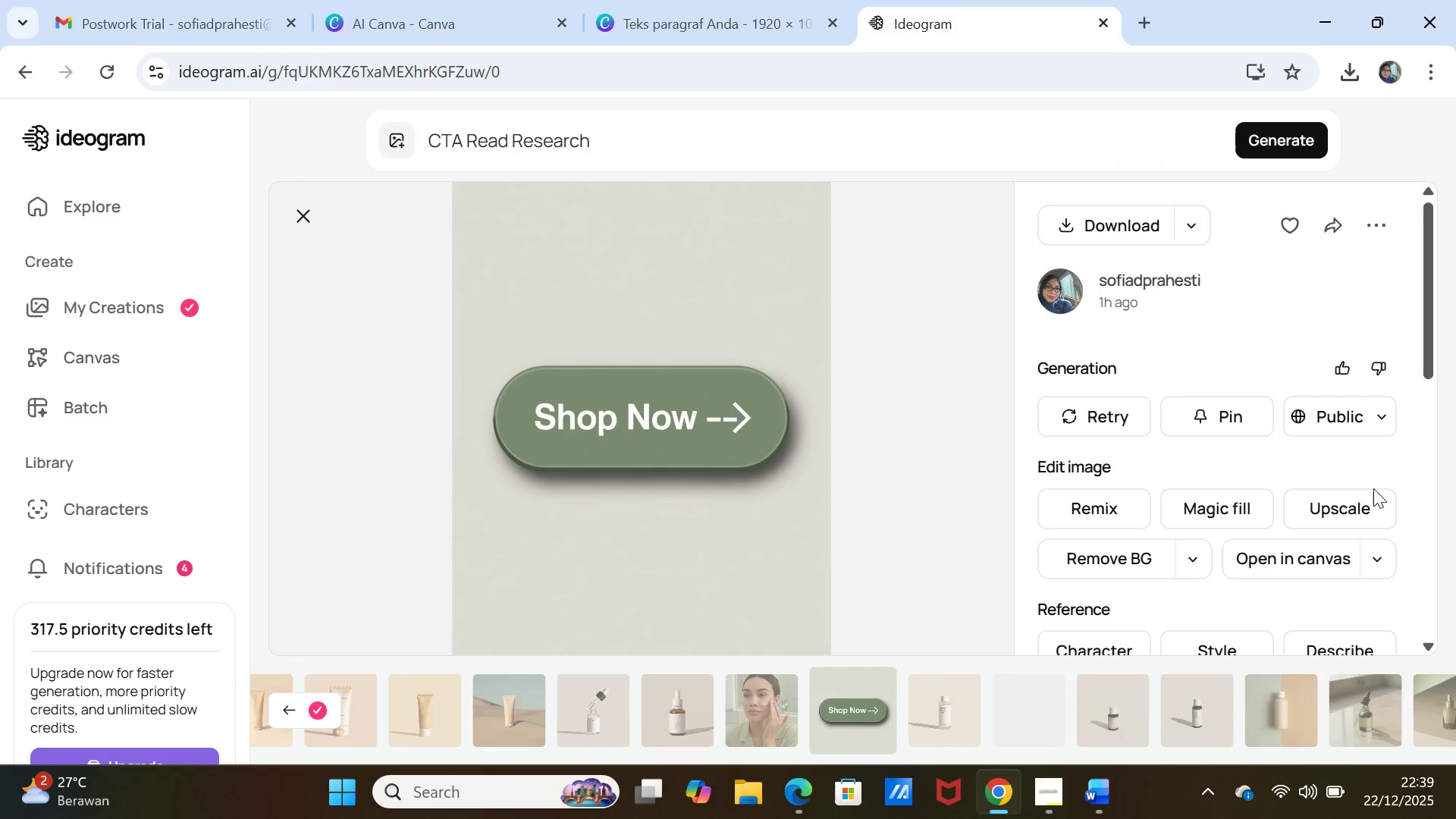 
scroll: coordinate [1350, 557], scroll_direction: down, amount: 2.0
 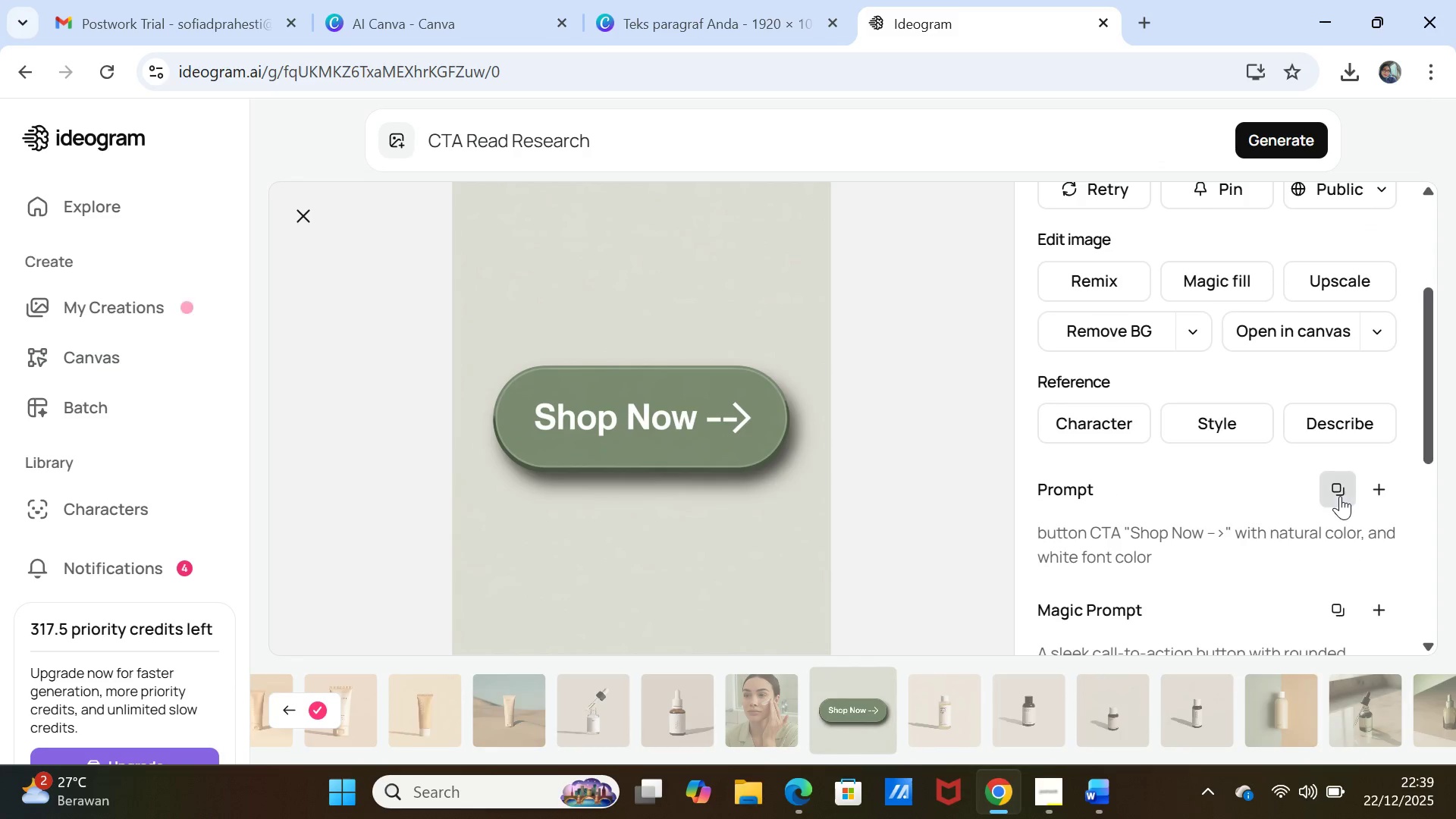 
left_click([1339, 494])
 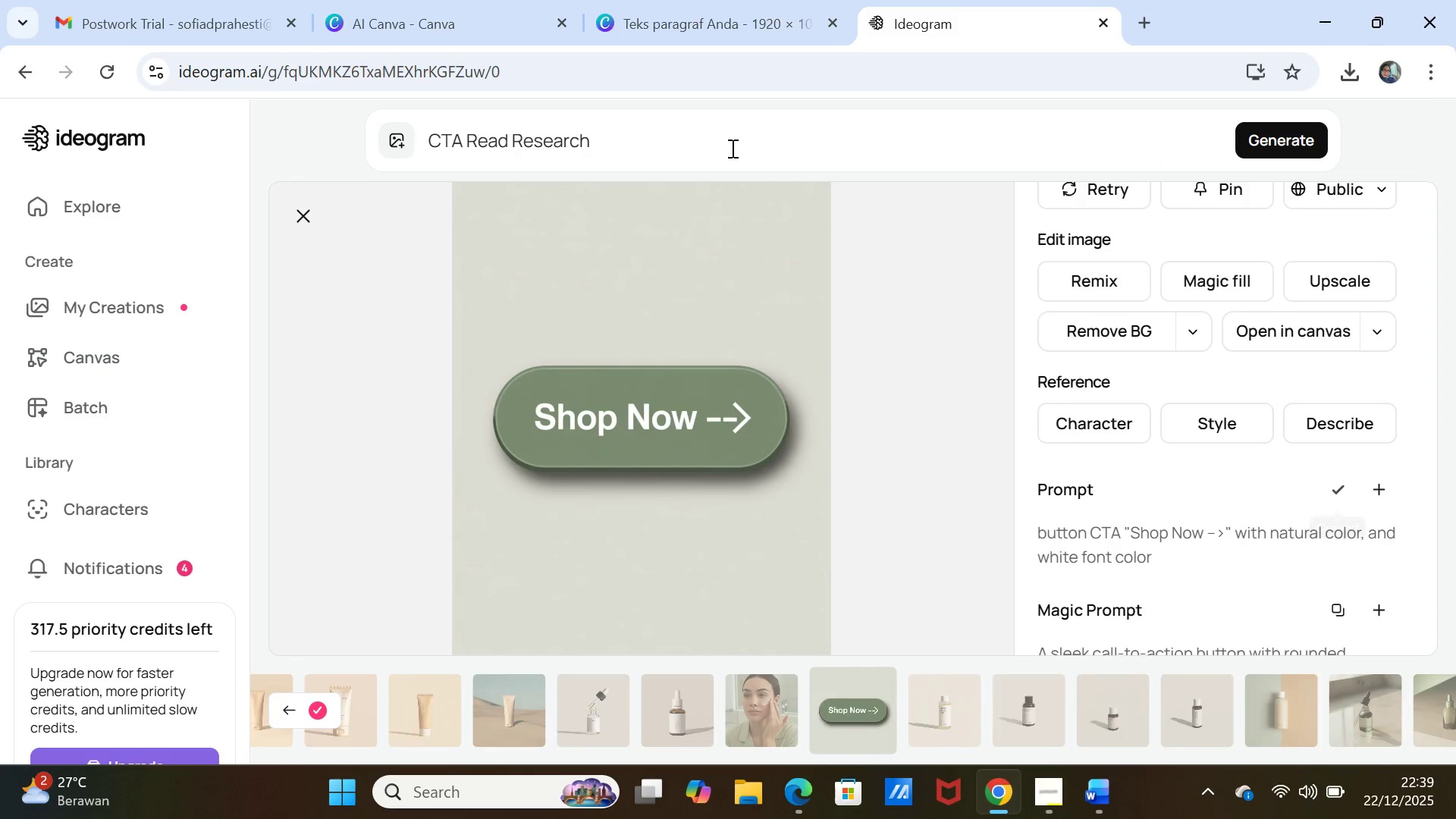 
double_click([731, 148])
 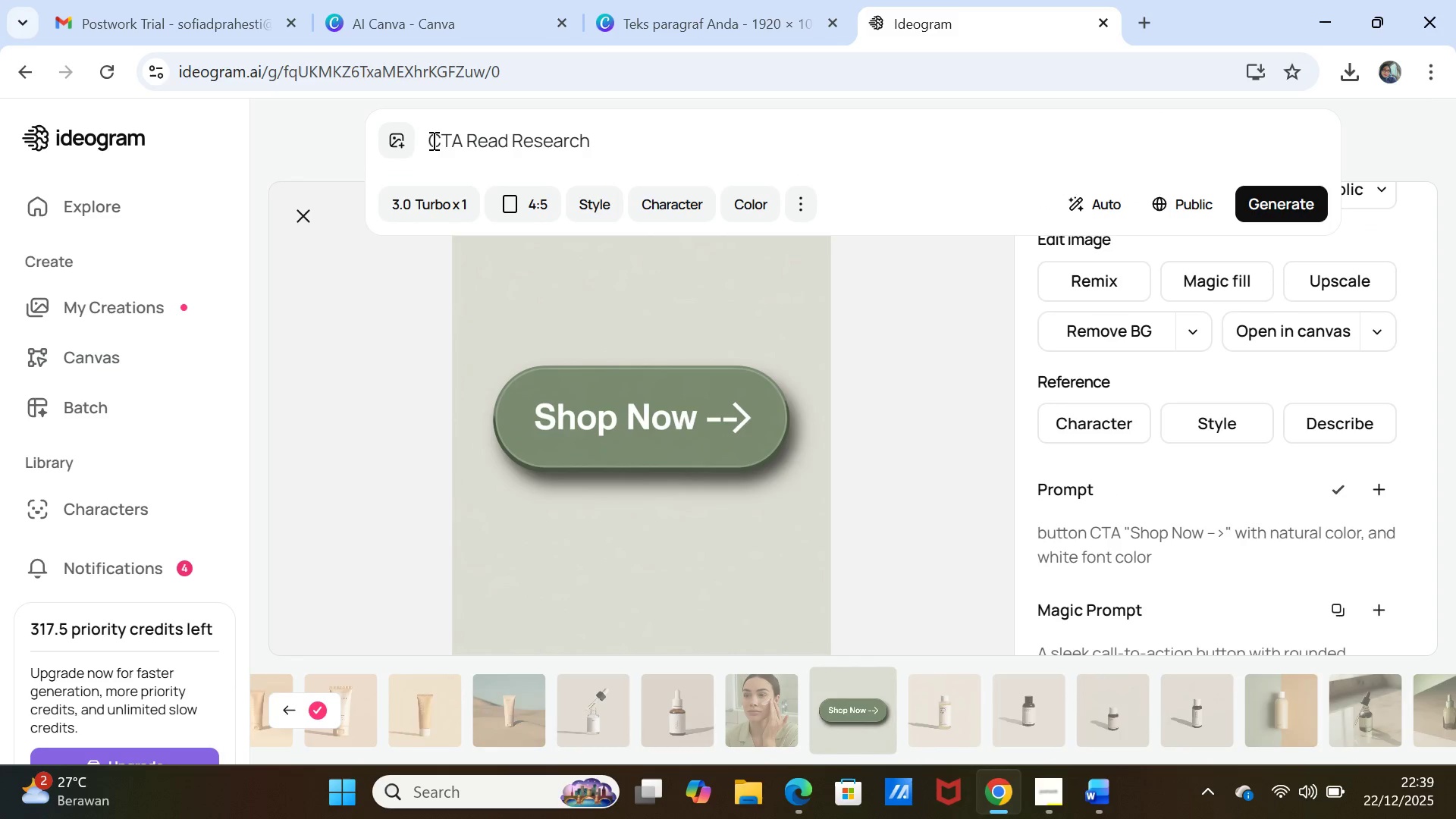 
left_click([430, 138])
 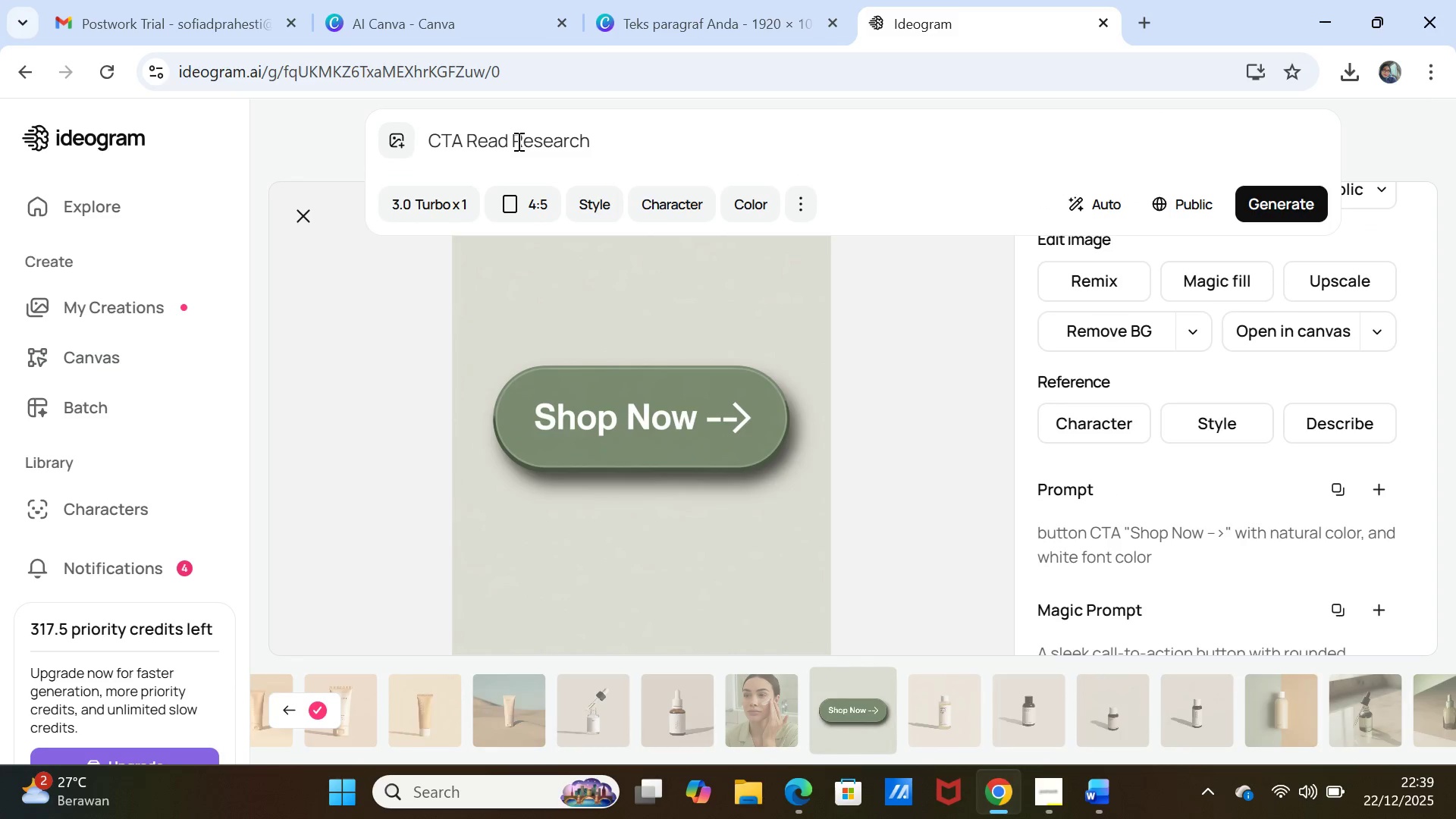 
key(Control+V)
 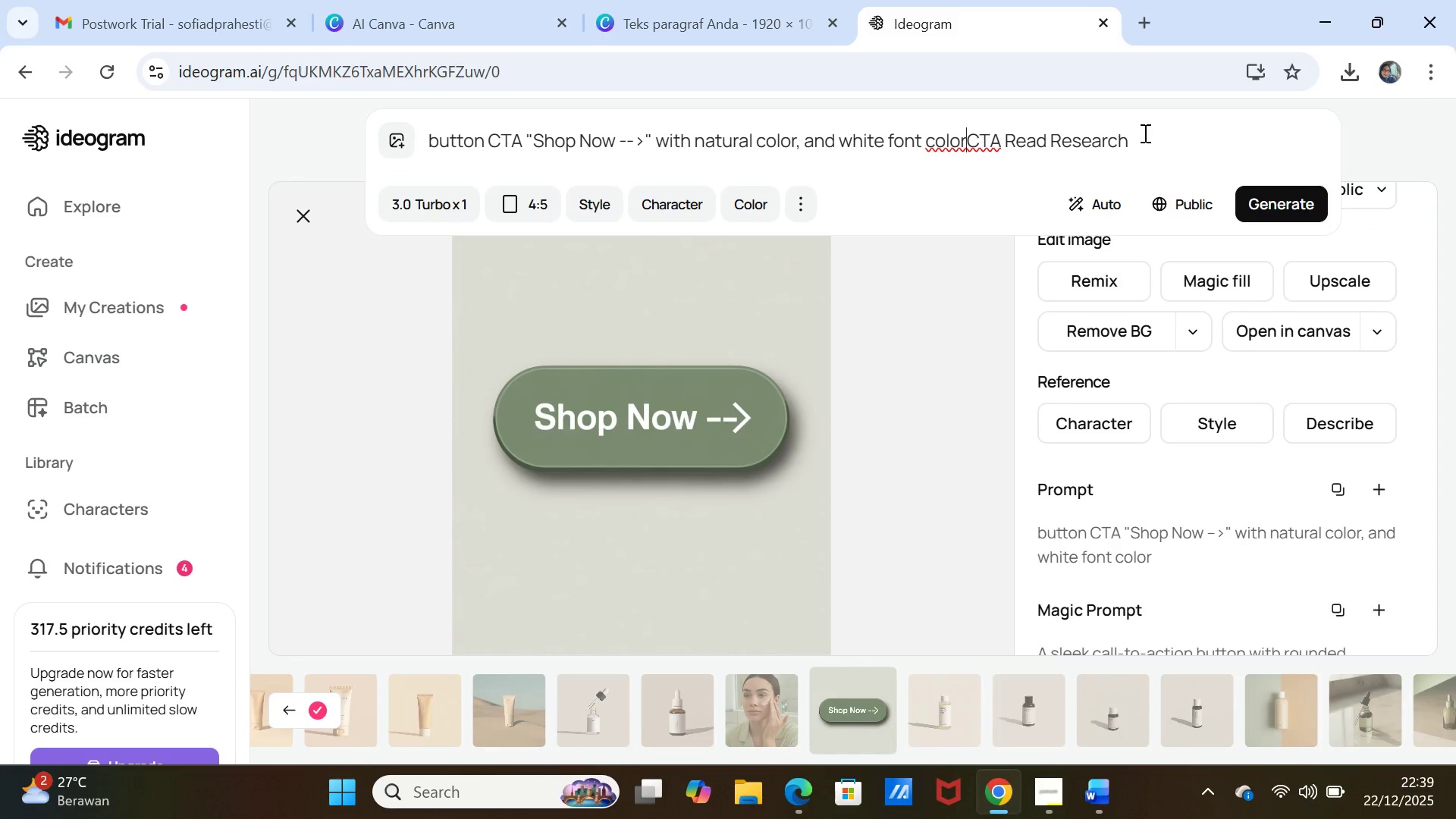 
left_click_drag(start_coordinate=[1144, 135], to_coordinate=[971, 127])
 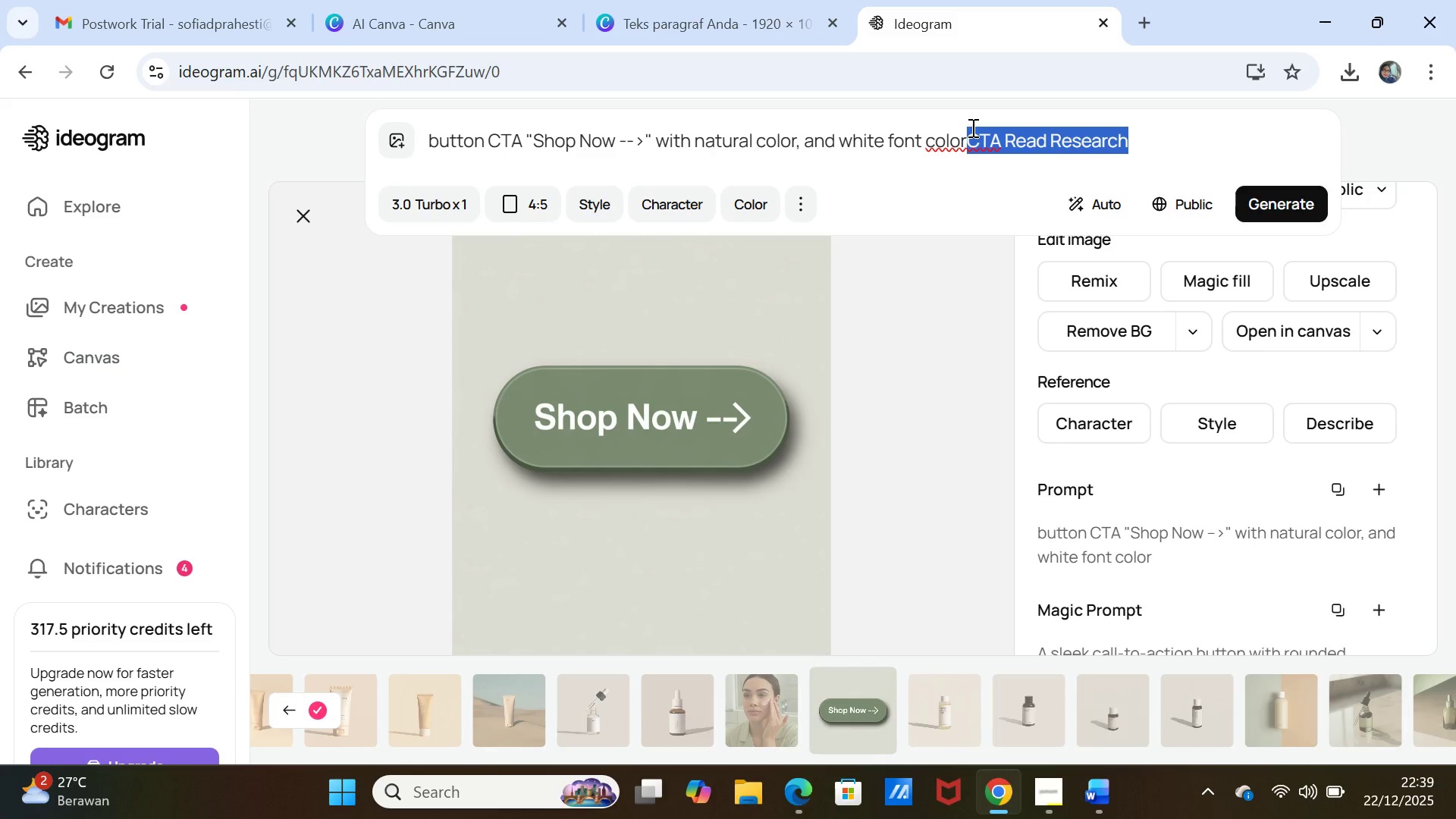 
key(Control+X)
 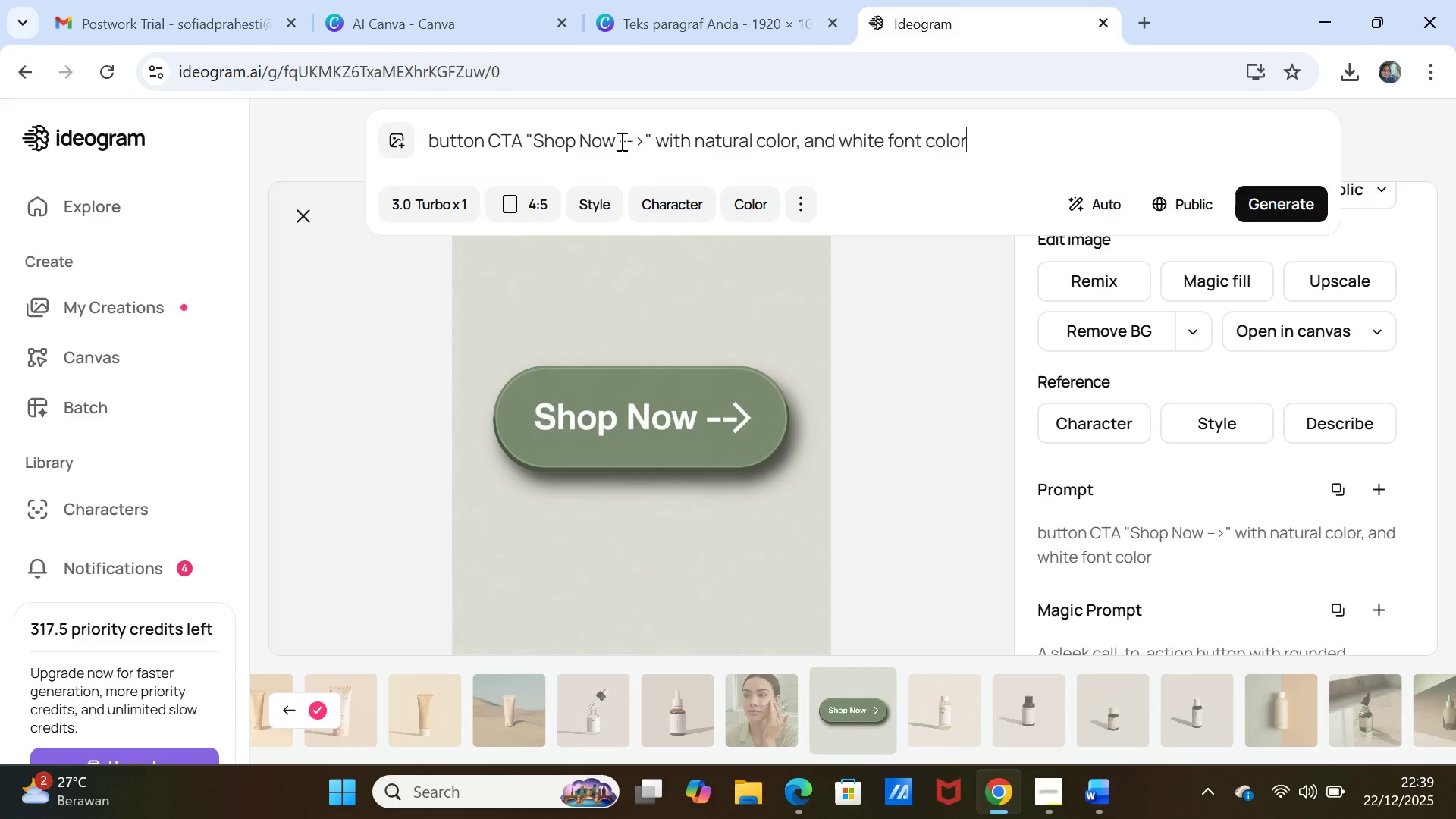 
left_click_drag(start_coordinate=[617, 141], to_coordinate=[537, 149])
 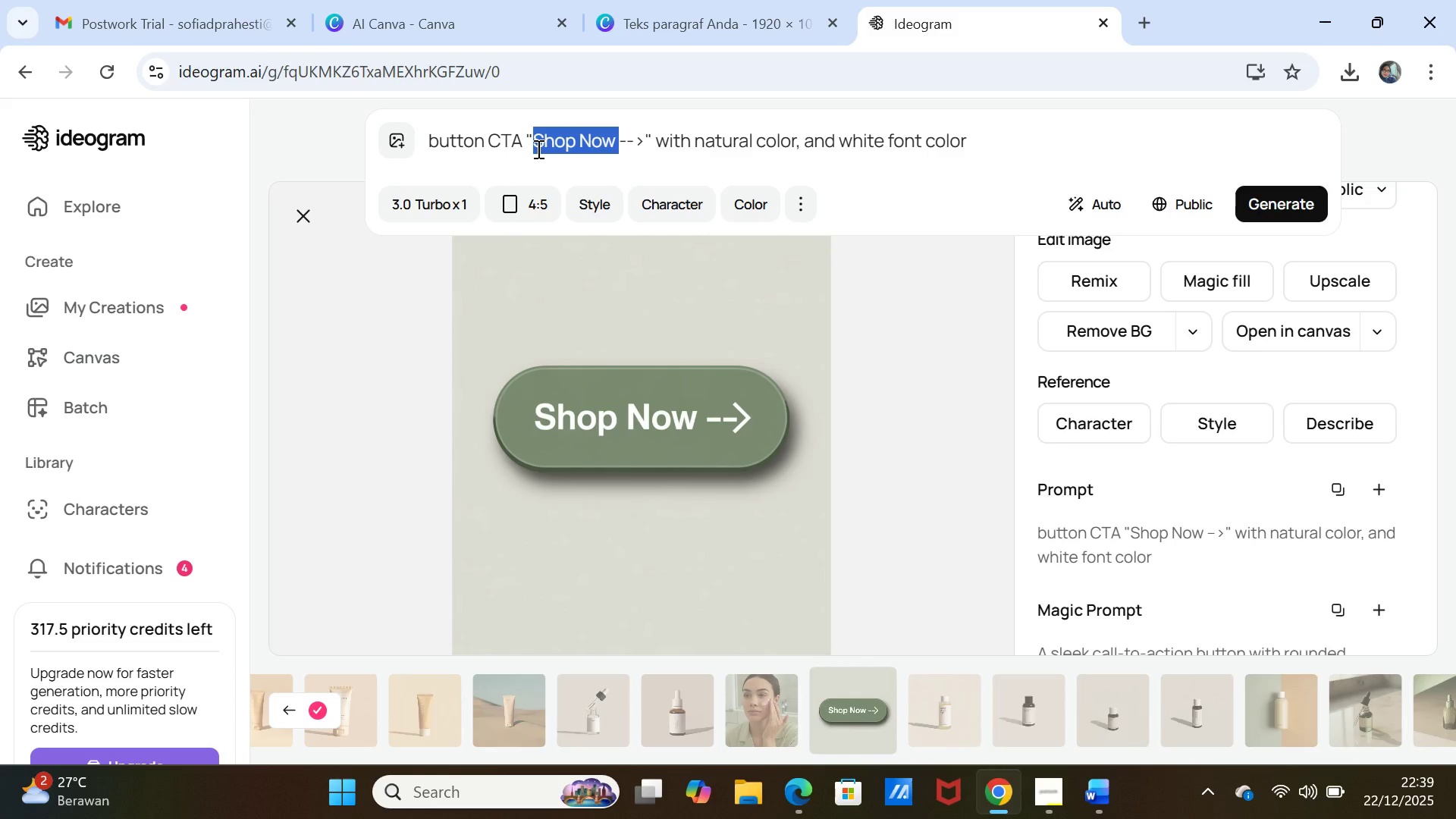 
key(Control+V)
 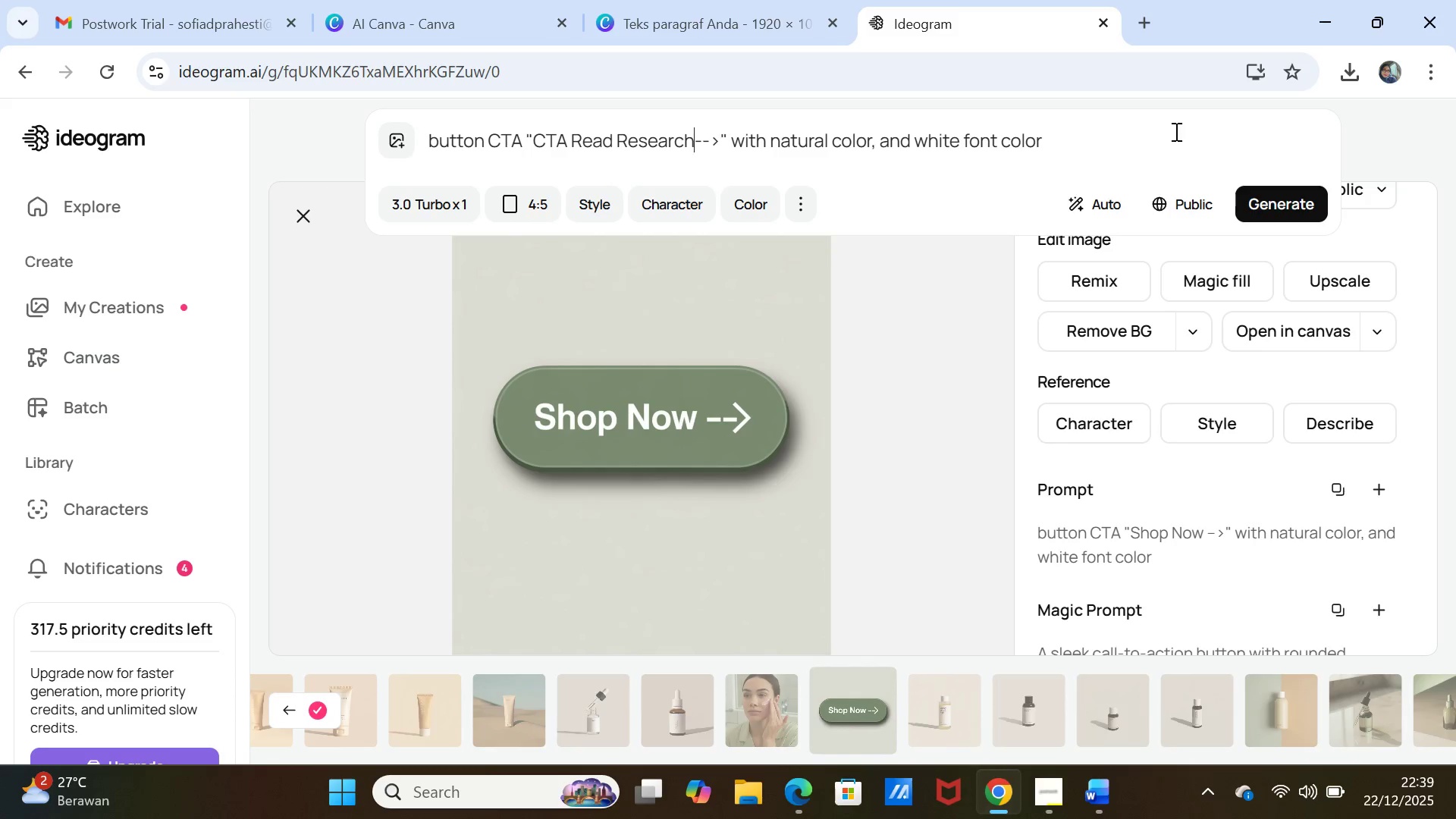 
left_click([1299, 213])
 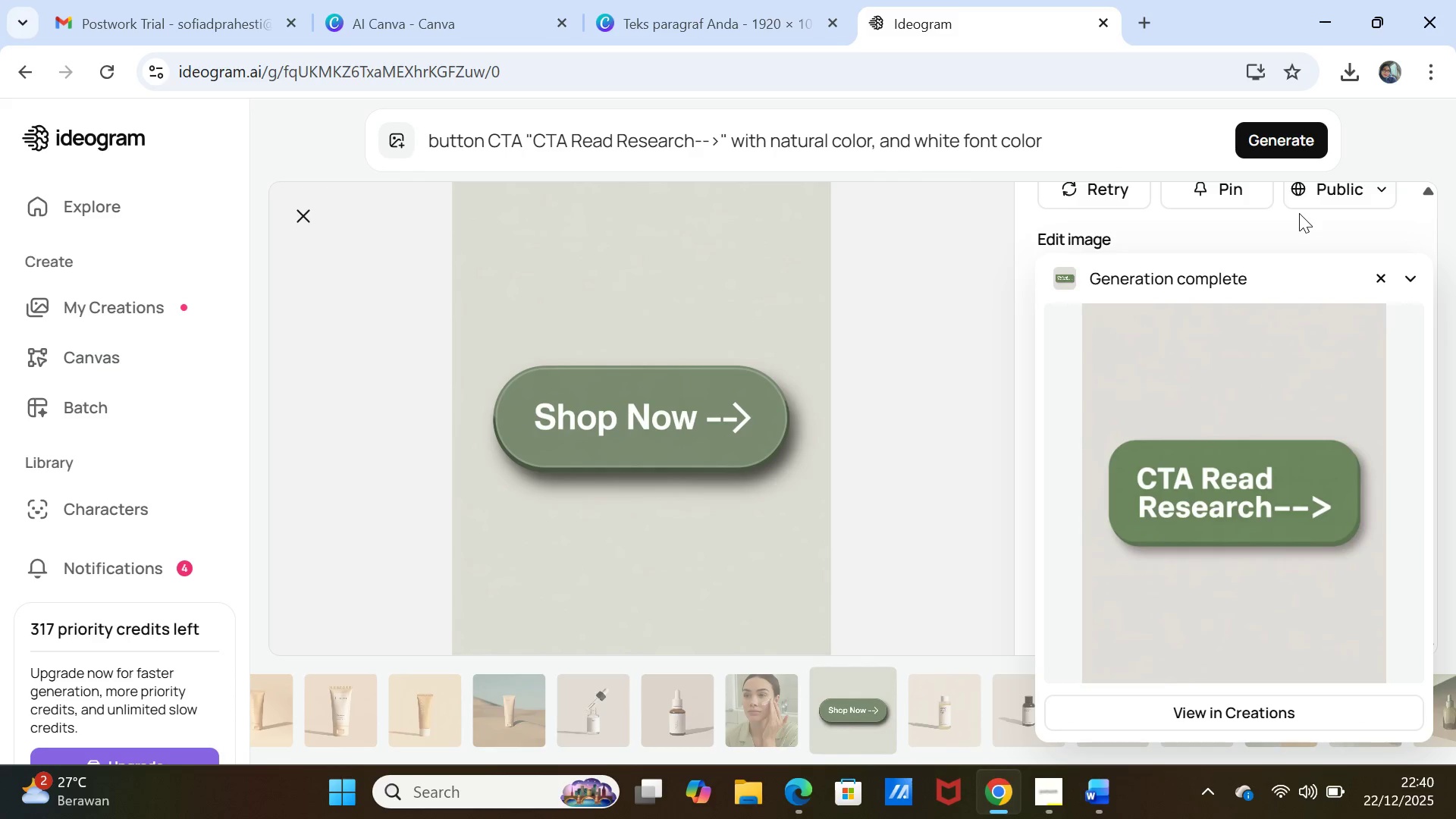 
wait(19.48)
 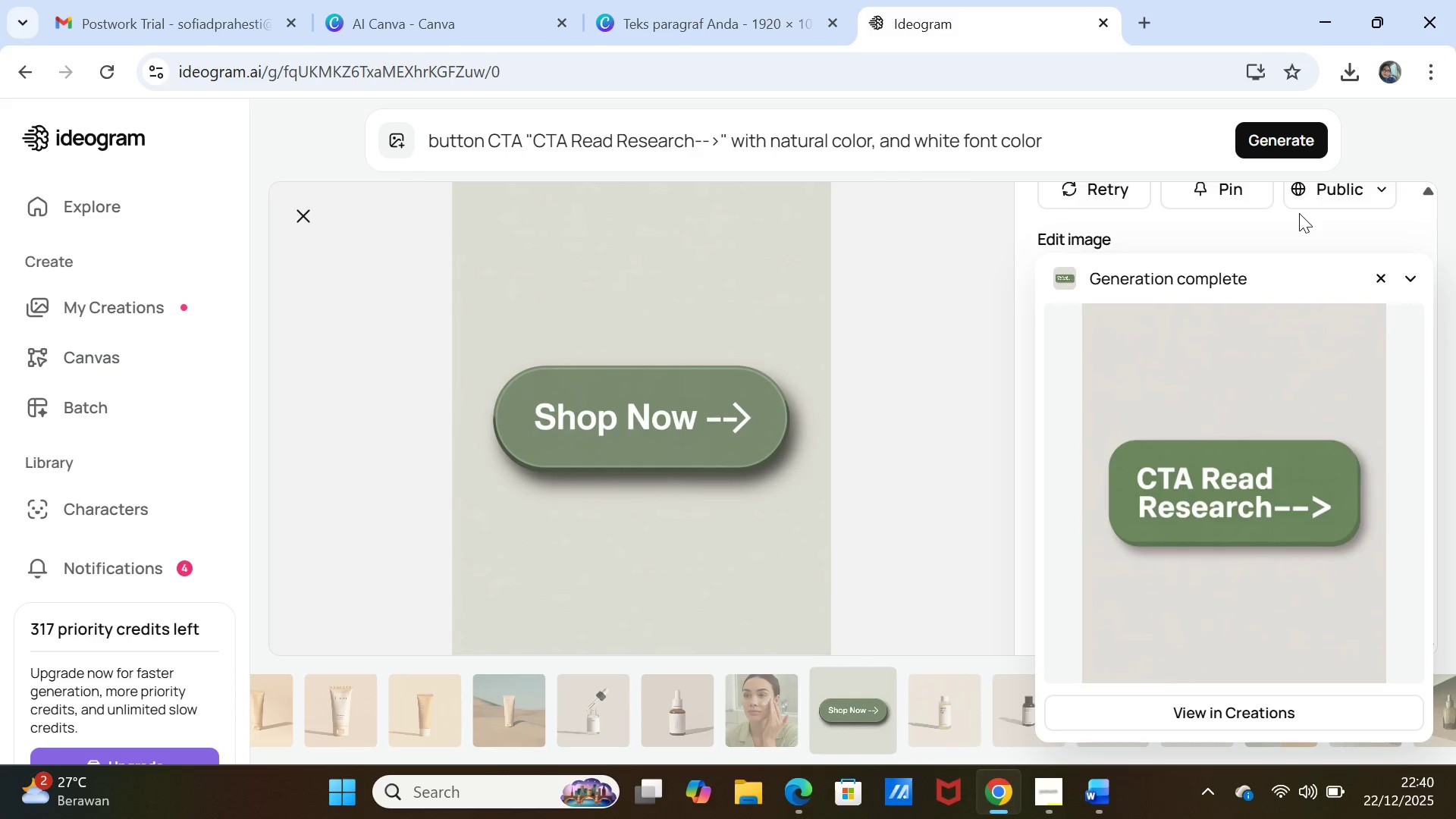 
left_click([1329, 502])
 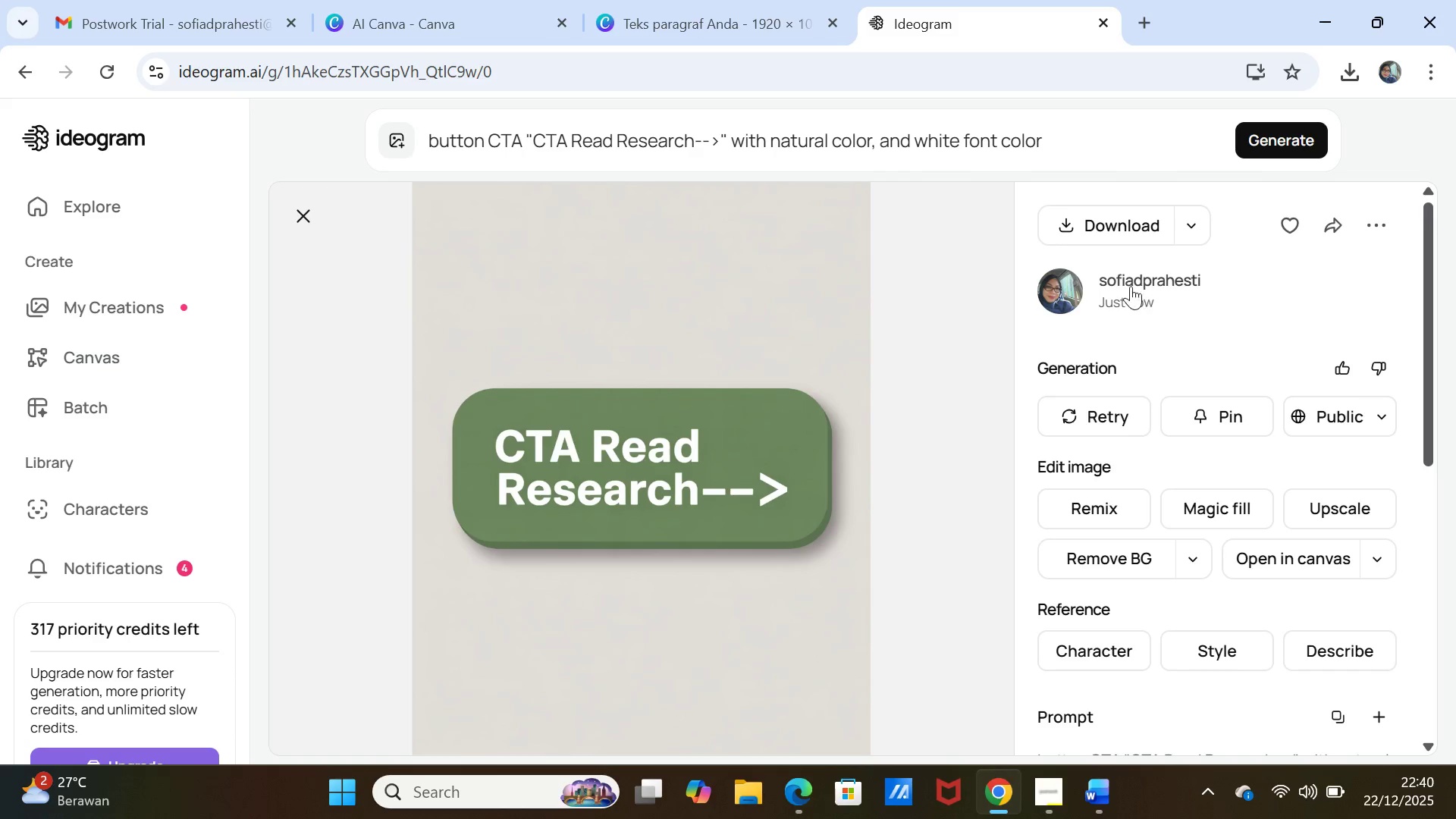 
left_click([1105, 228])
 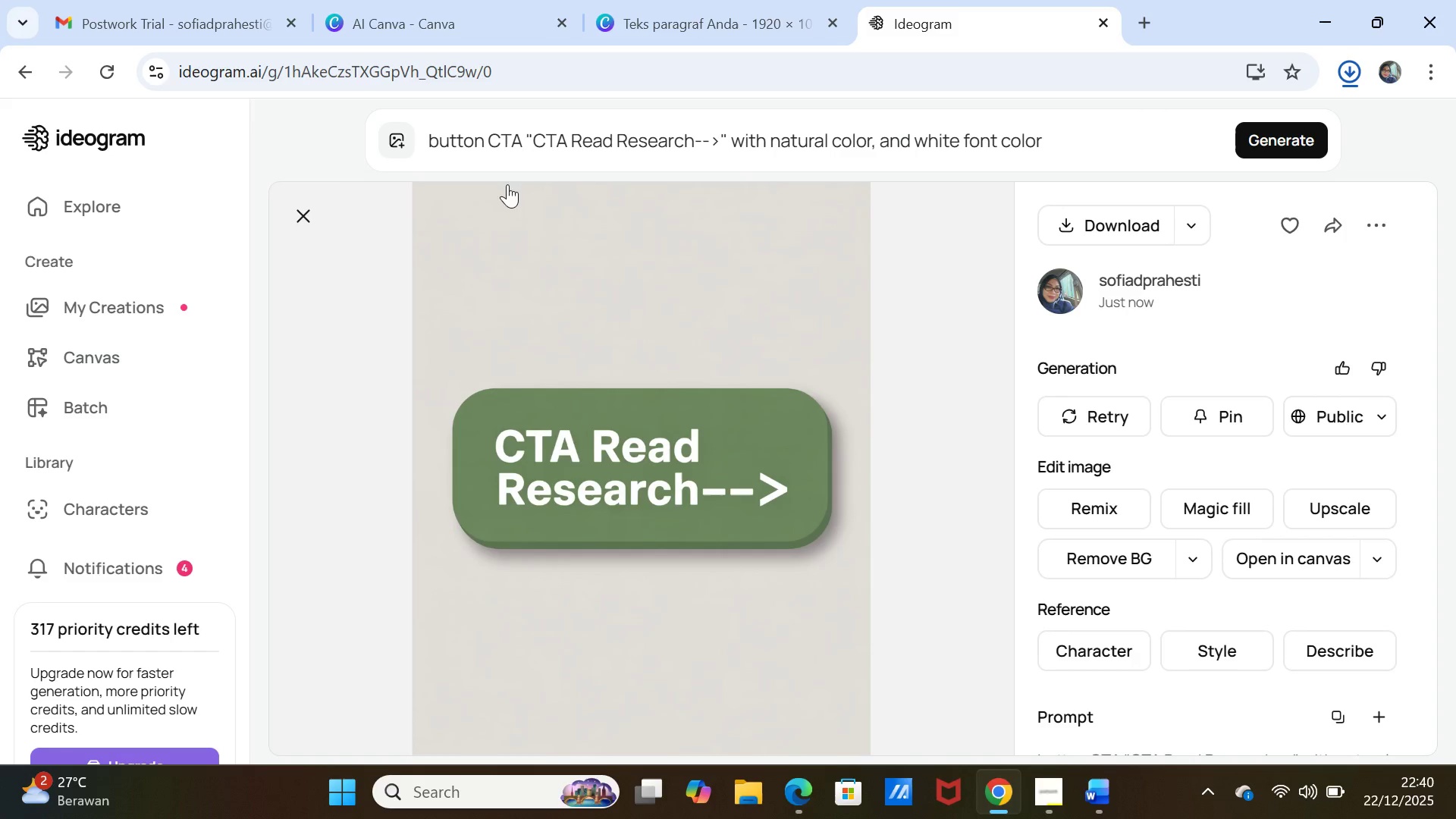 
left_click([629, 14])
 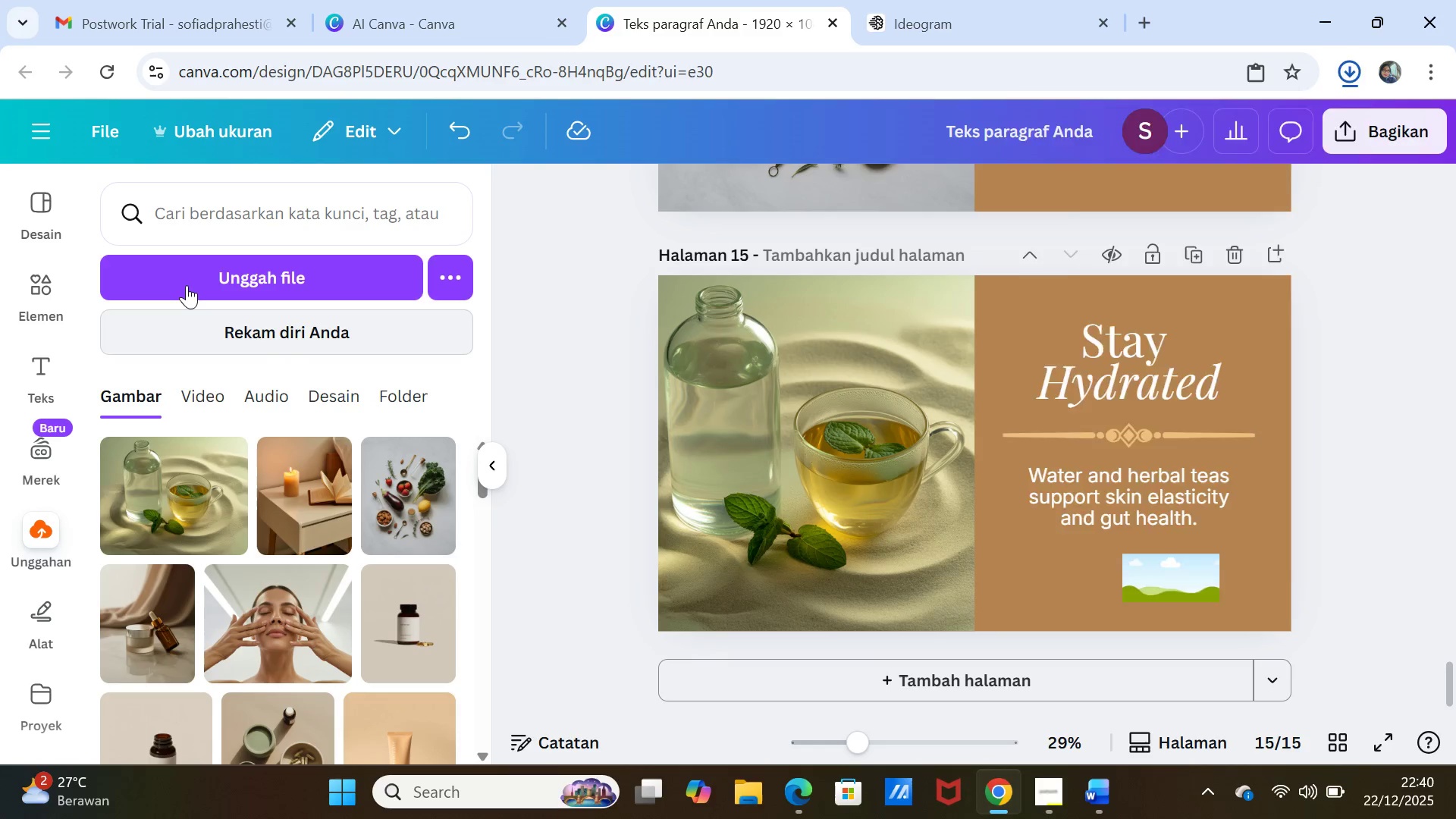 
left_click([184, 283])
 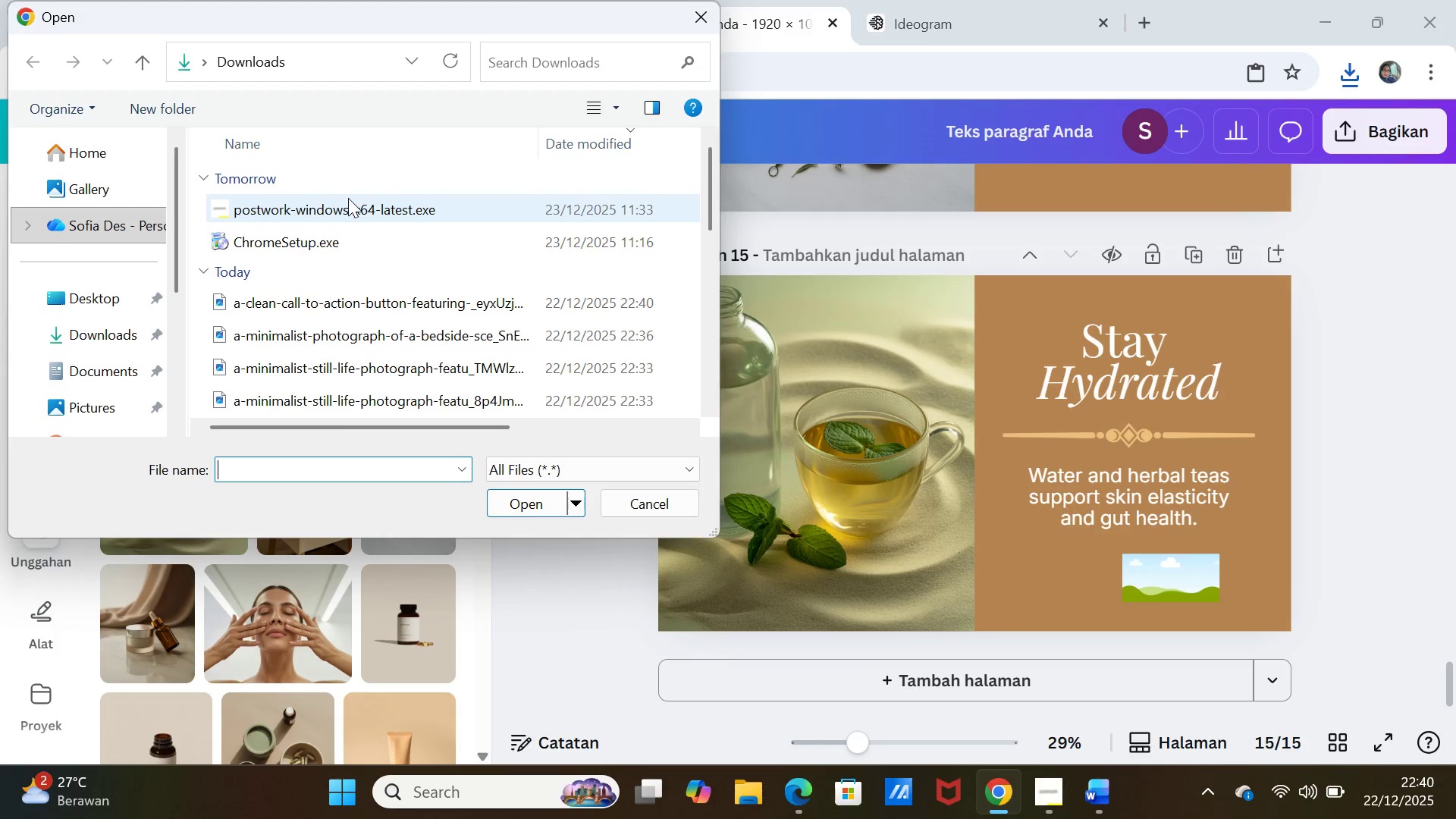 
left_click([348, 308])
 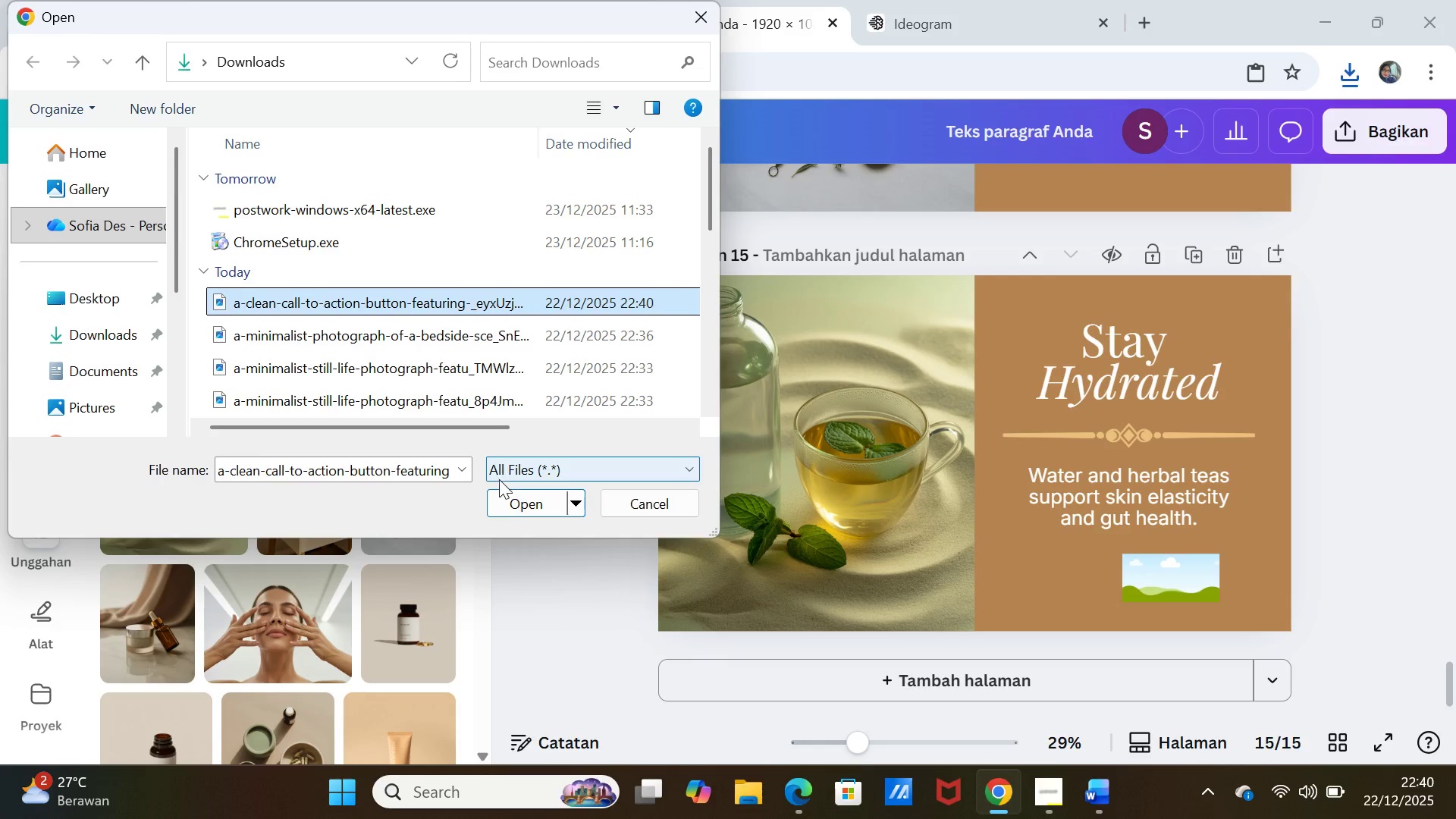 
left_click([516, 496])
 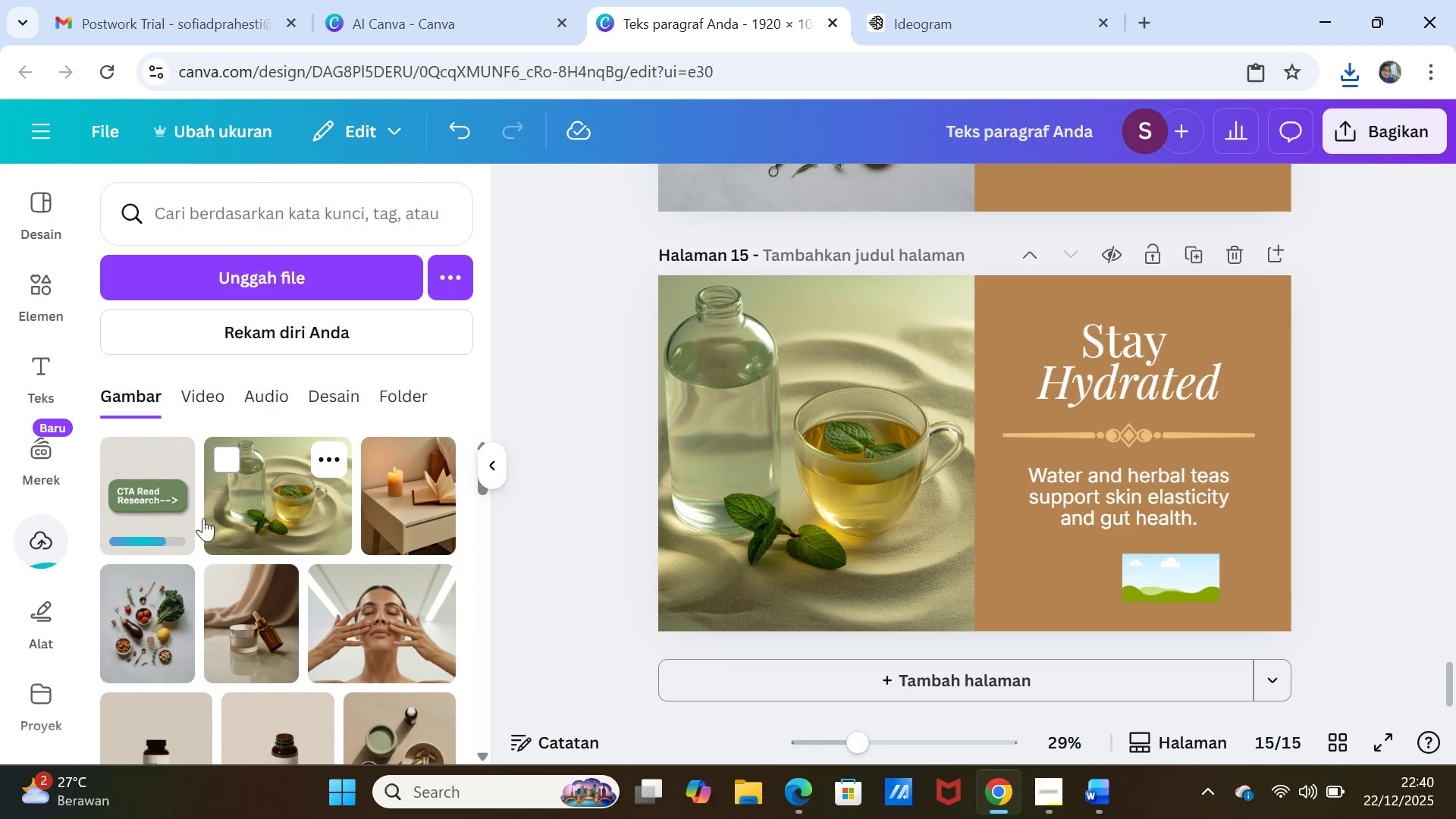 
left_click([167, 494])
 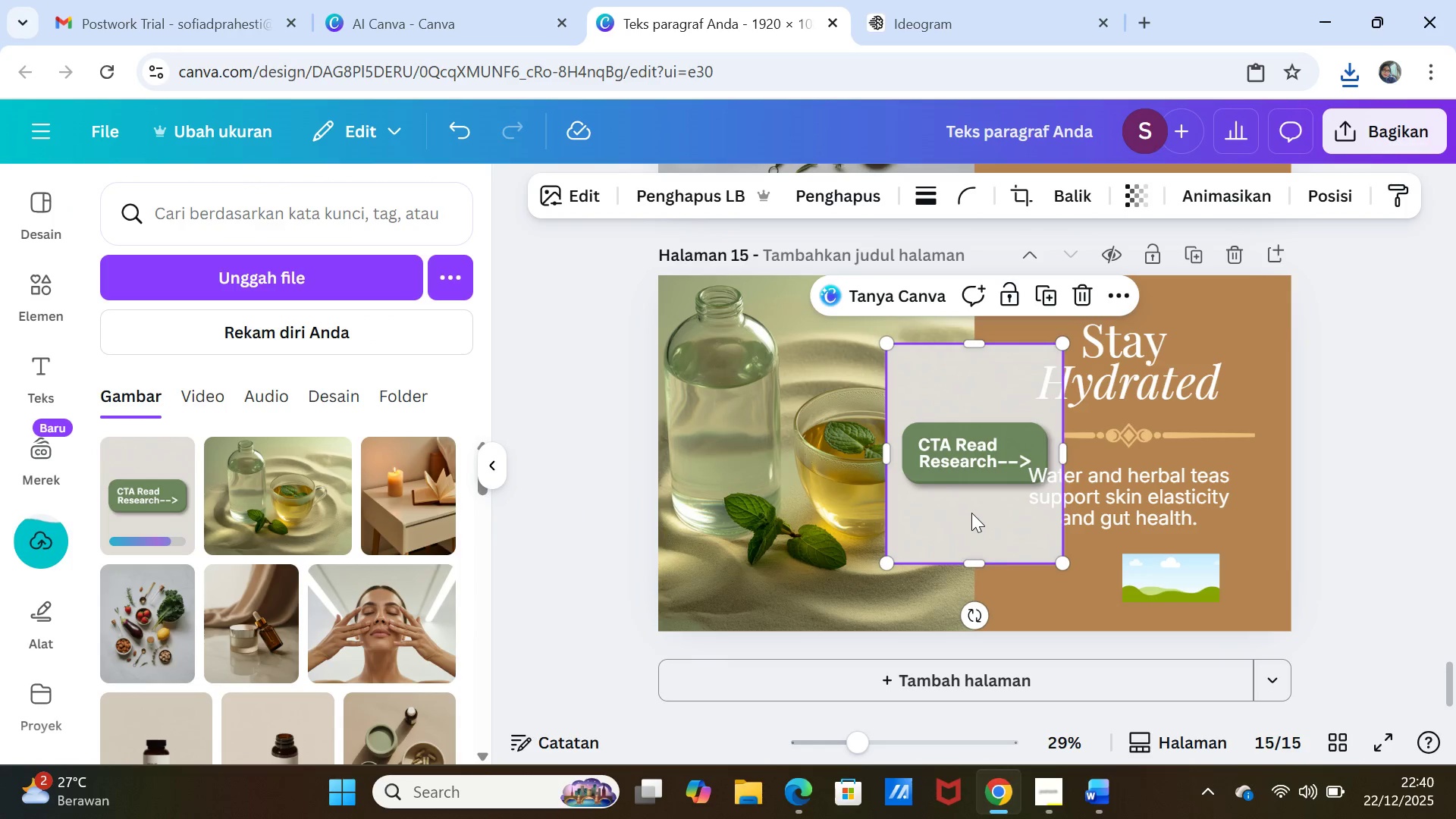 
left_click_drag(start_coordinate=[974, 493], to_coordinate=[1146, 598])
 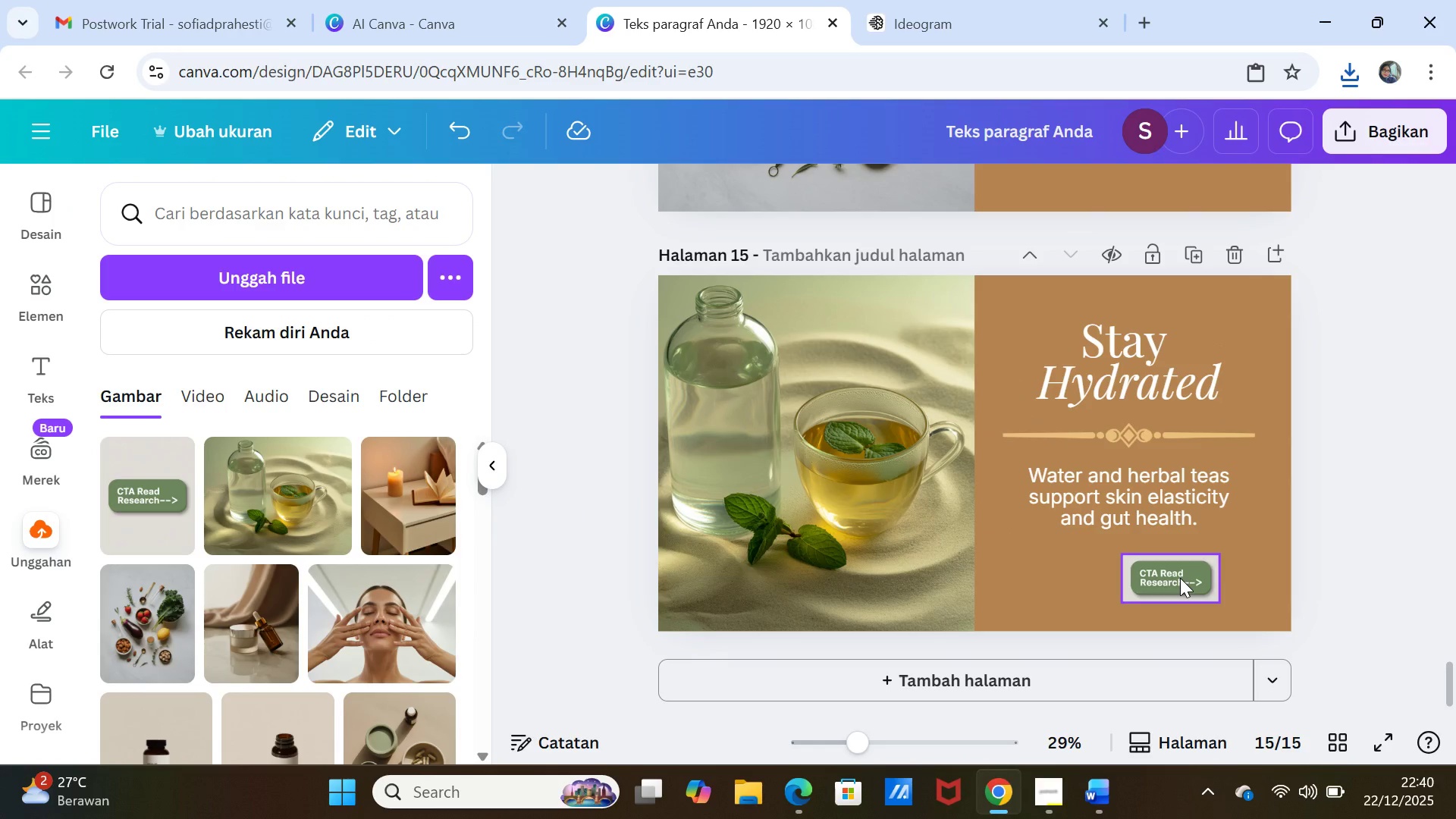 
left_click([1180, 578])
 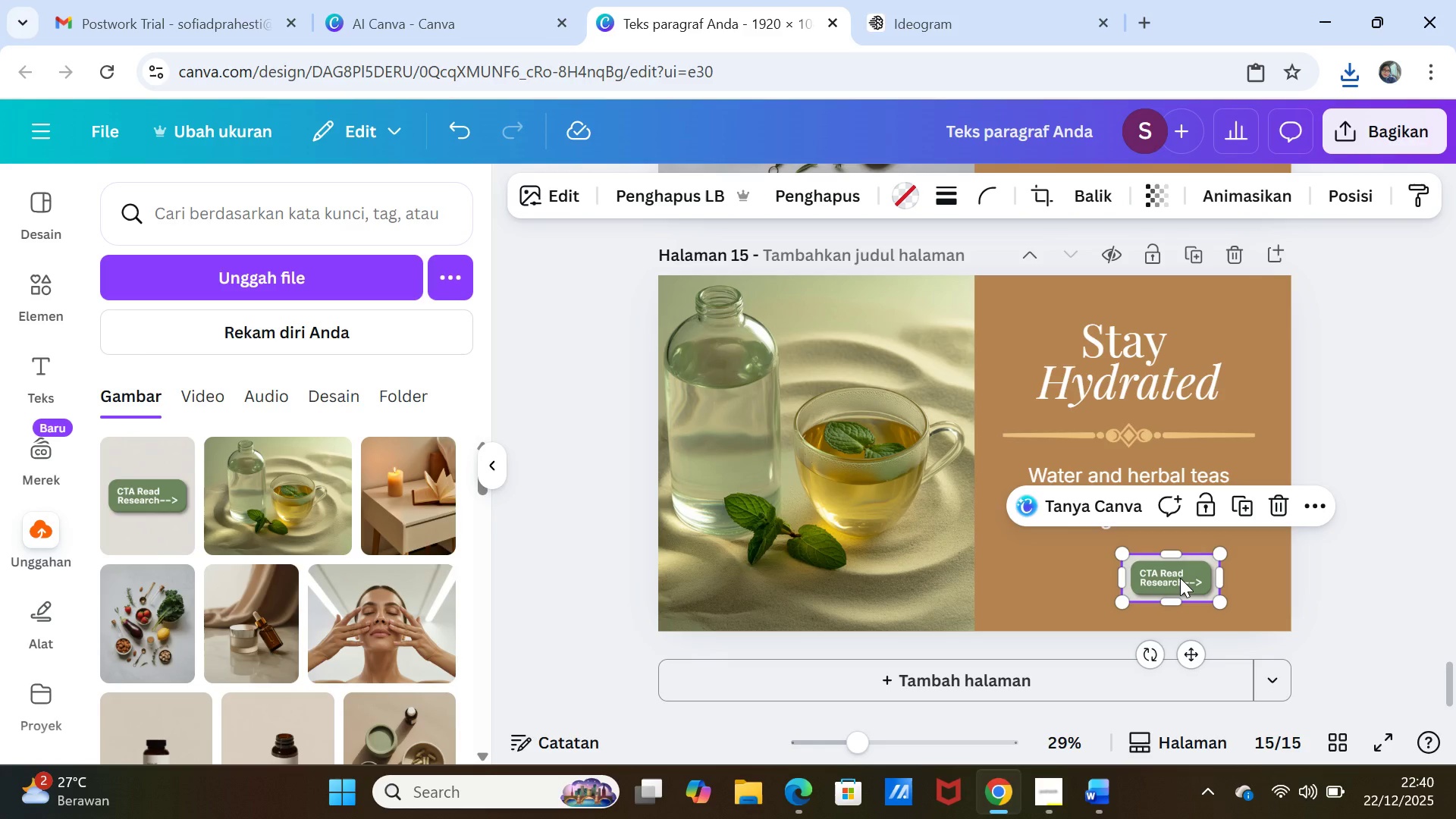 
key(Delete)
 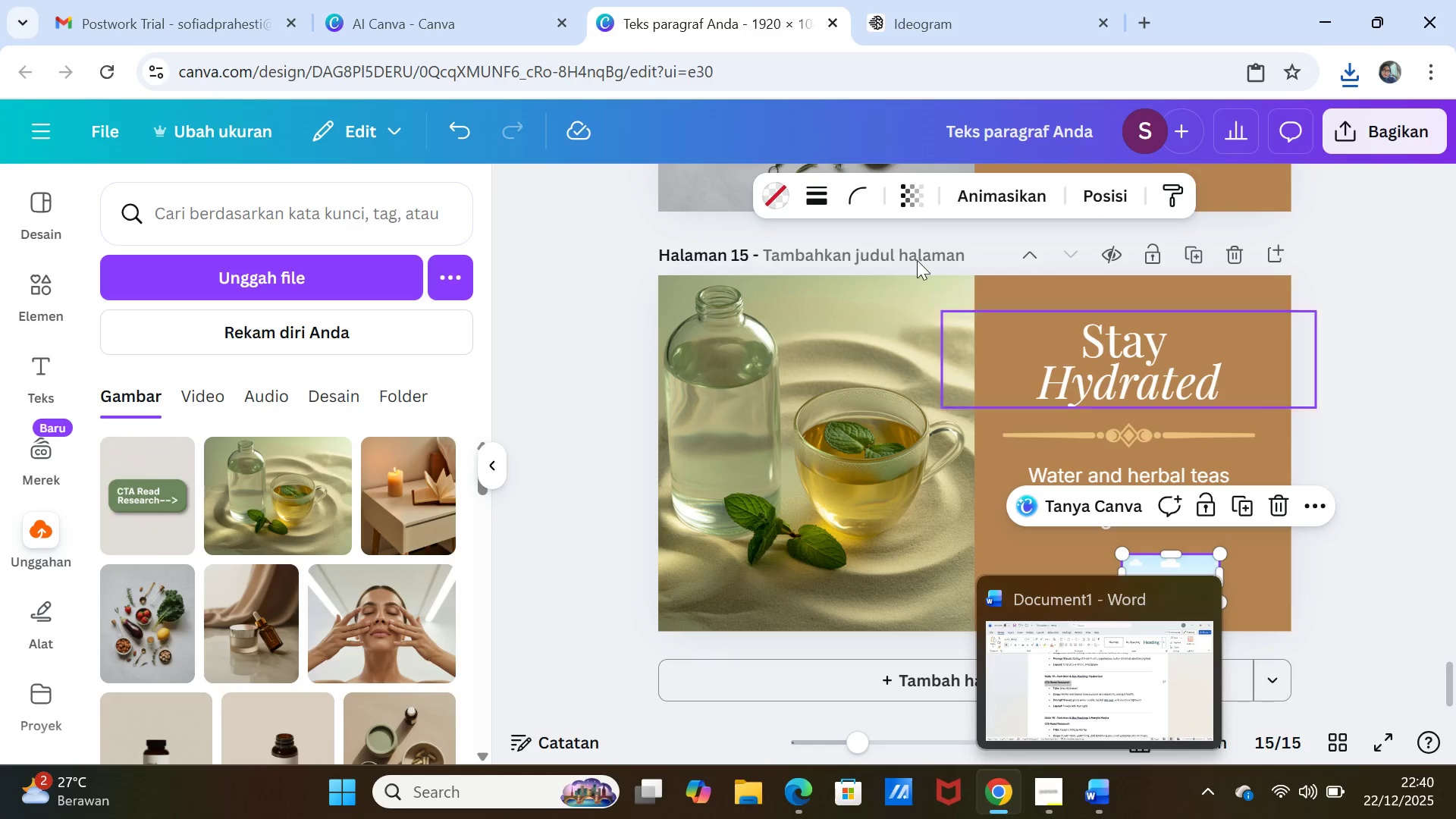 
left_click([934, 25])
 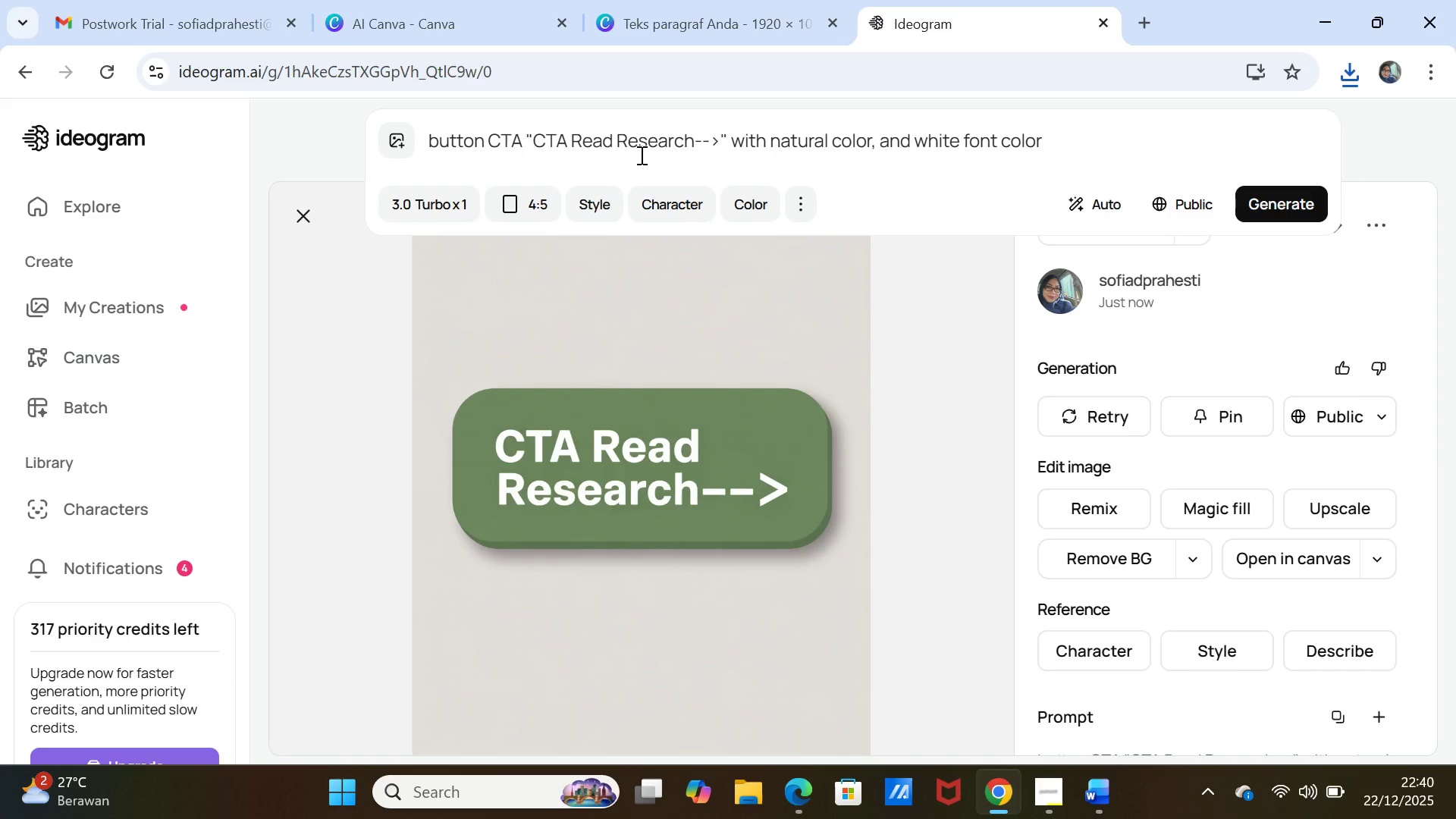 
wait(5.91)
 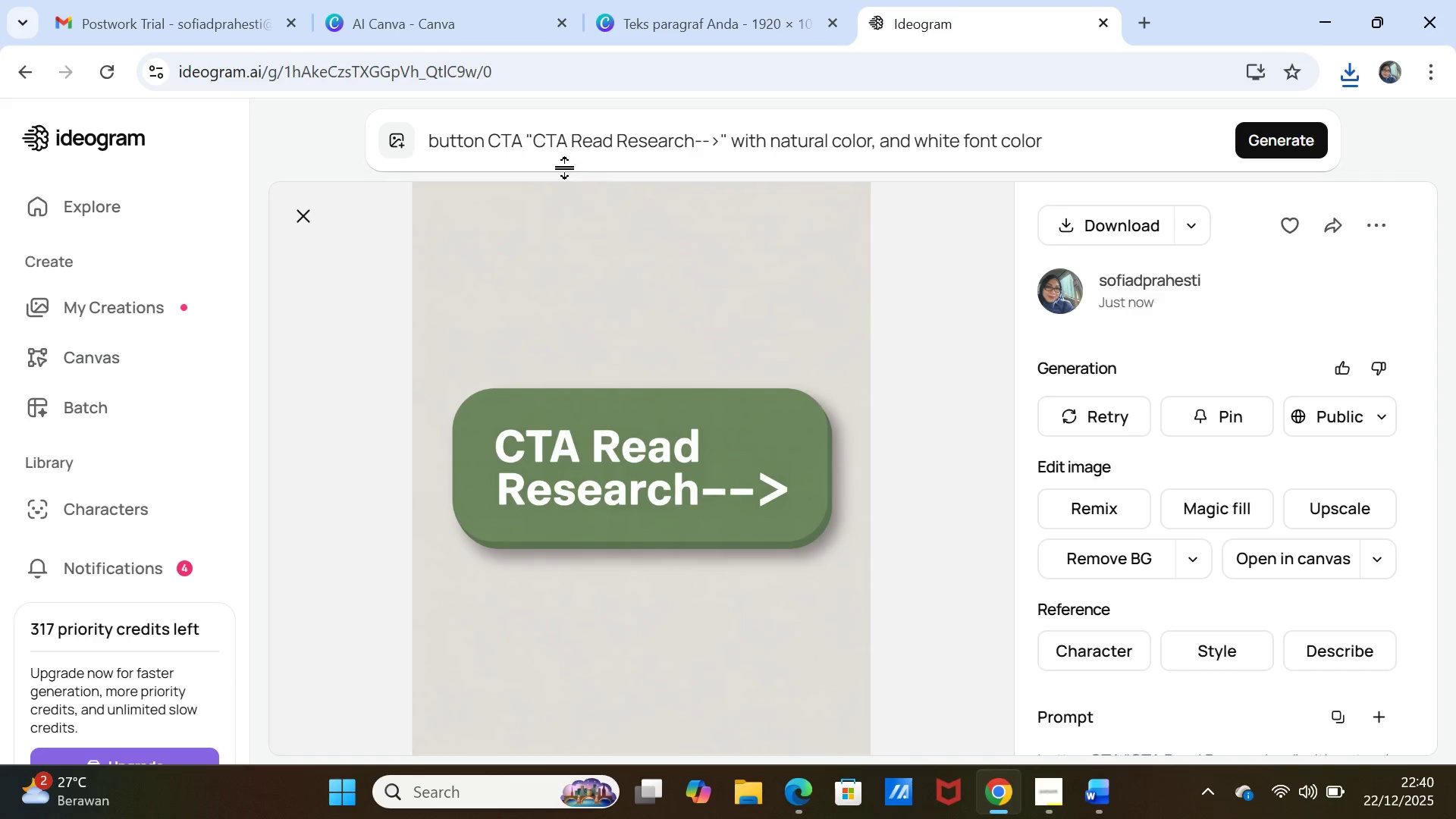 
key(ArrowRight)
 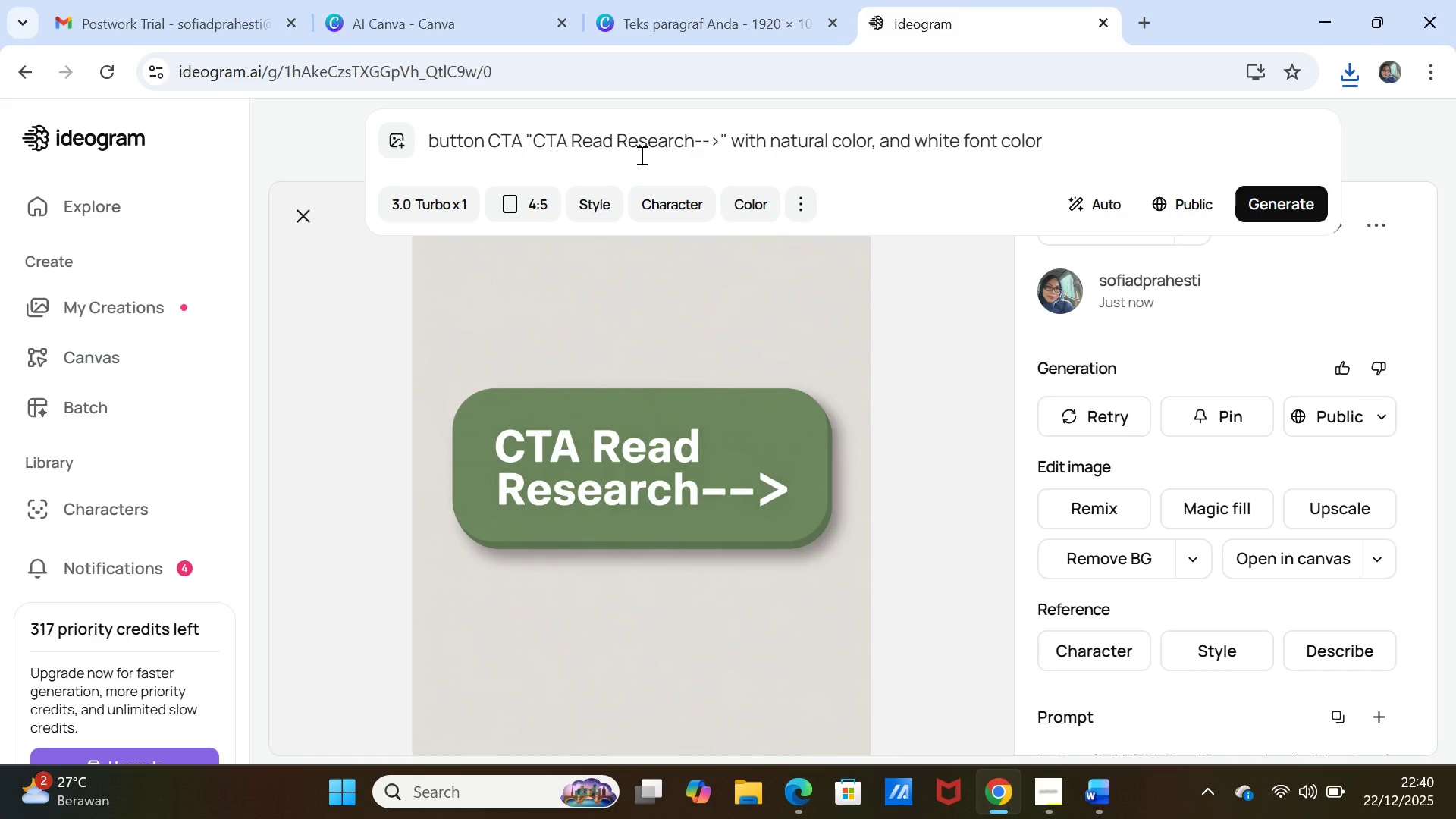 
key(ArrowRight)
 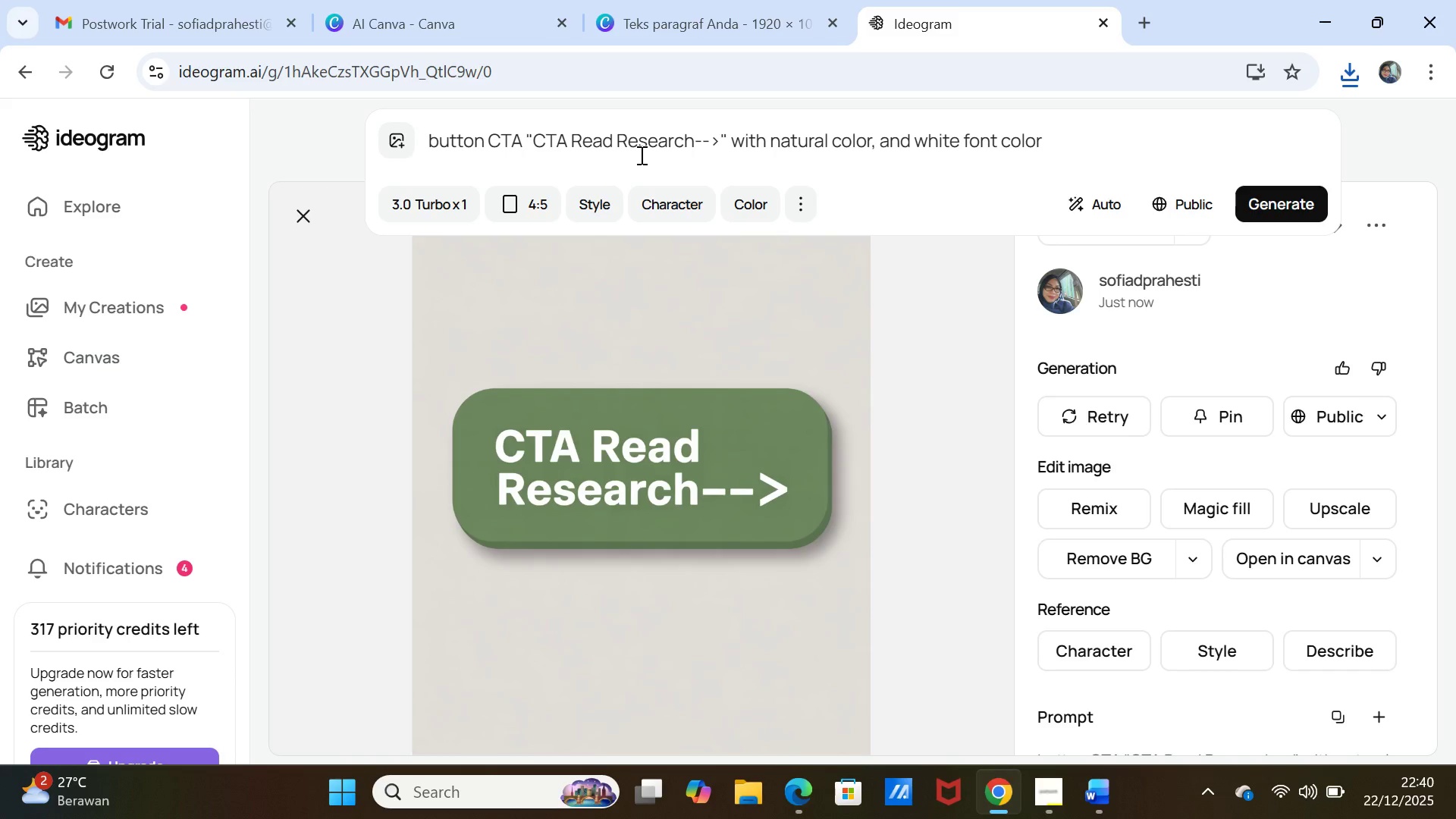 
key(Backspace)
 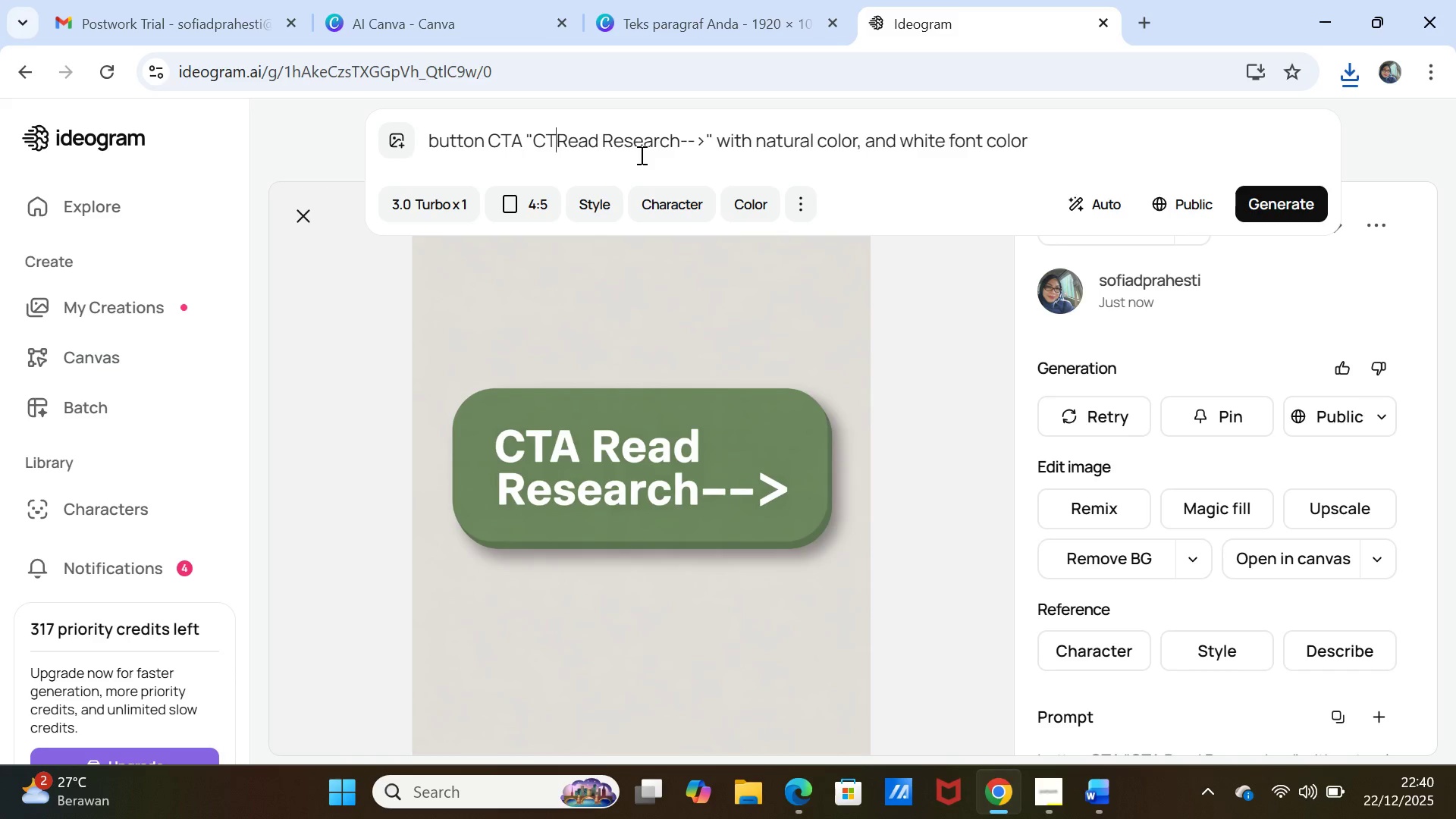 
key(Backspace)
 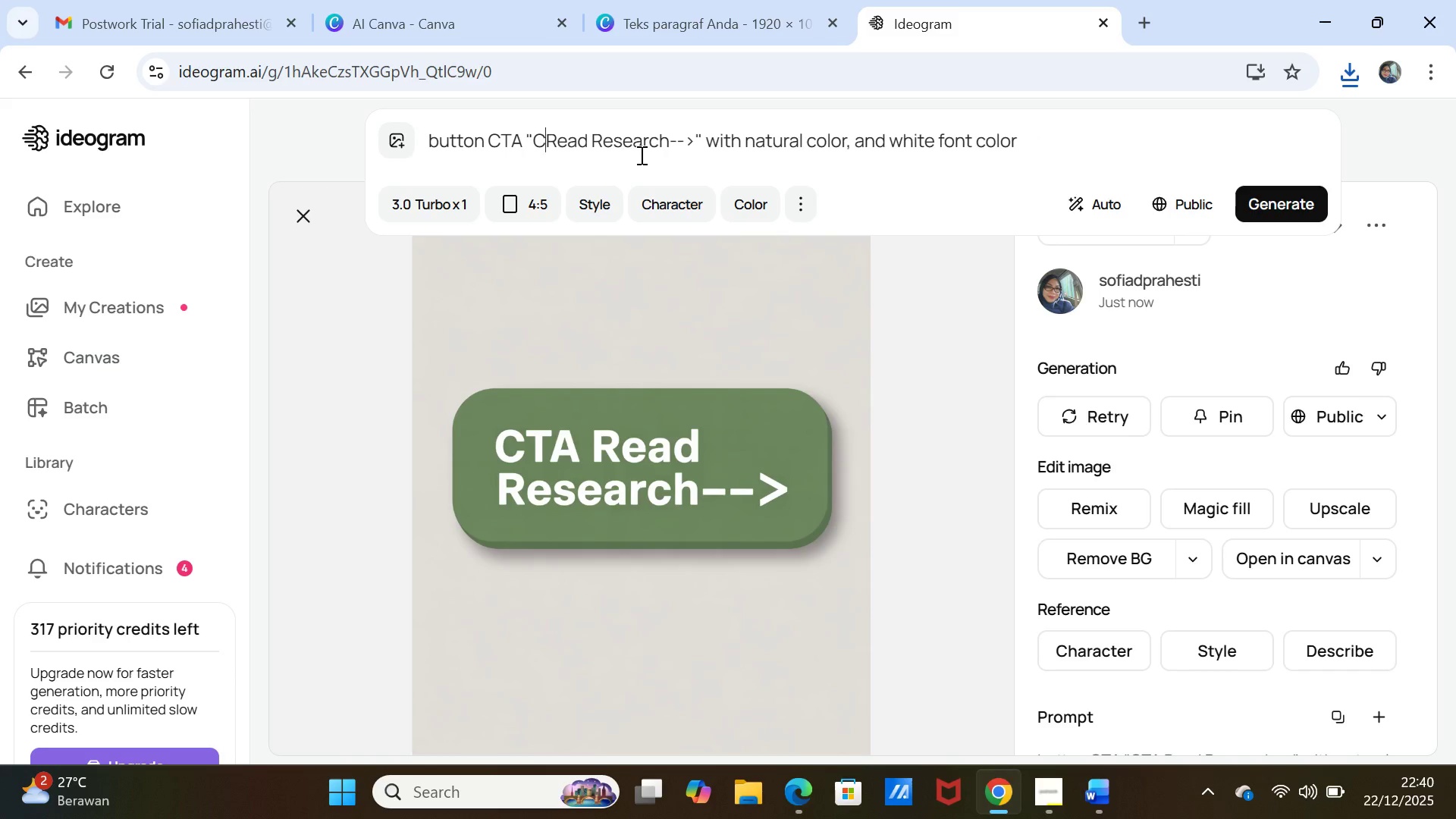 
key(Backspace)
 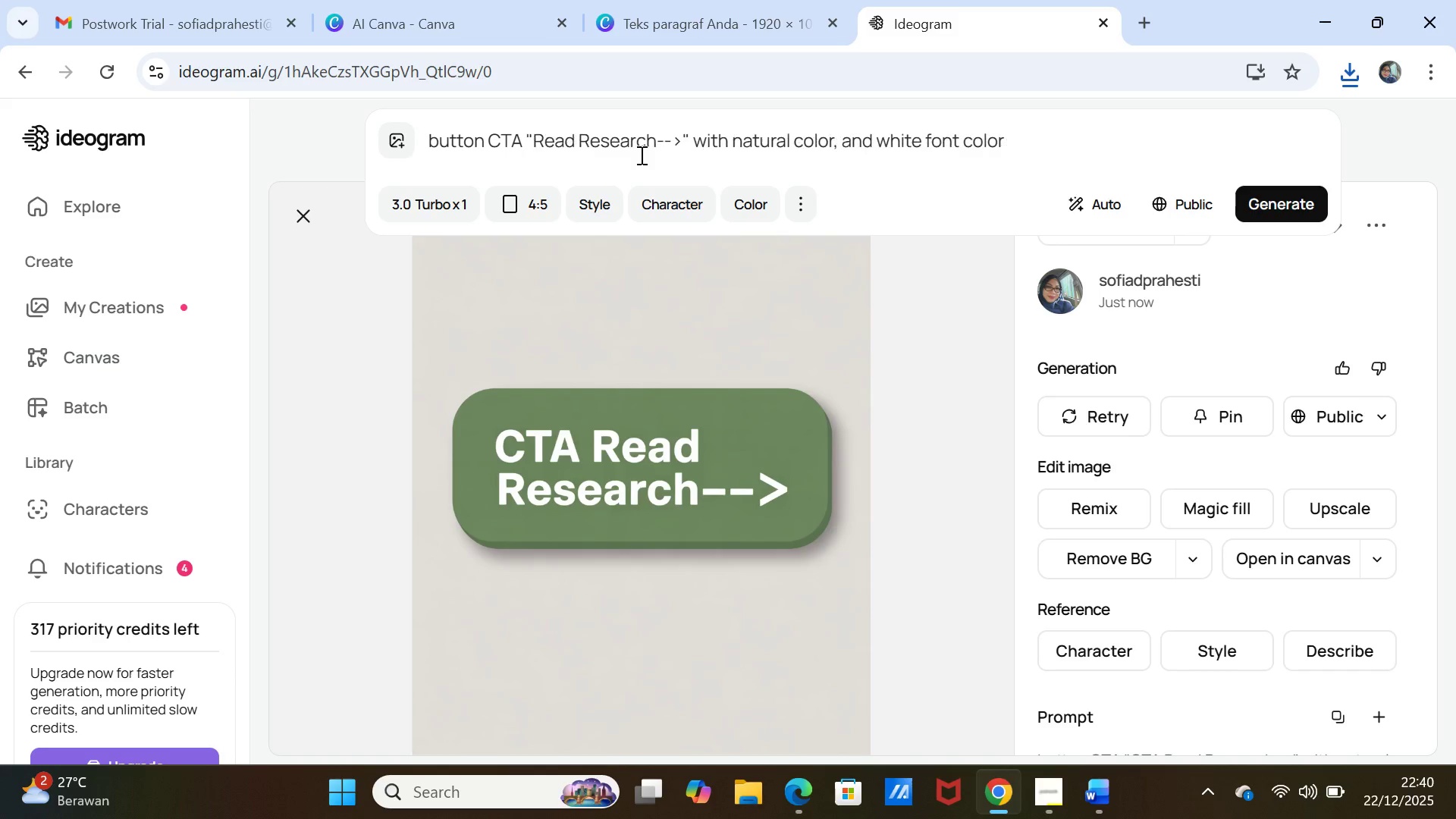 
key(Backspace)
 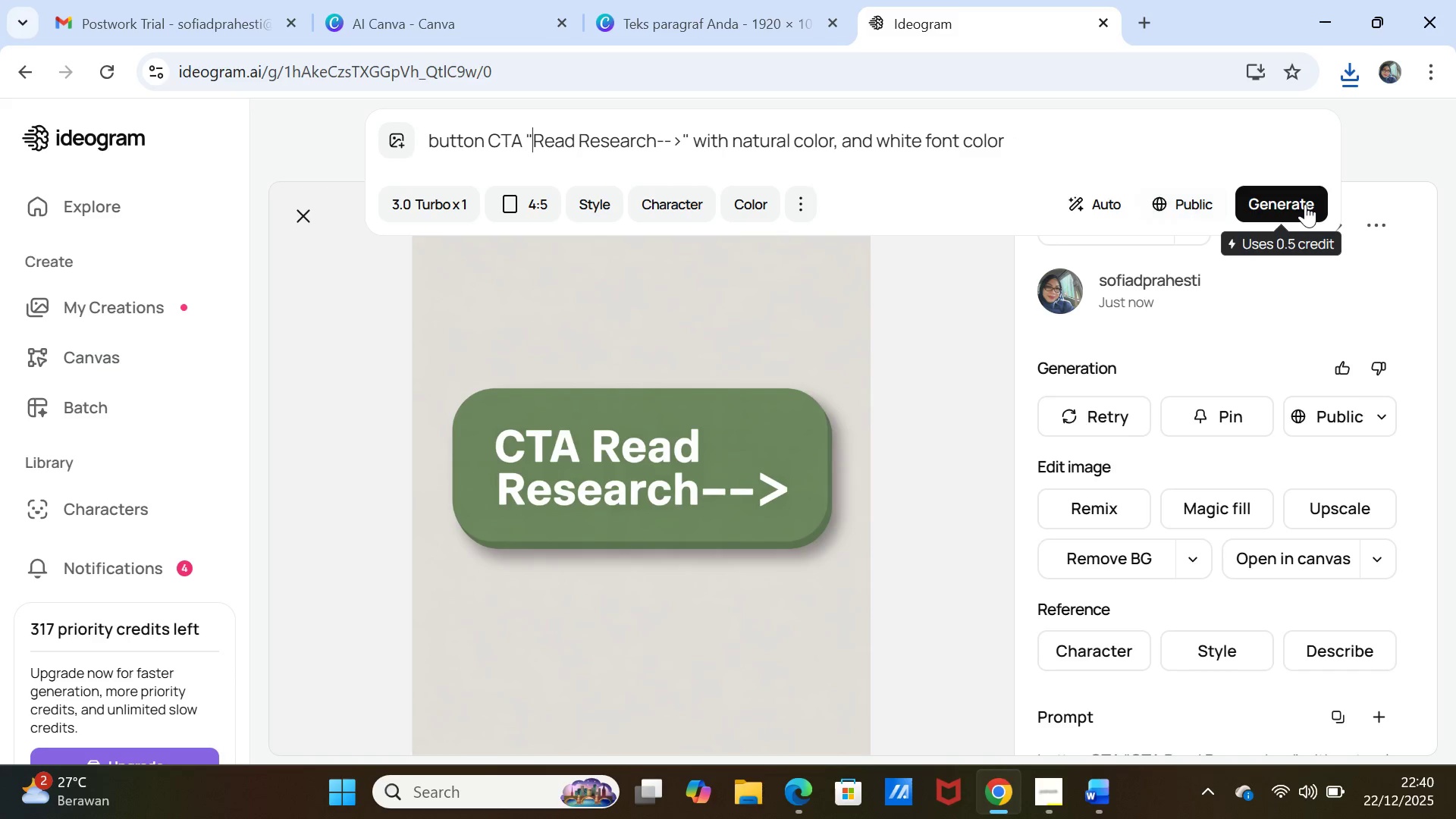 
left_click([1305, 203])
 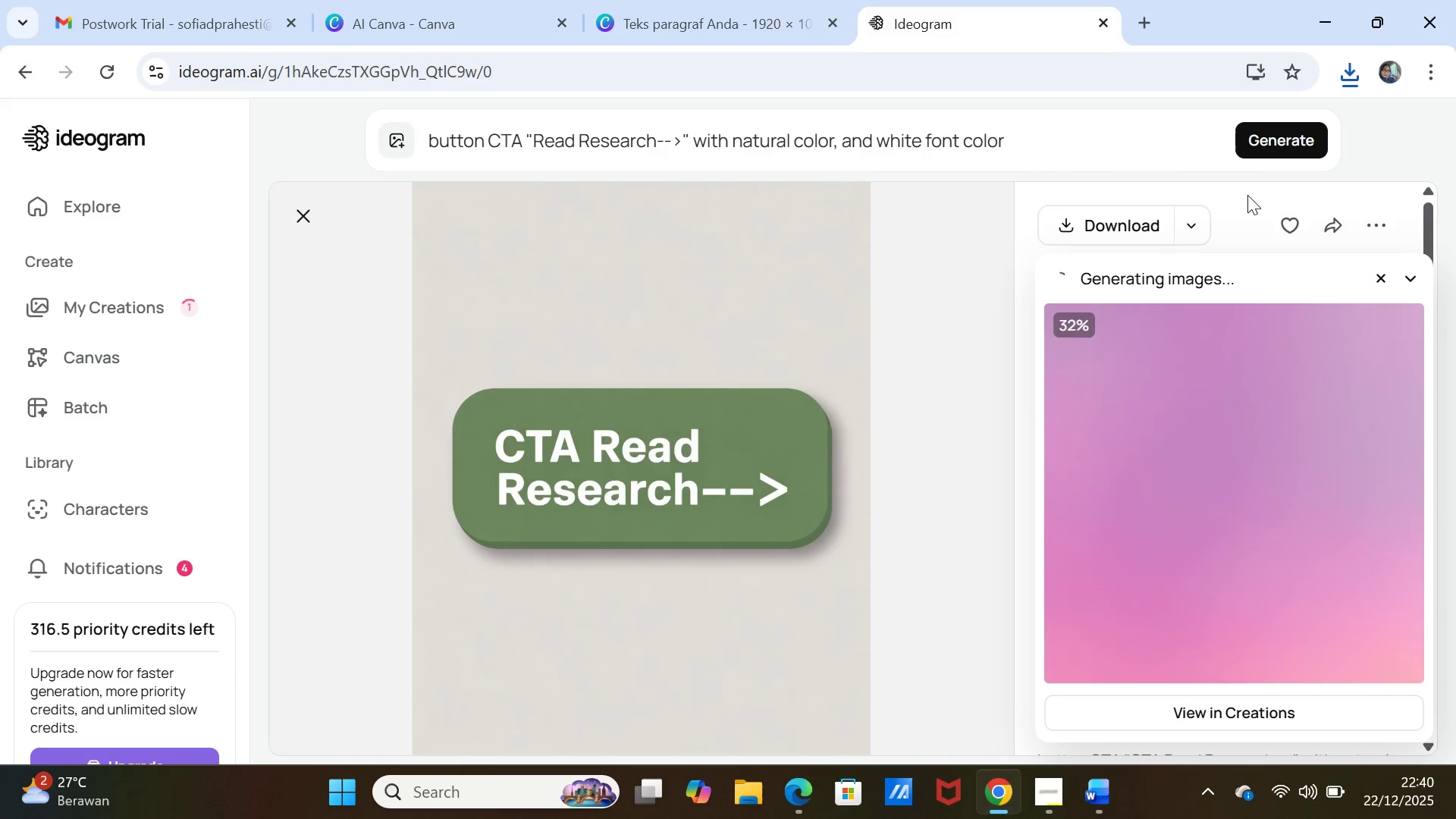 
wait(13.6)
 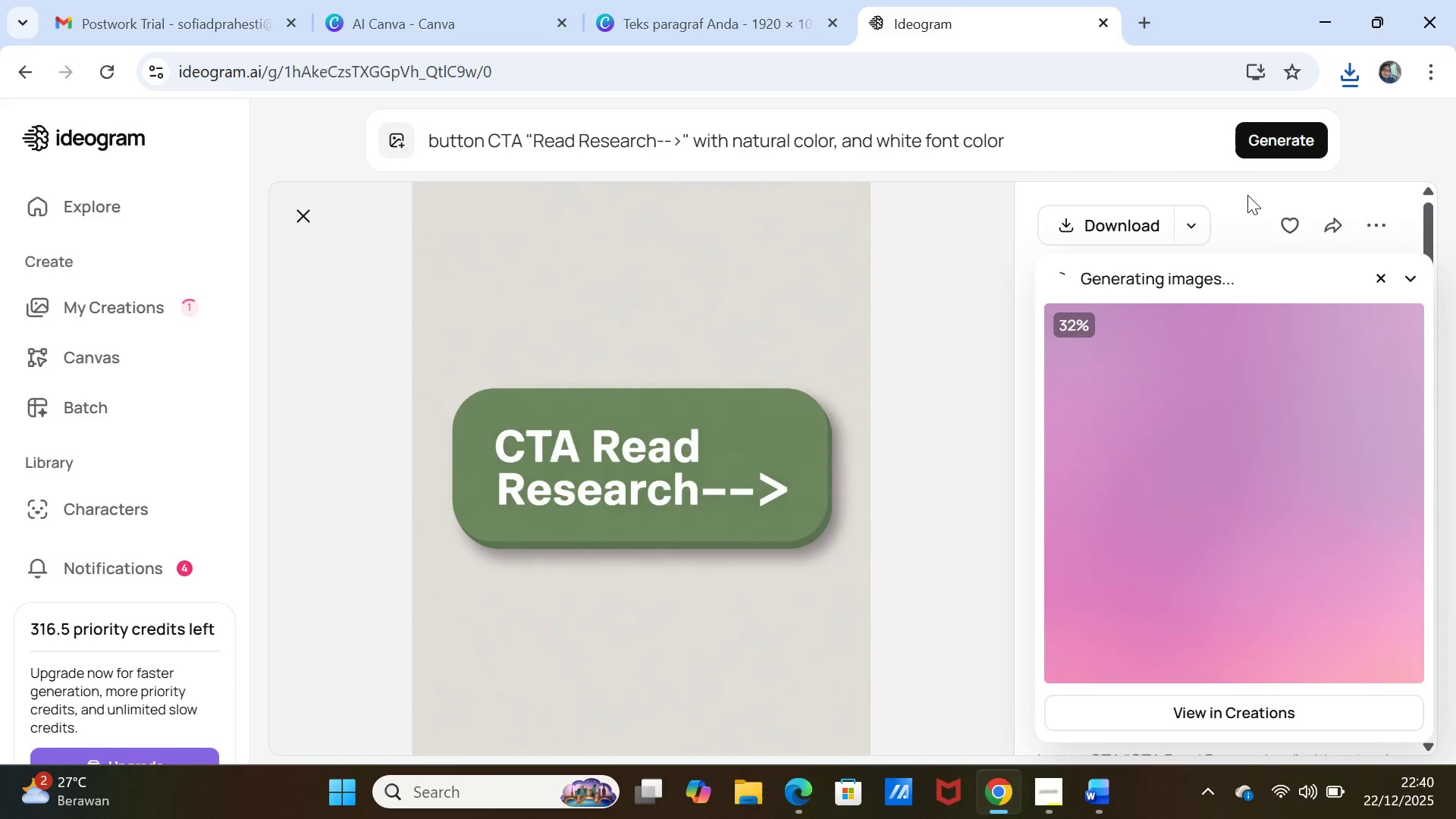 
mouse_move([1251, 358])
 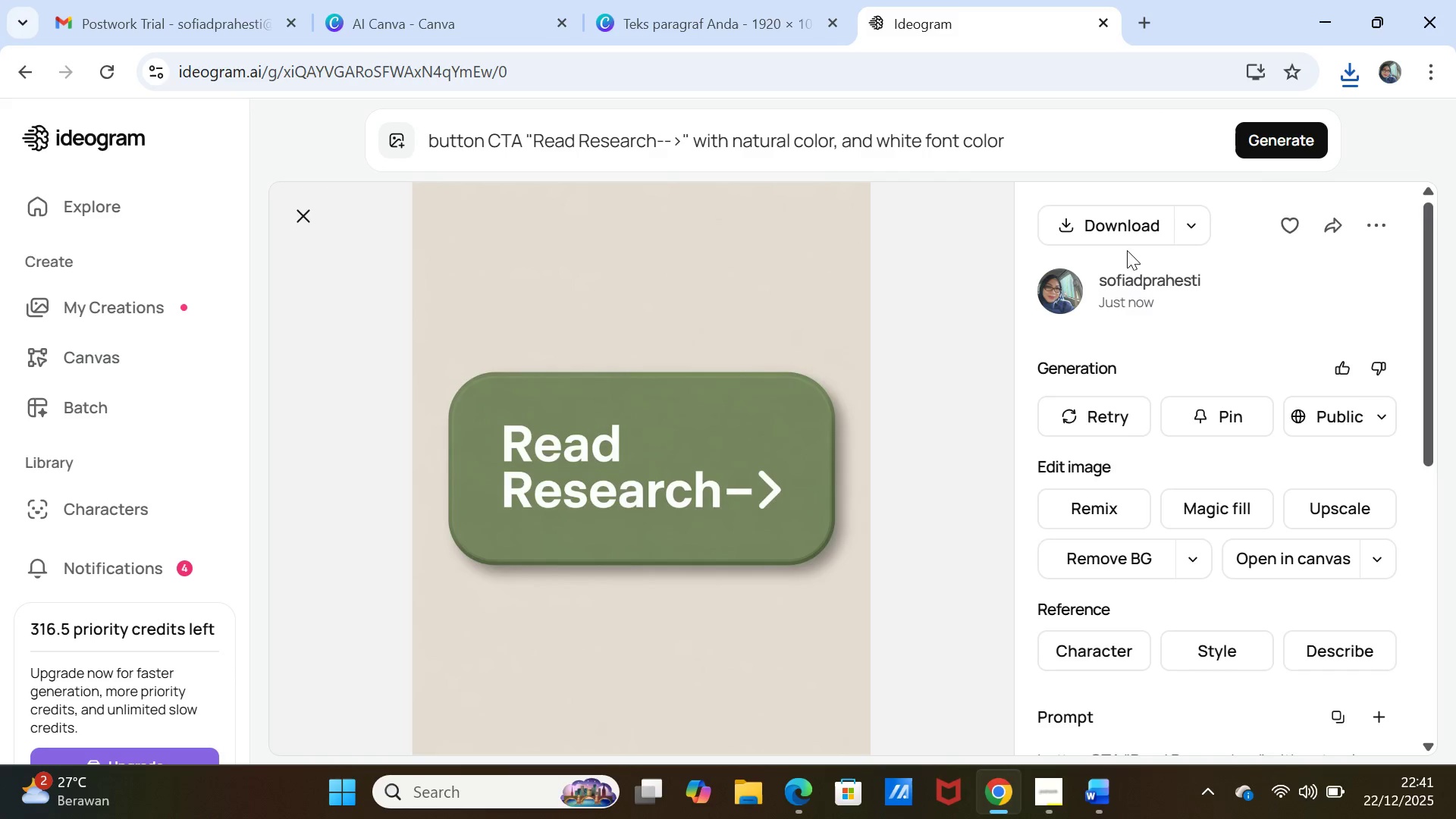 
left_click([1124, 237])
 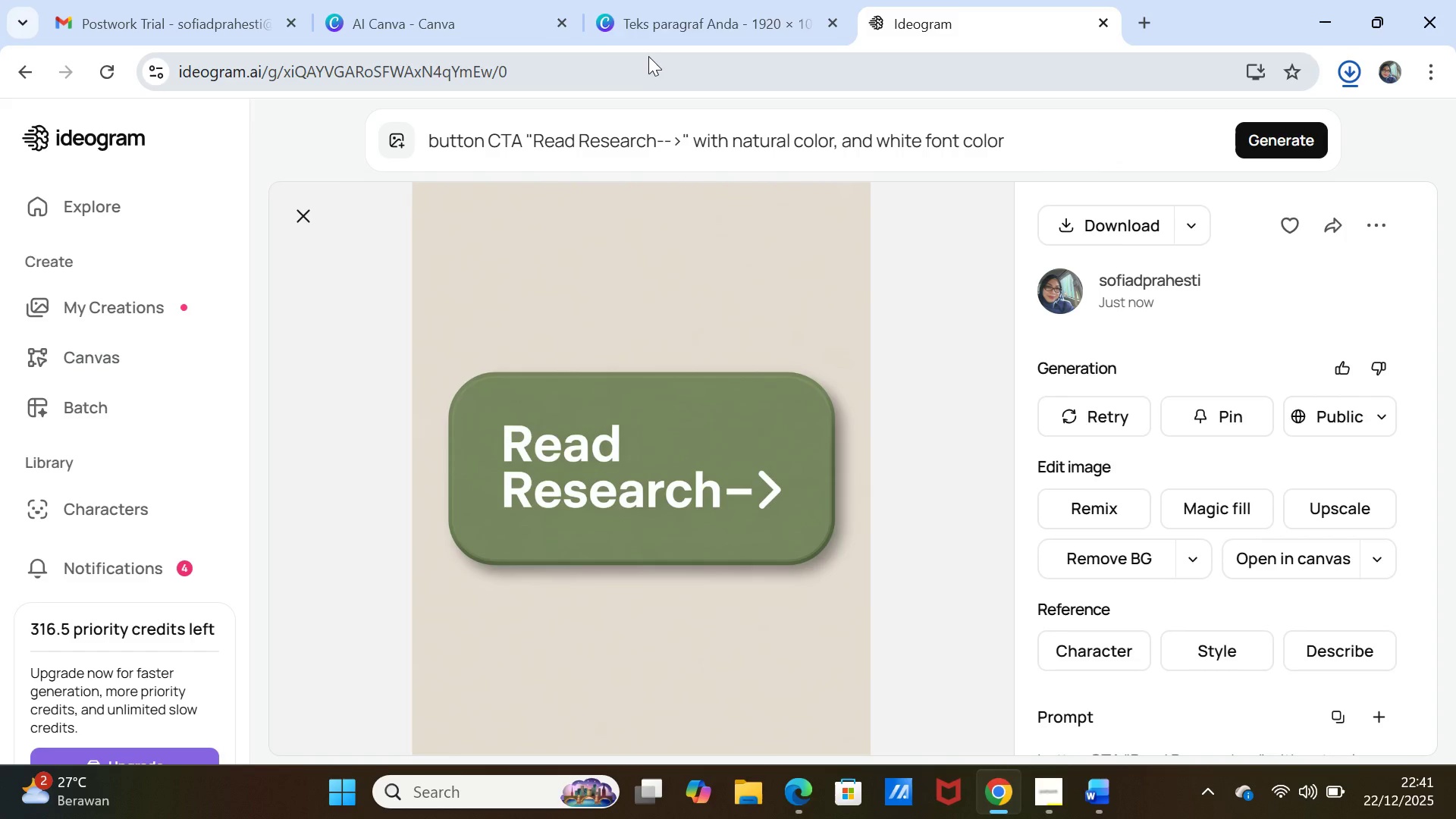 
left_click([663, 18])
 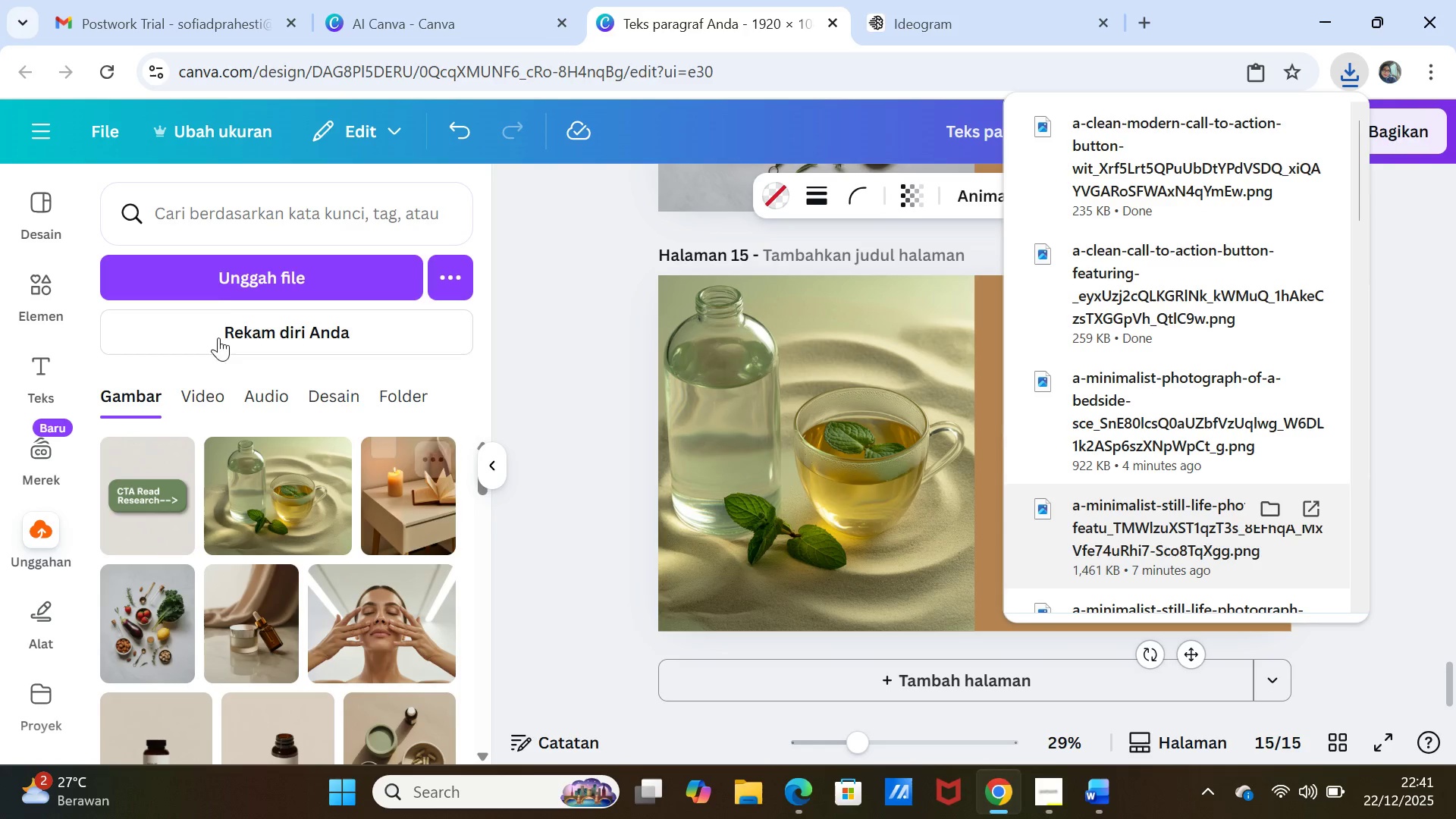 
left_click([223, 259])
 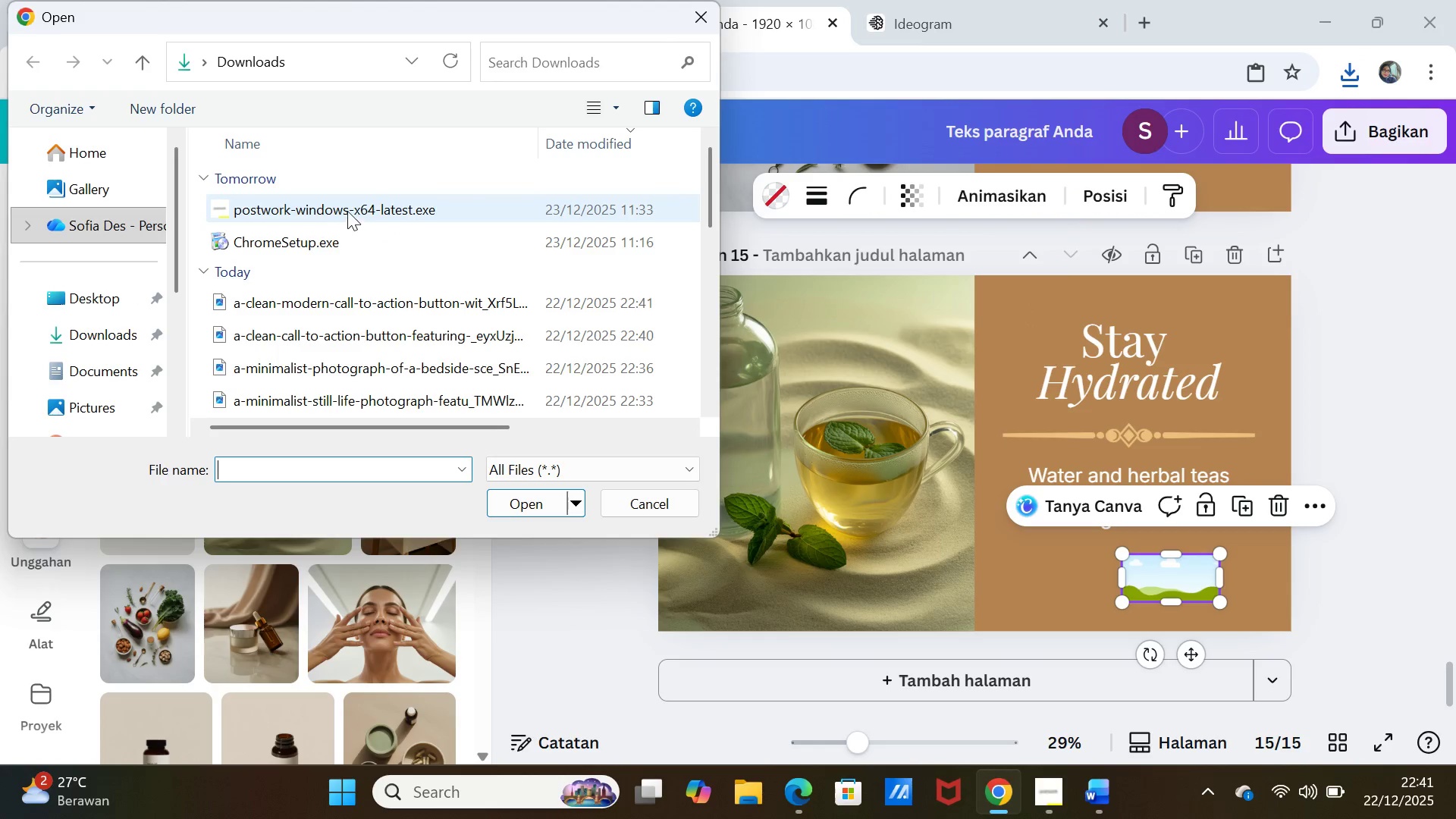 
left_click([315, 312])
 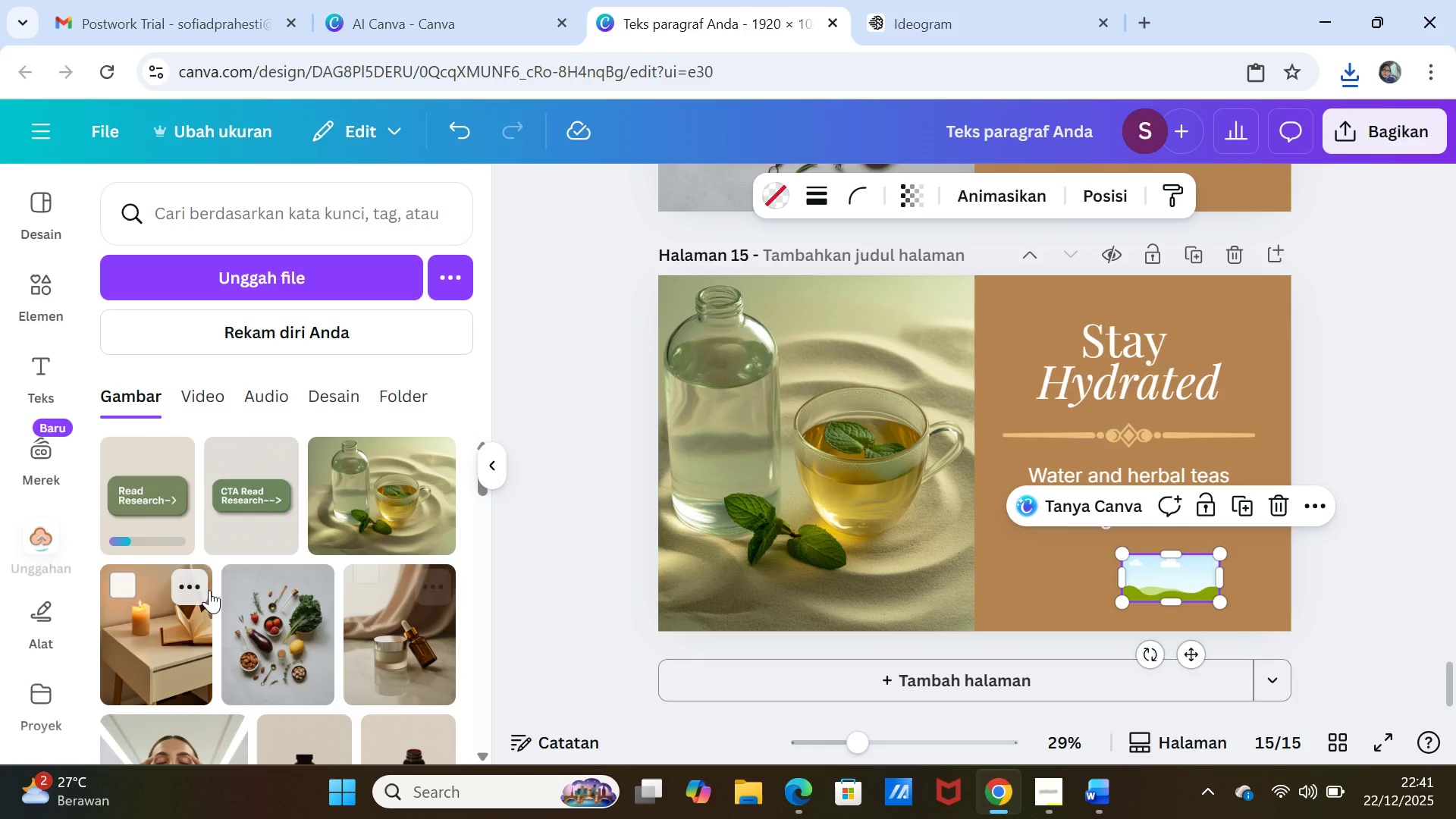 
left_click([166, 486])
 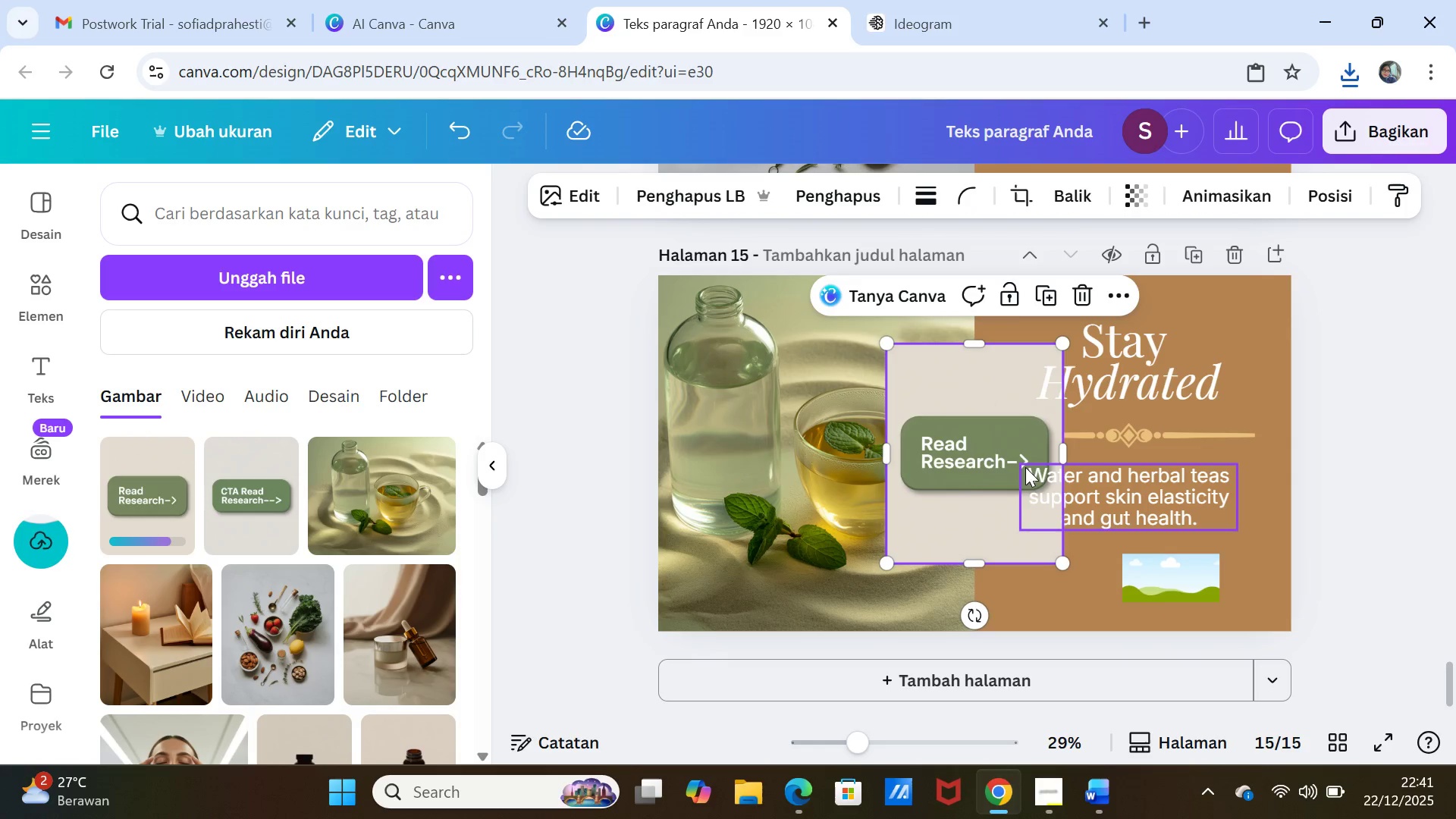 
left_click_drag(start_coordinate=[938, 466], to_coordinate=[1135, 596])
 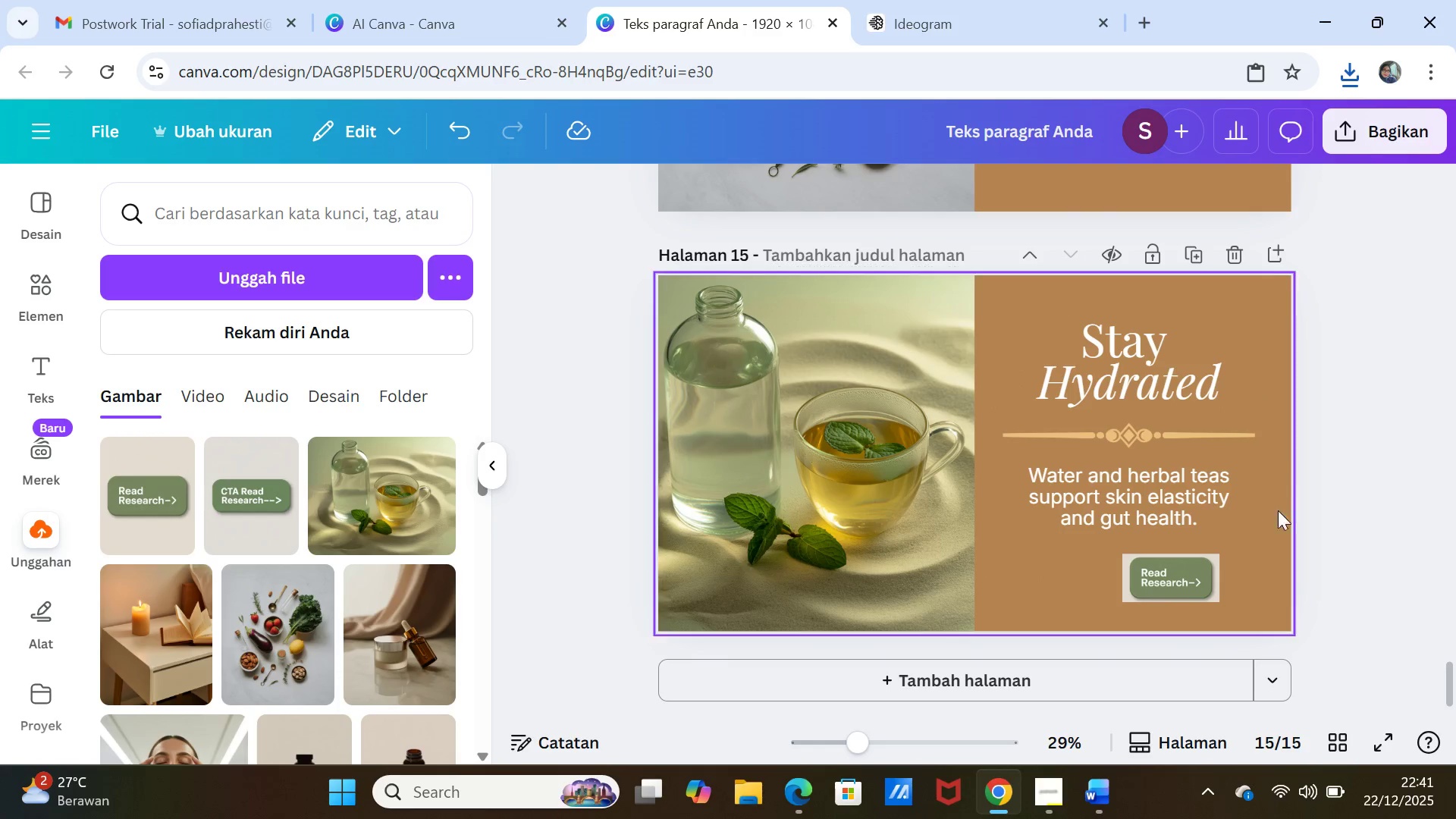 
left_click([1206, 556])
 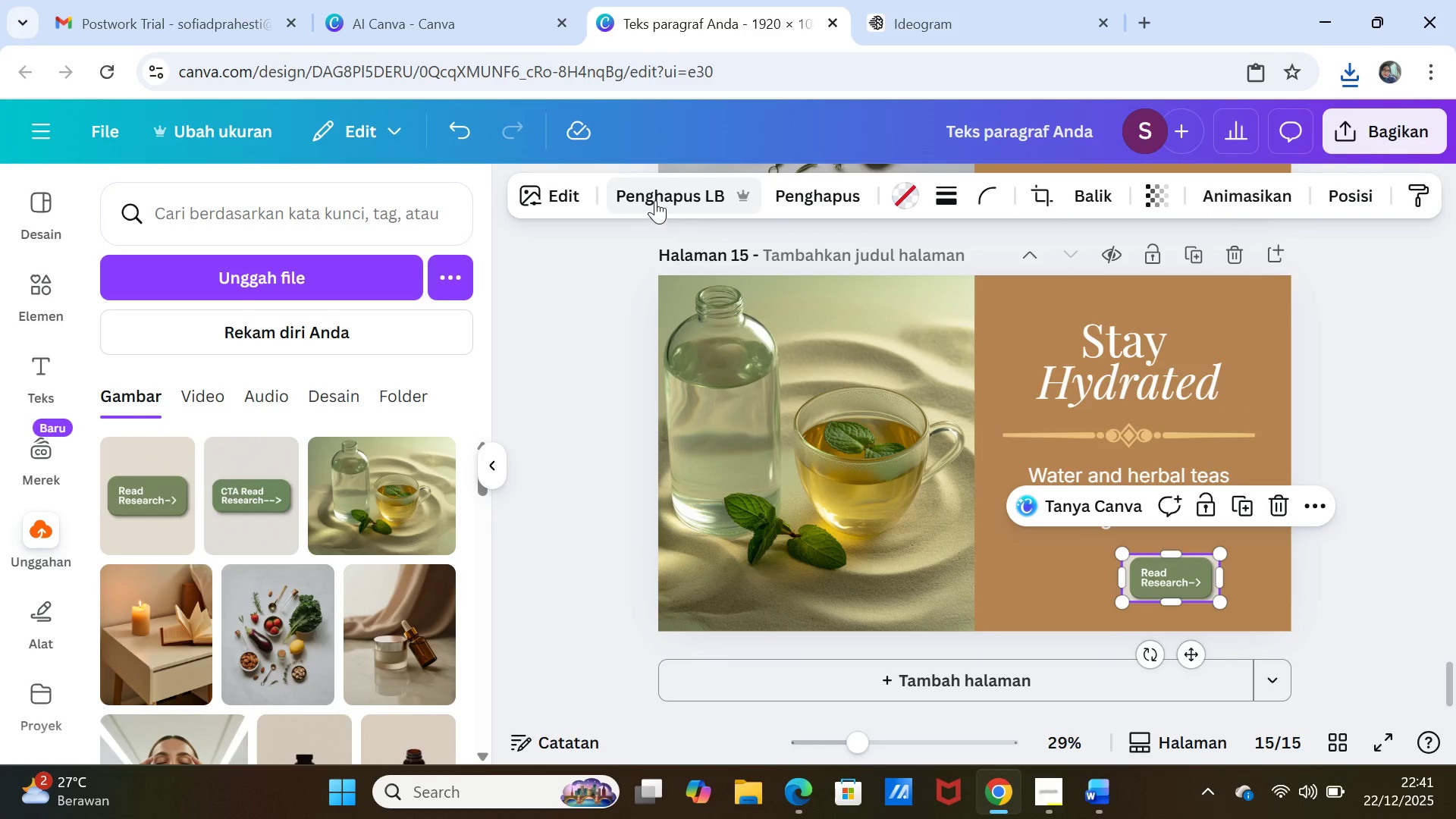 
left_click([655, 199])
 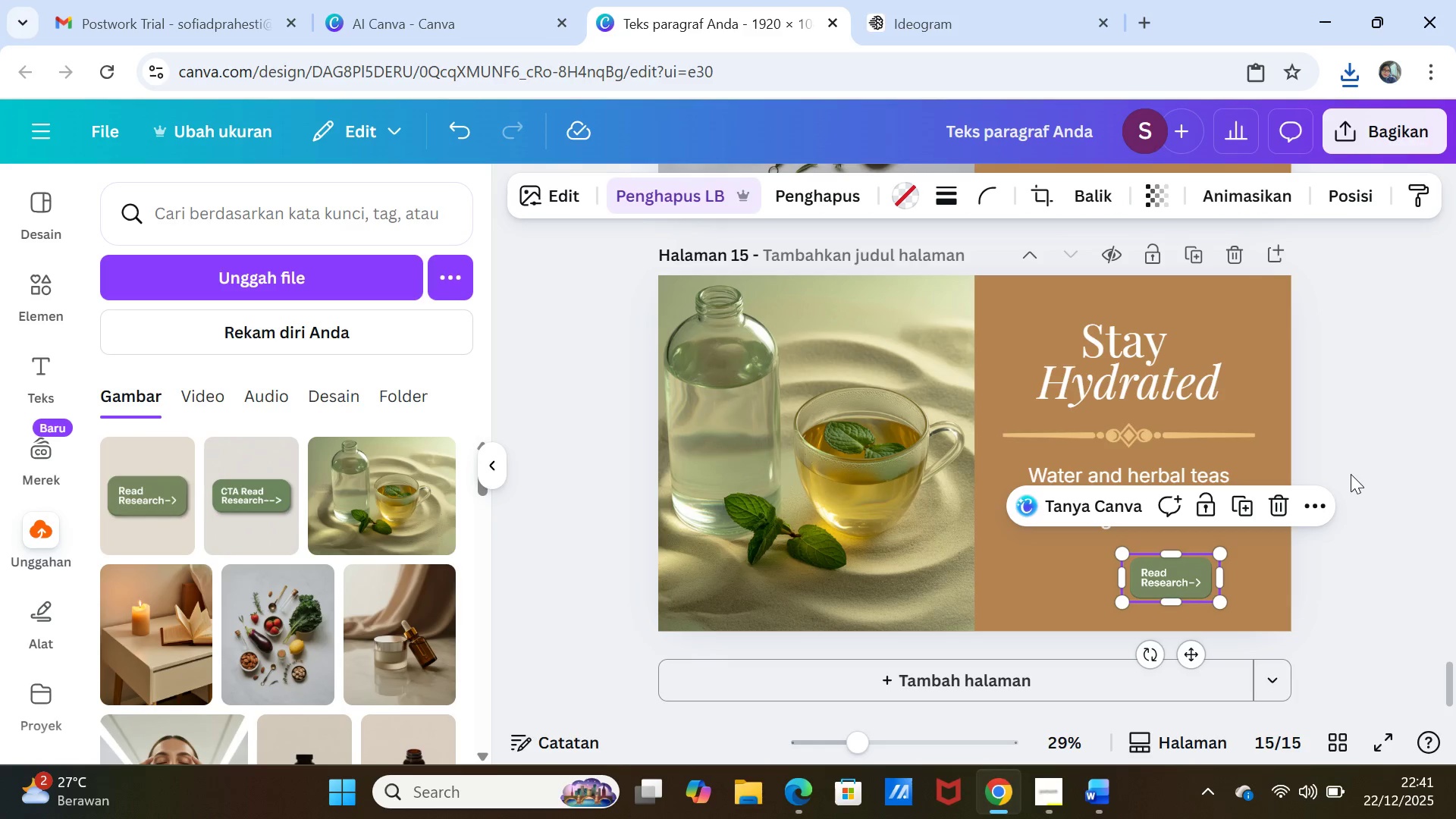 
left_click([1351, 474])
 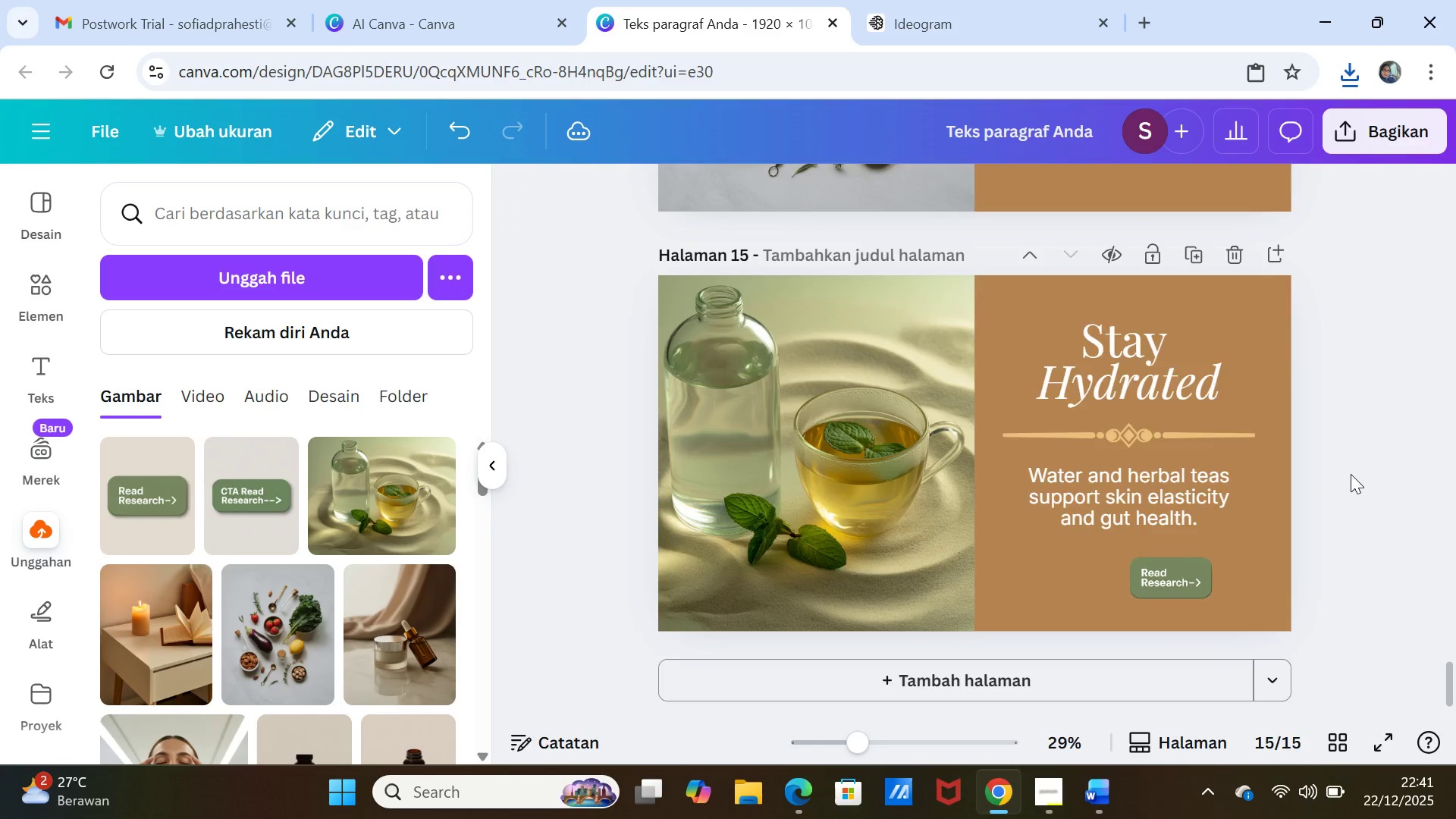 
scroll: coordinate [1351, 474], scroll_direction: up, amount: 1.0
 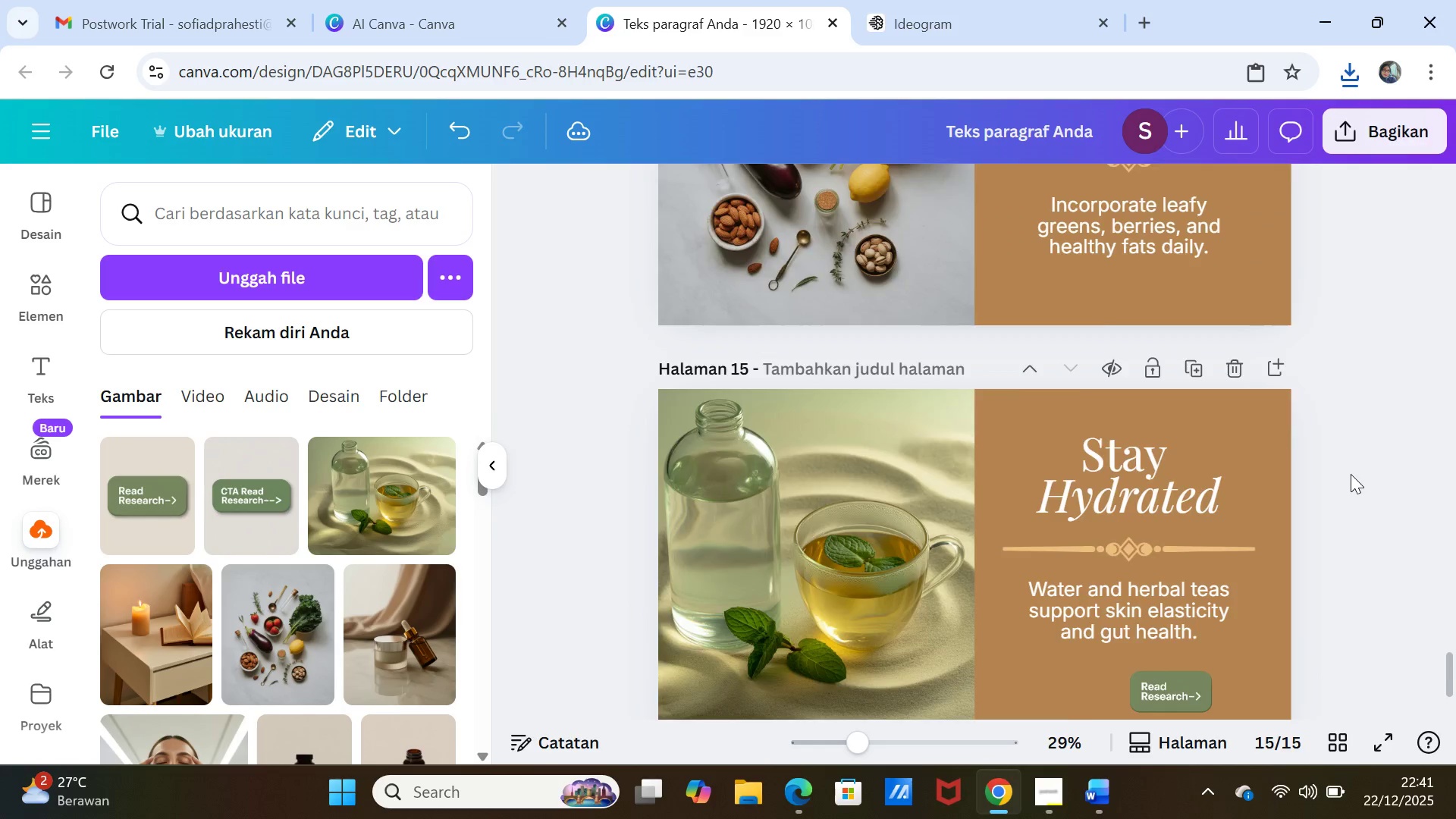 
scroll: coordinate [1351, 474], scroll_direction: down, amount: 3.0
 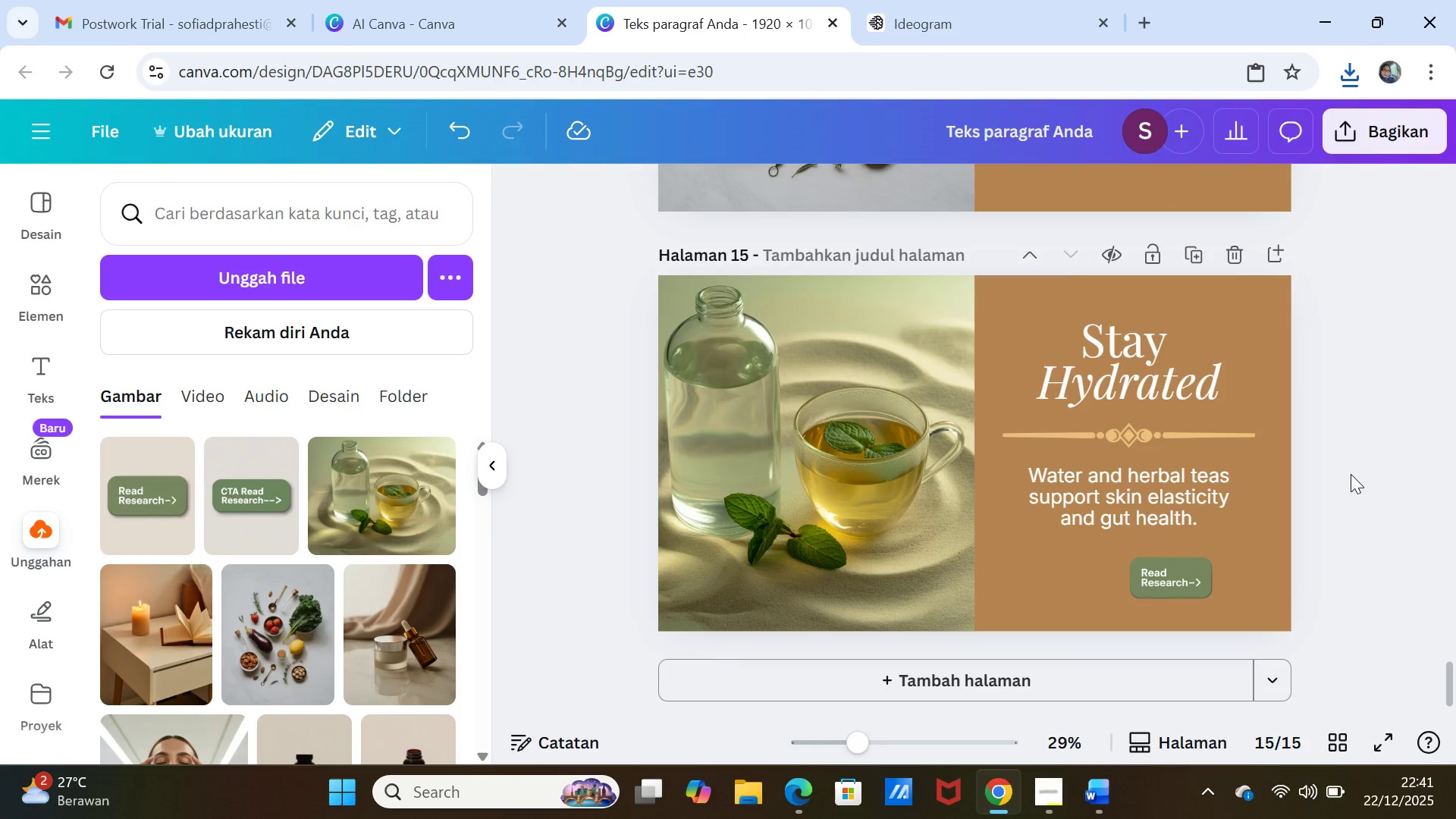 
left_click([1204, 248])
 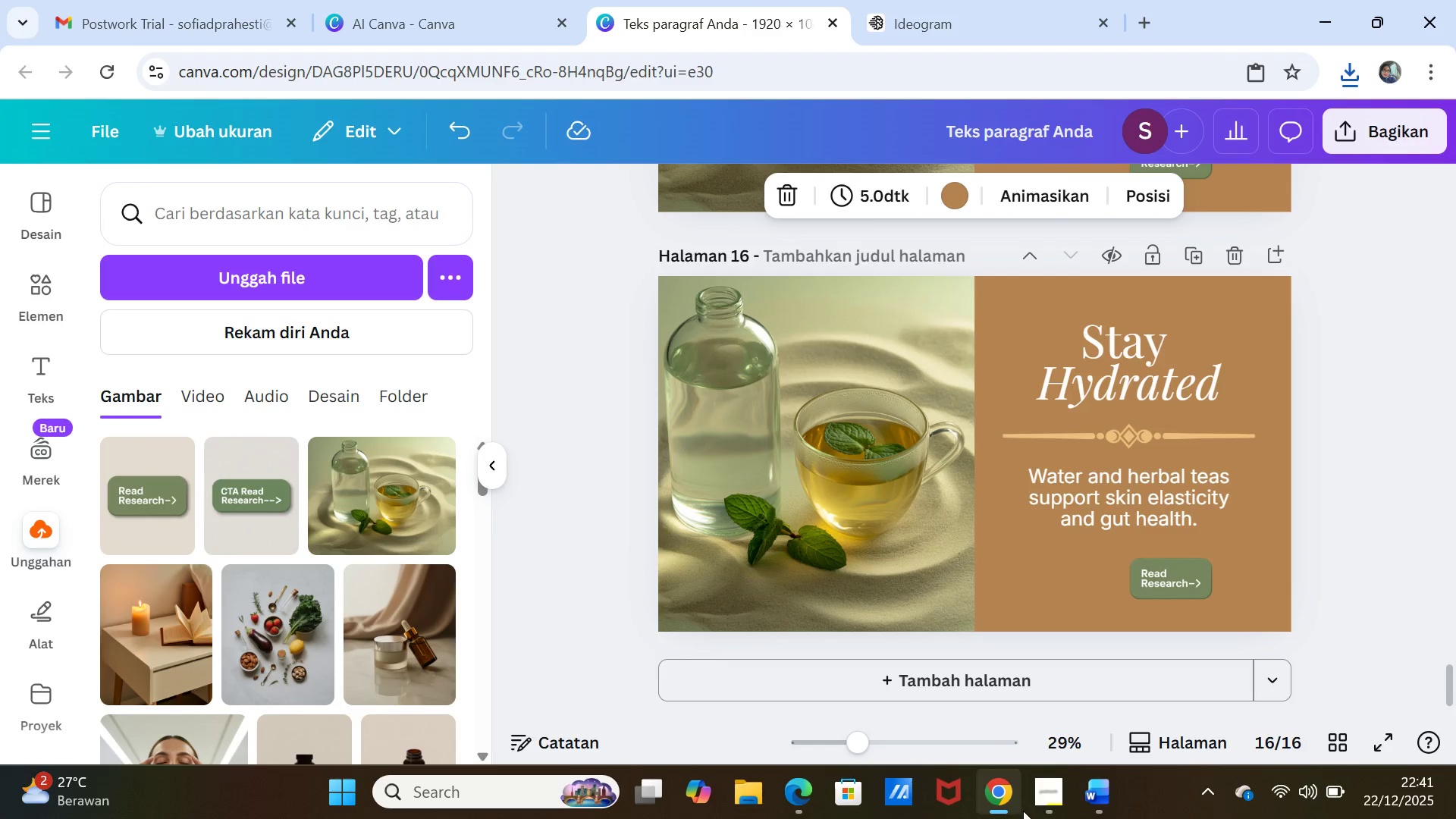 
left_click([1100, 782])
 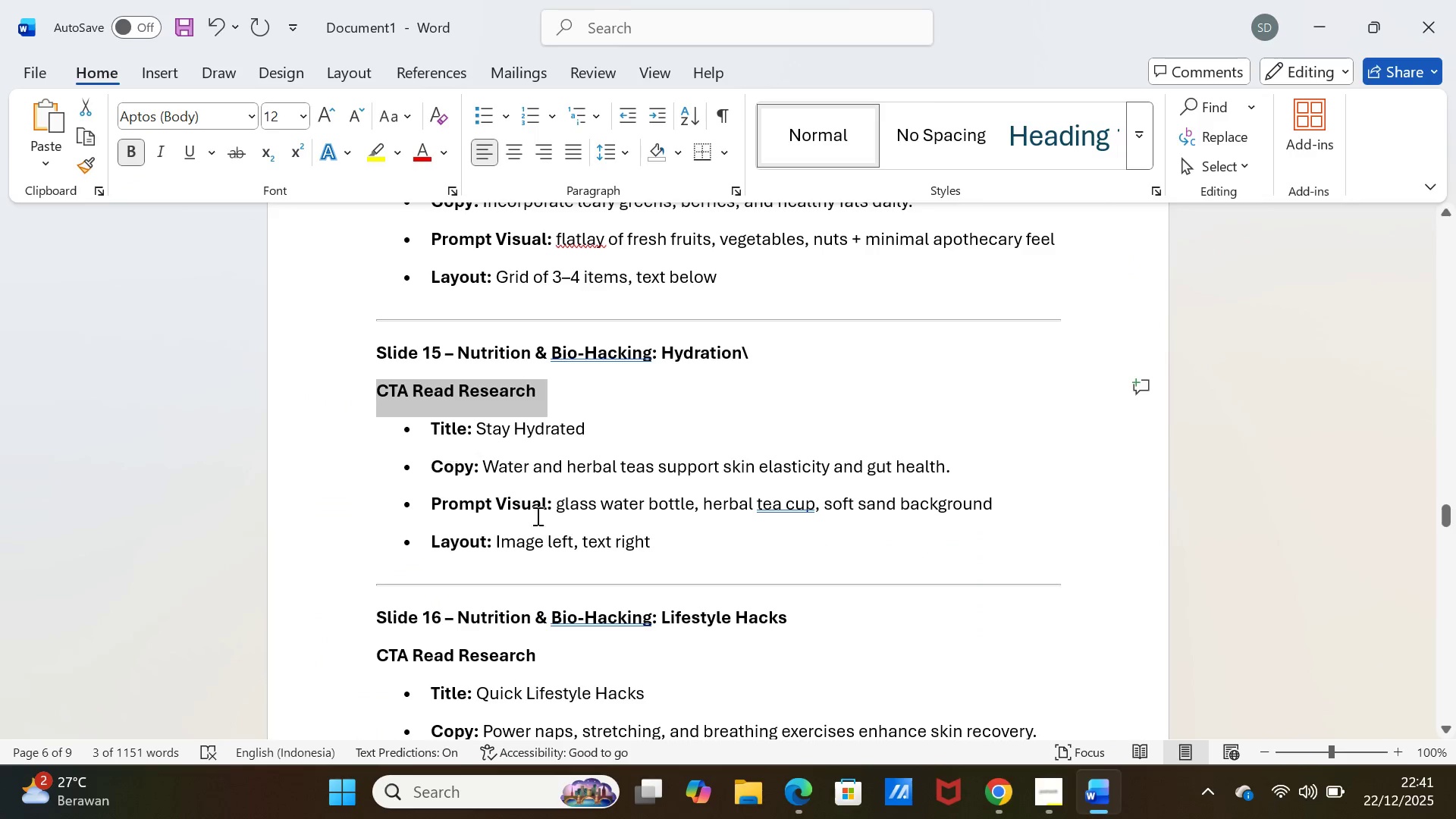 
scroll: coordinate [547, 529], scroll_direction: down, amount: 3.0
 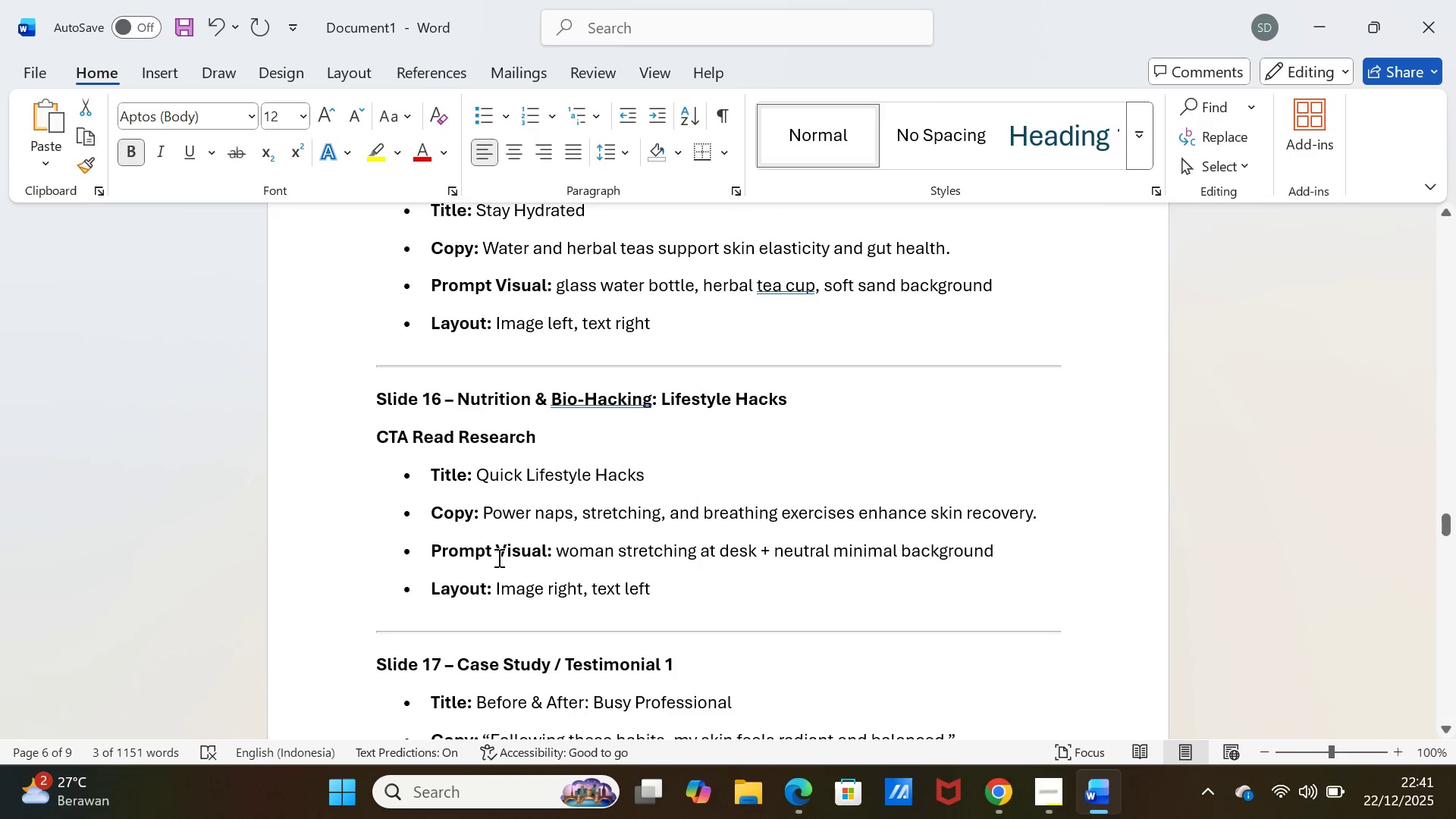 
left_click_drag(start_coordinate=[560, 551], to_coordinate=[1014, 553])
 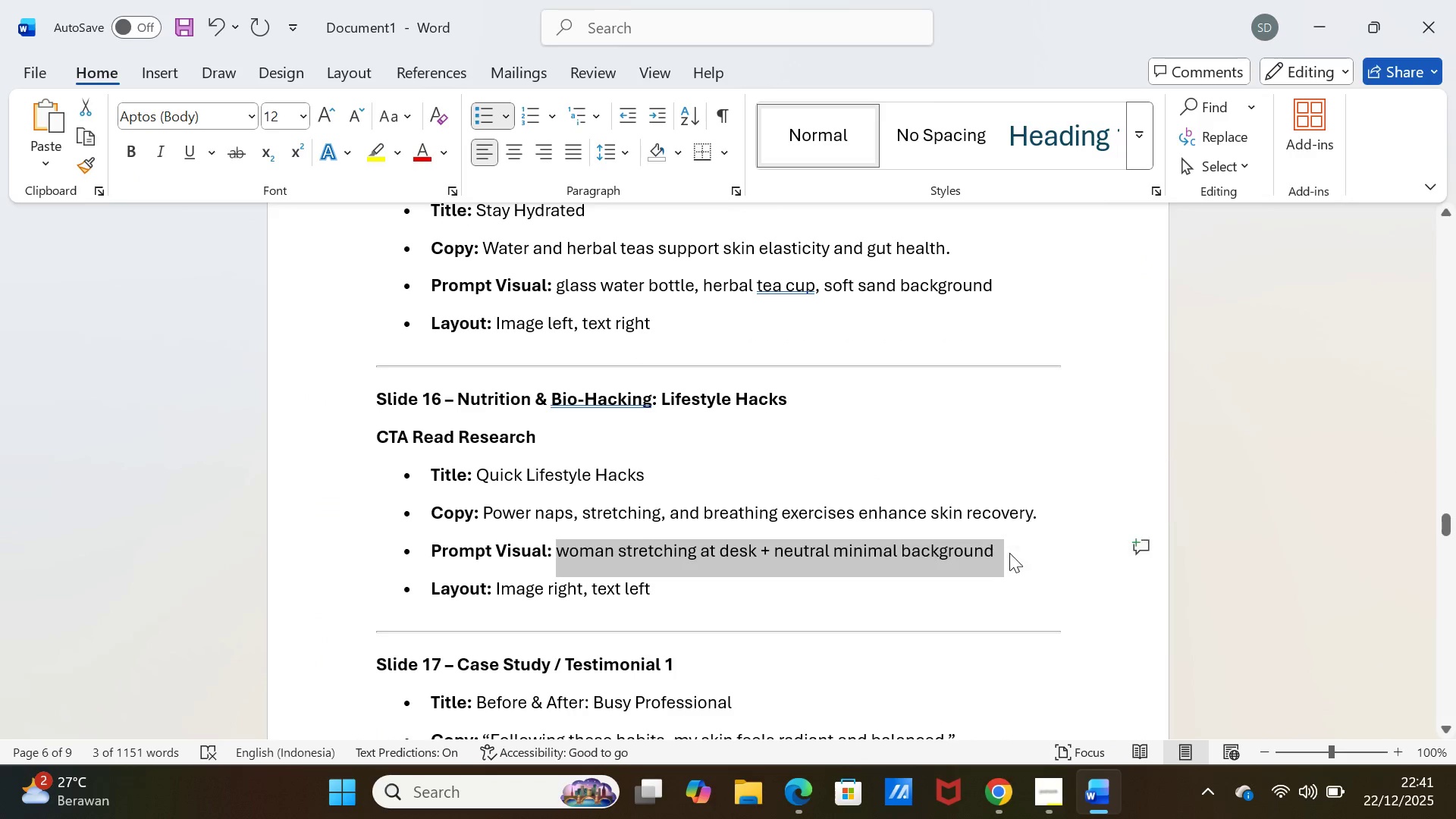 
key(Control+C)
 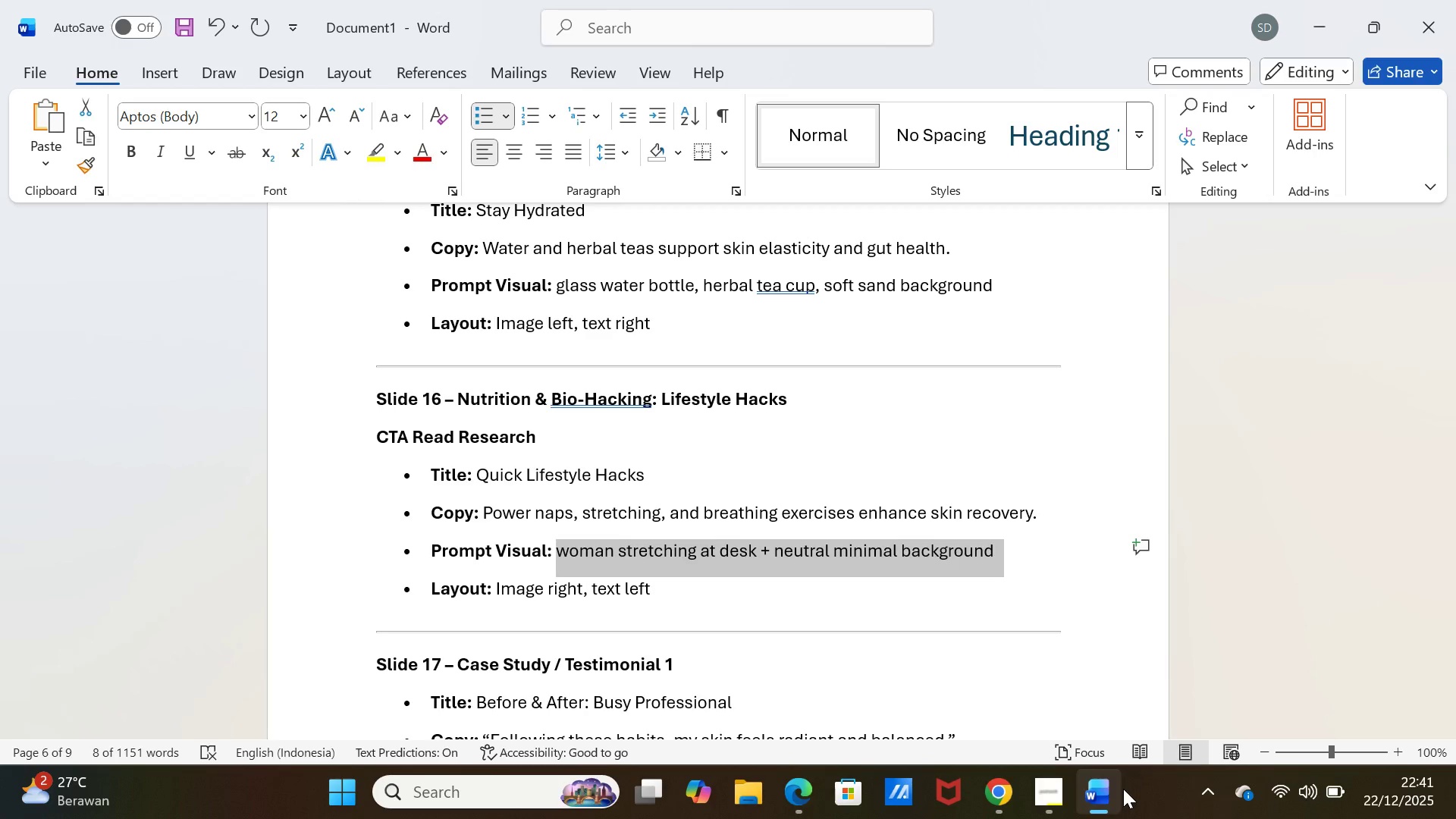 
left_click([1123, 789])
 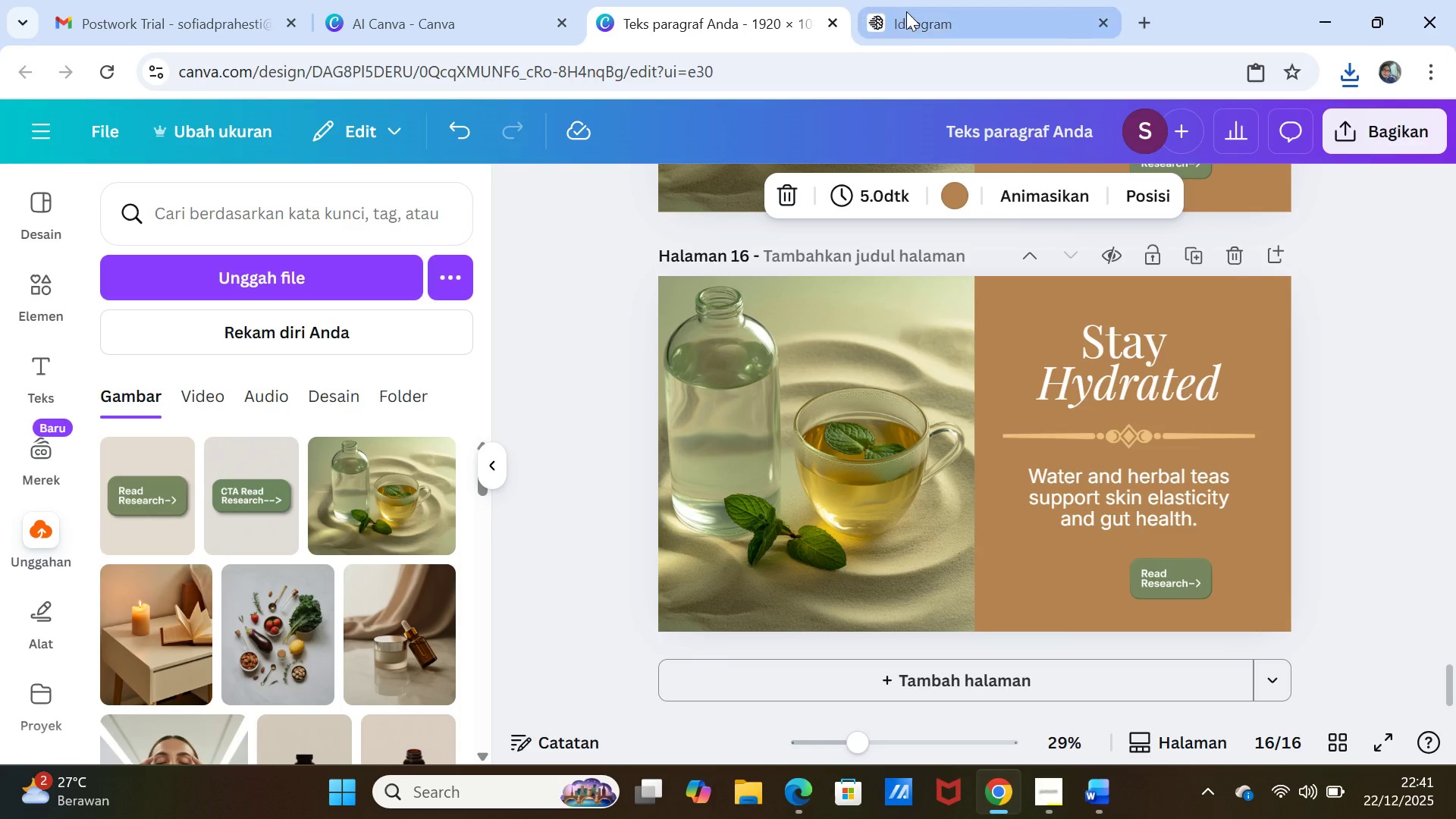 
left_click([932, 33])
 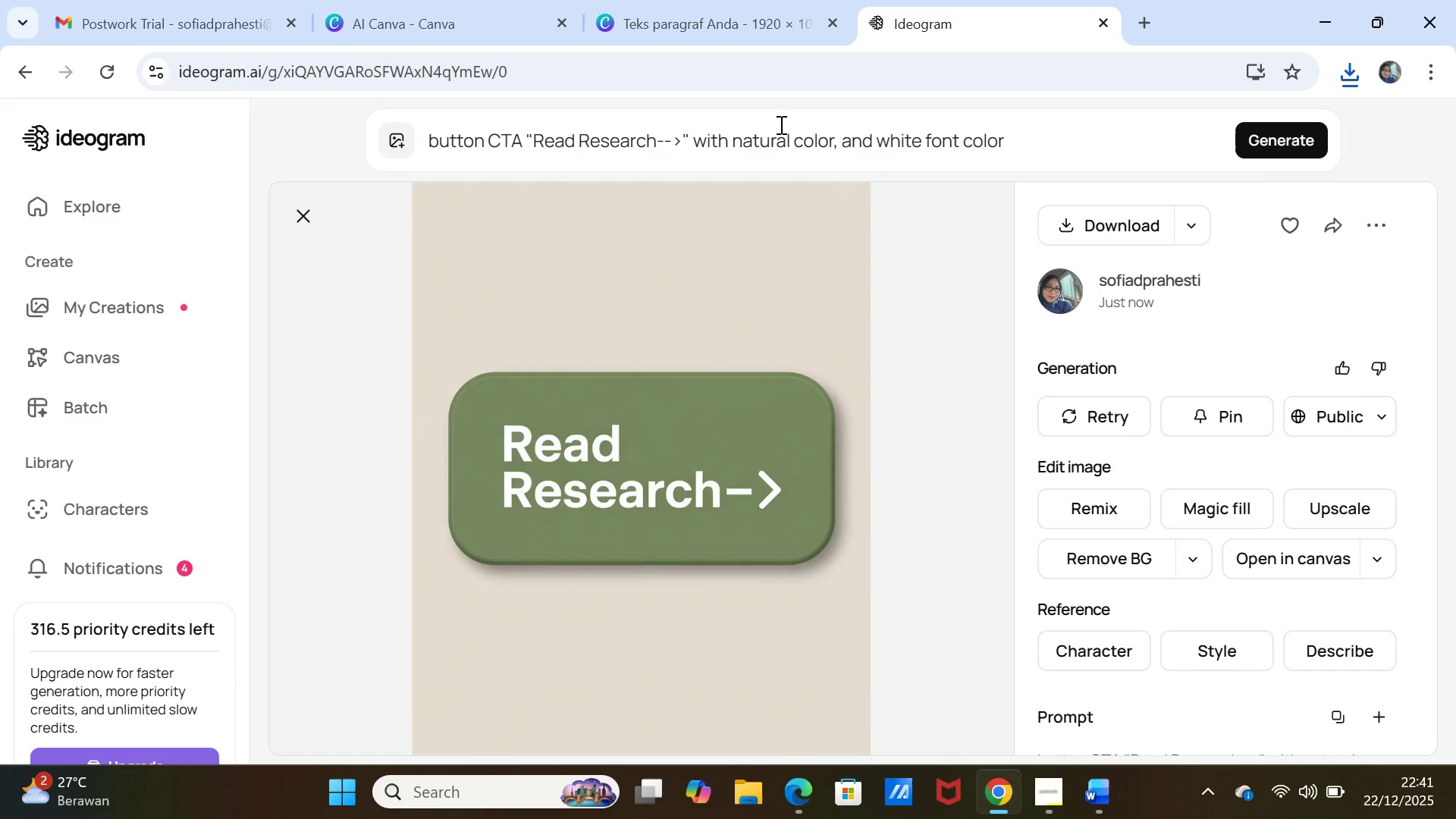 
left_click([780, 132])
 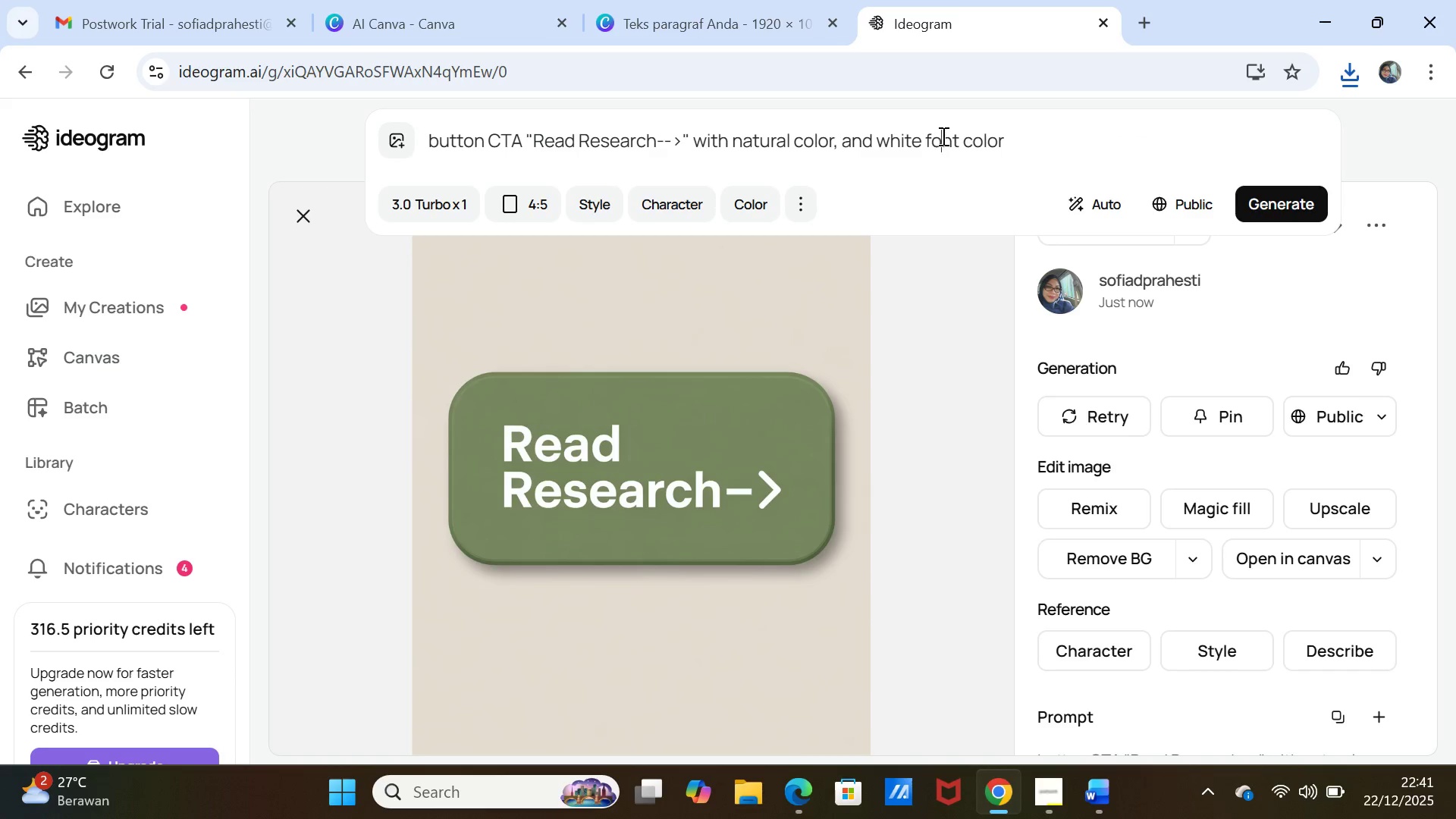 
double_click([942, 136])
 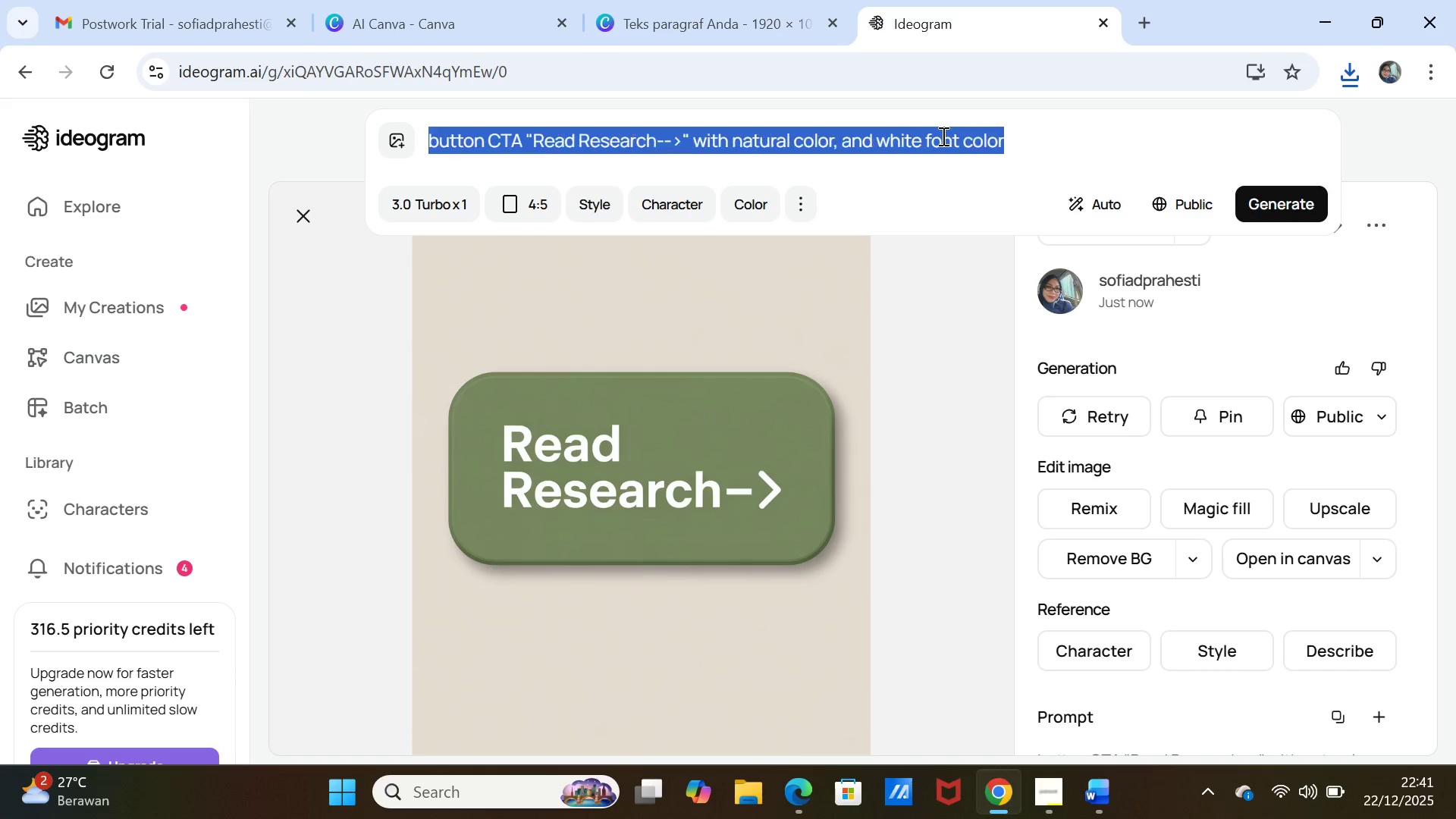 
triple_click([942, 136])
 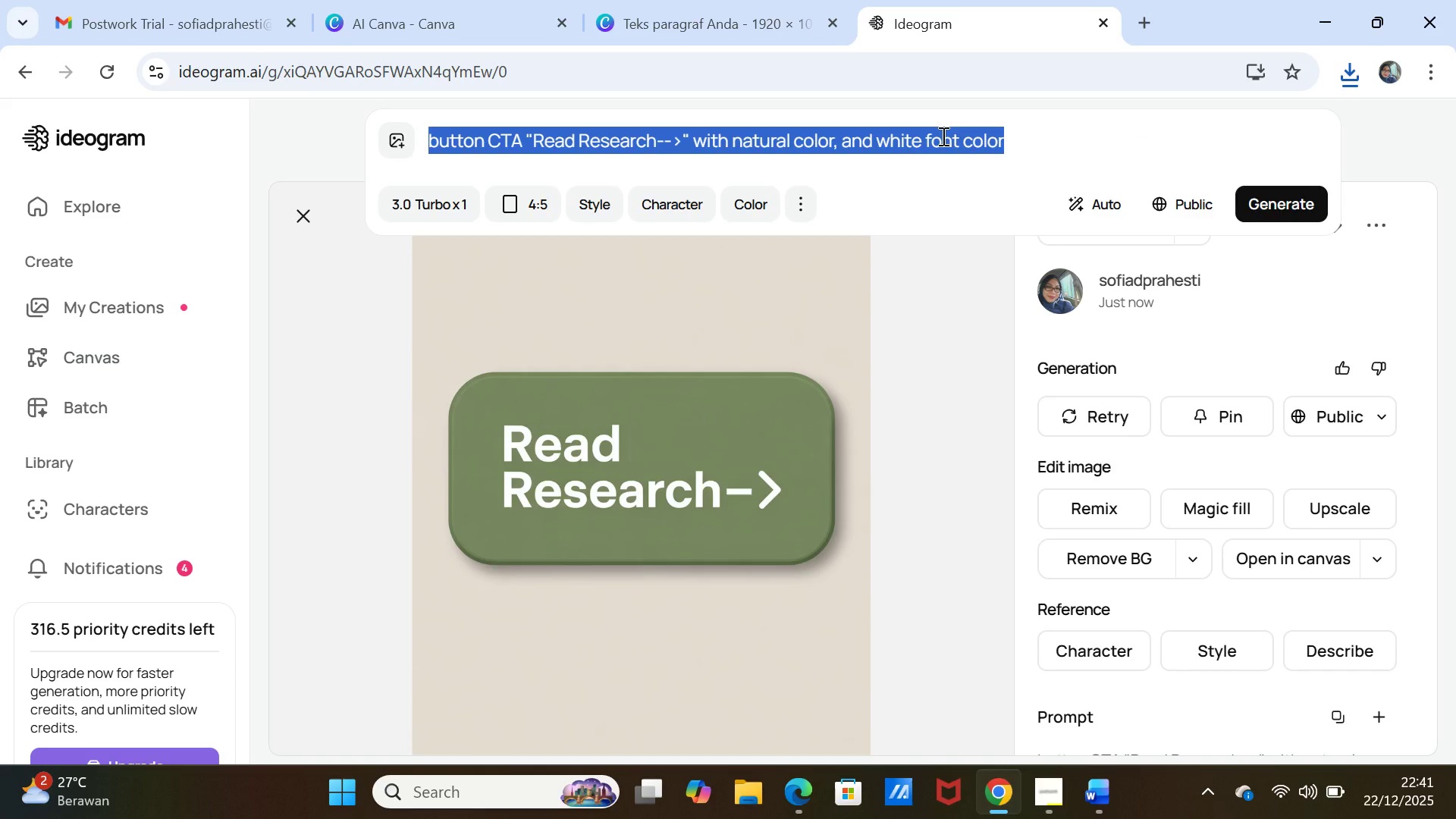 
key(Control+V)
 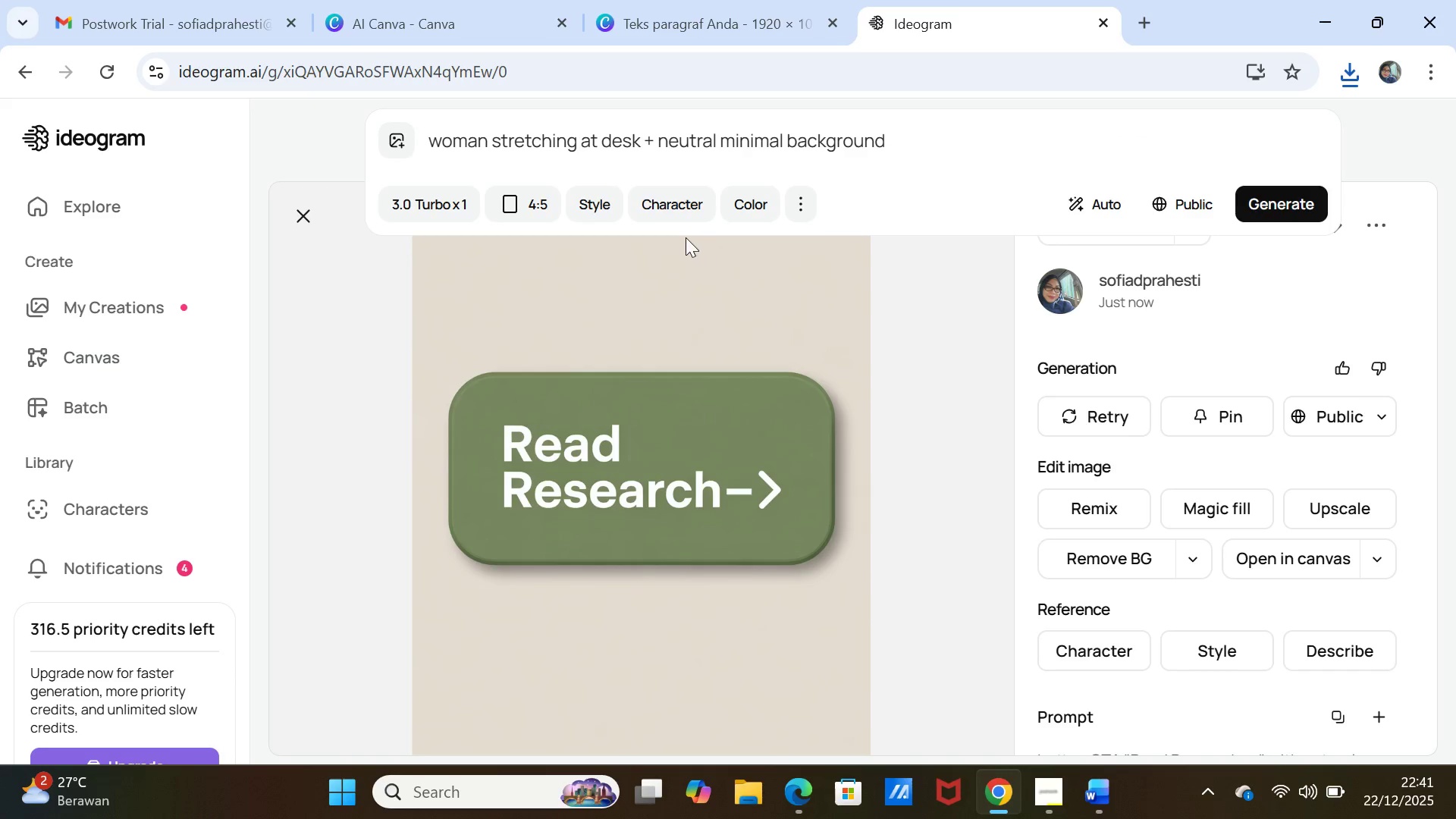 
left_click([530, 199])
 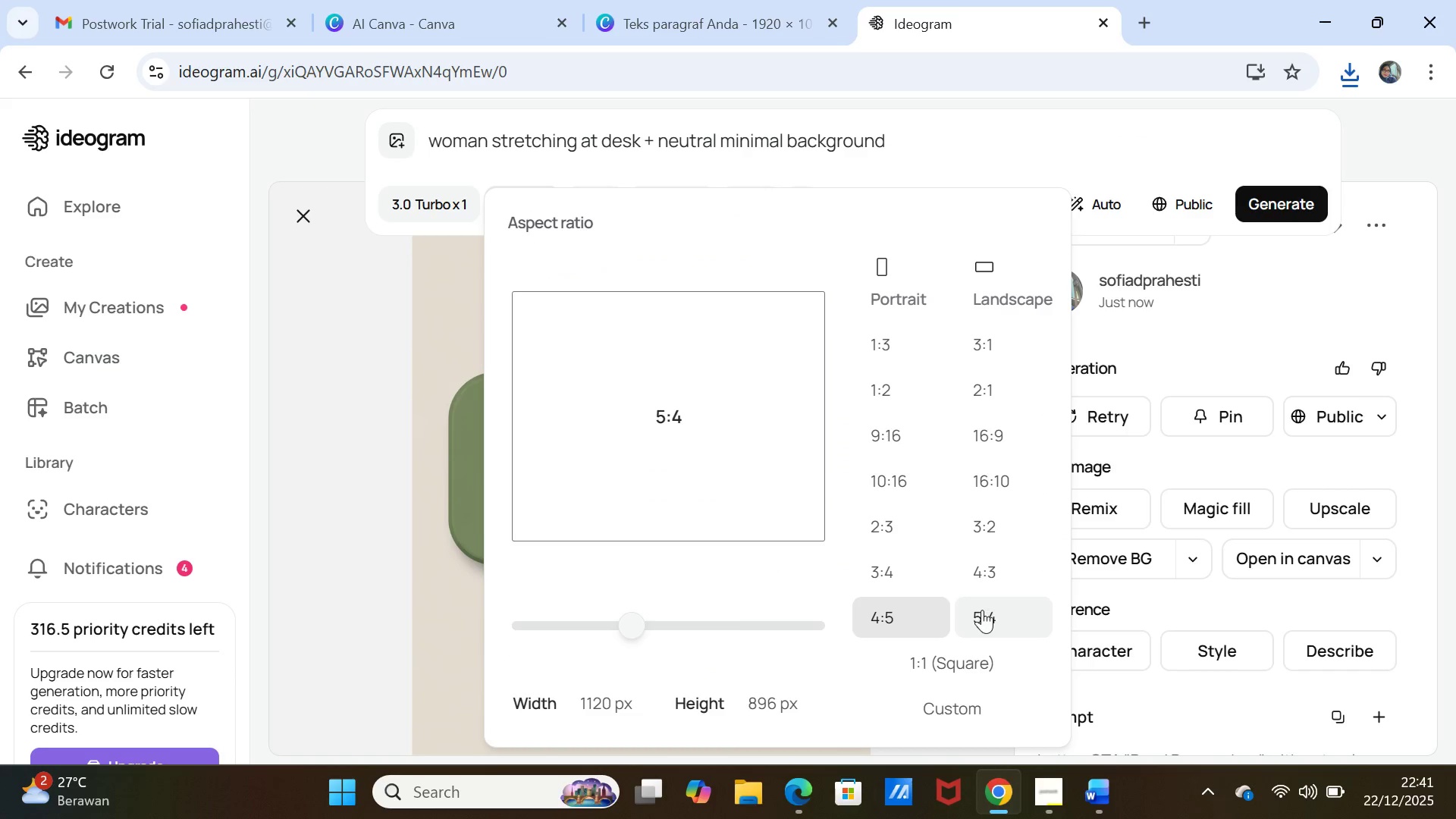 
left_click([982, 610])
 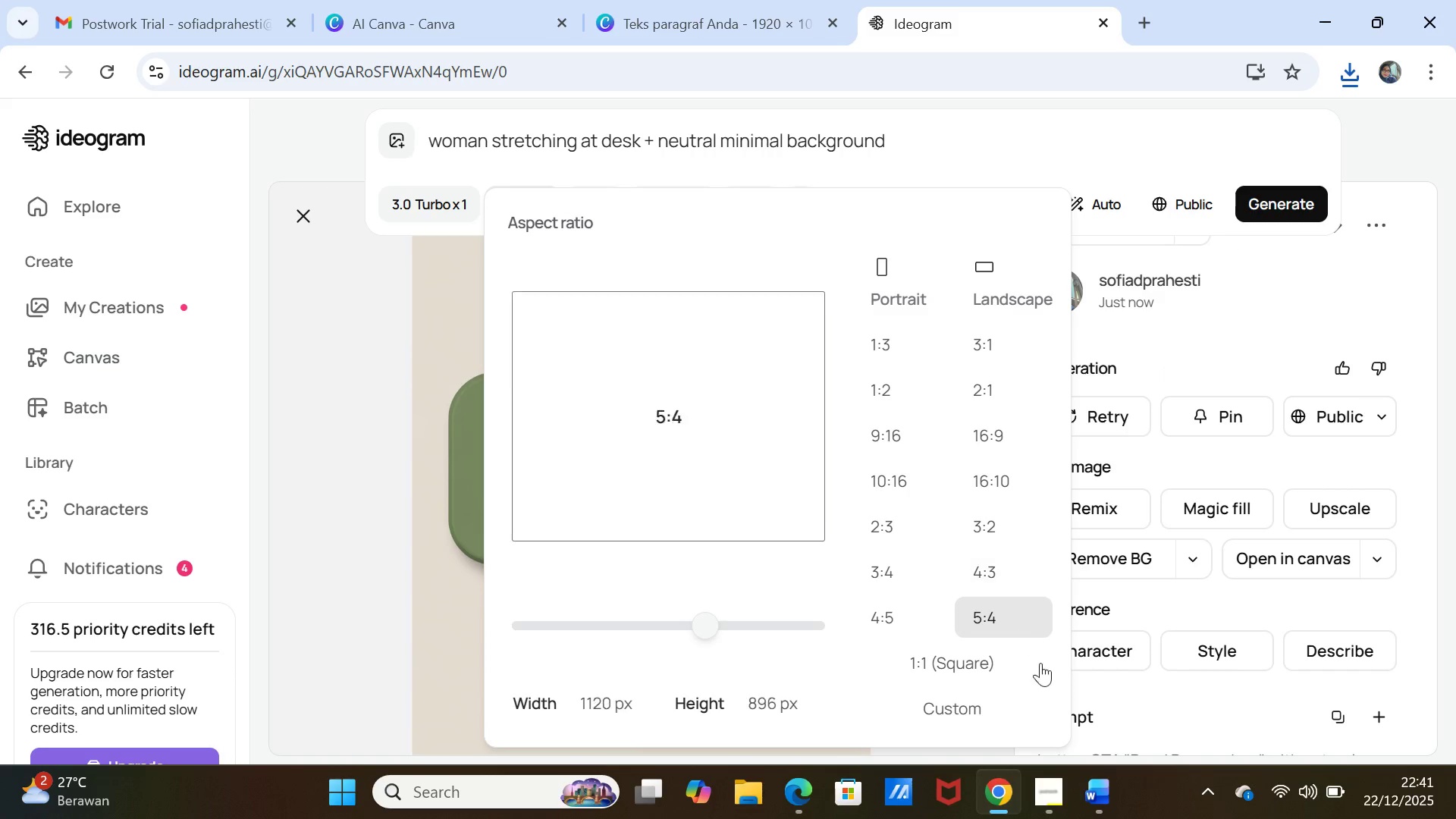 
left_click([1106, 779])
 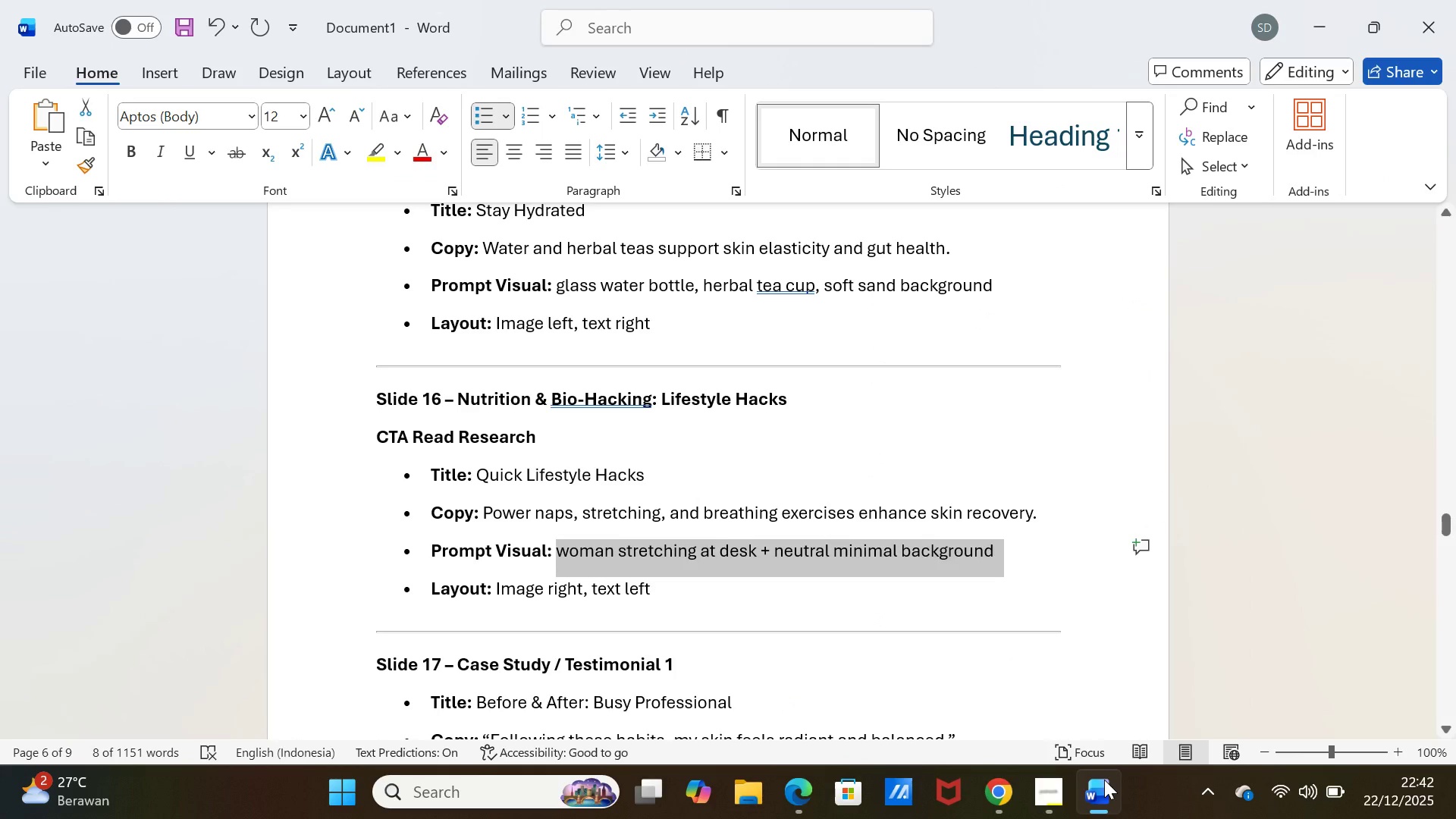 
left_click([1104, 780])
 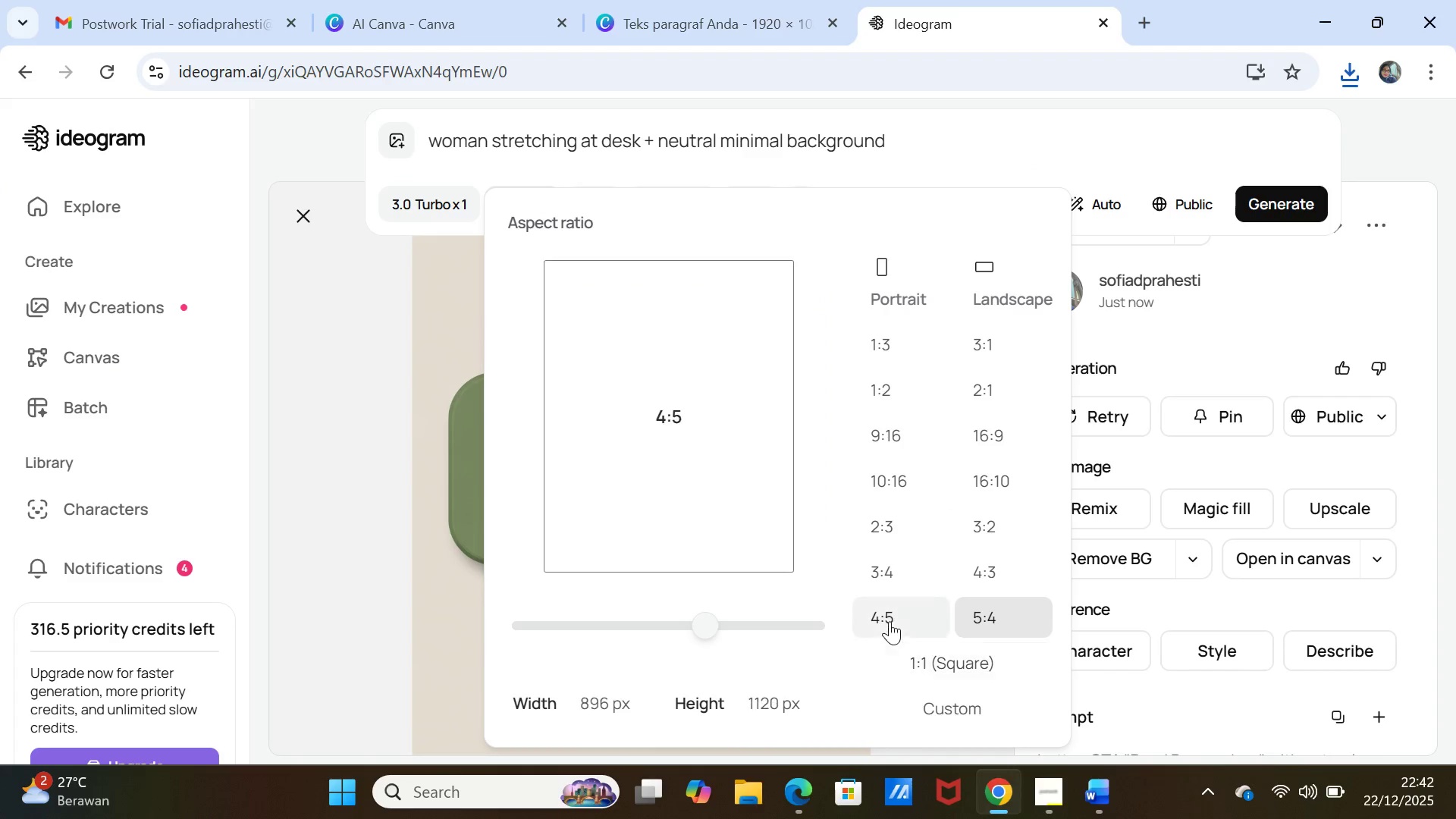 
left_click([889, 618])
 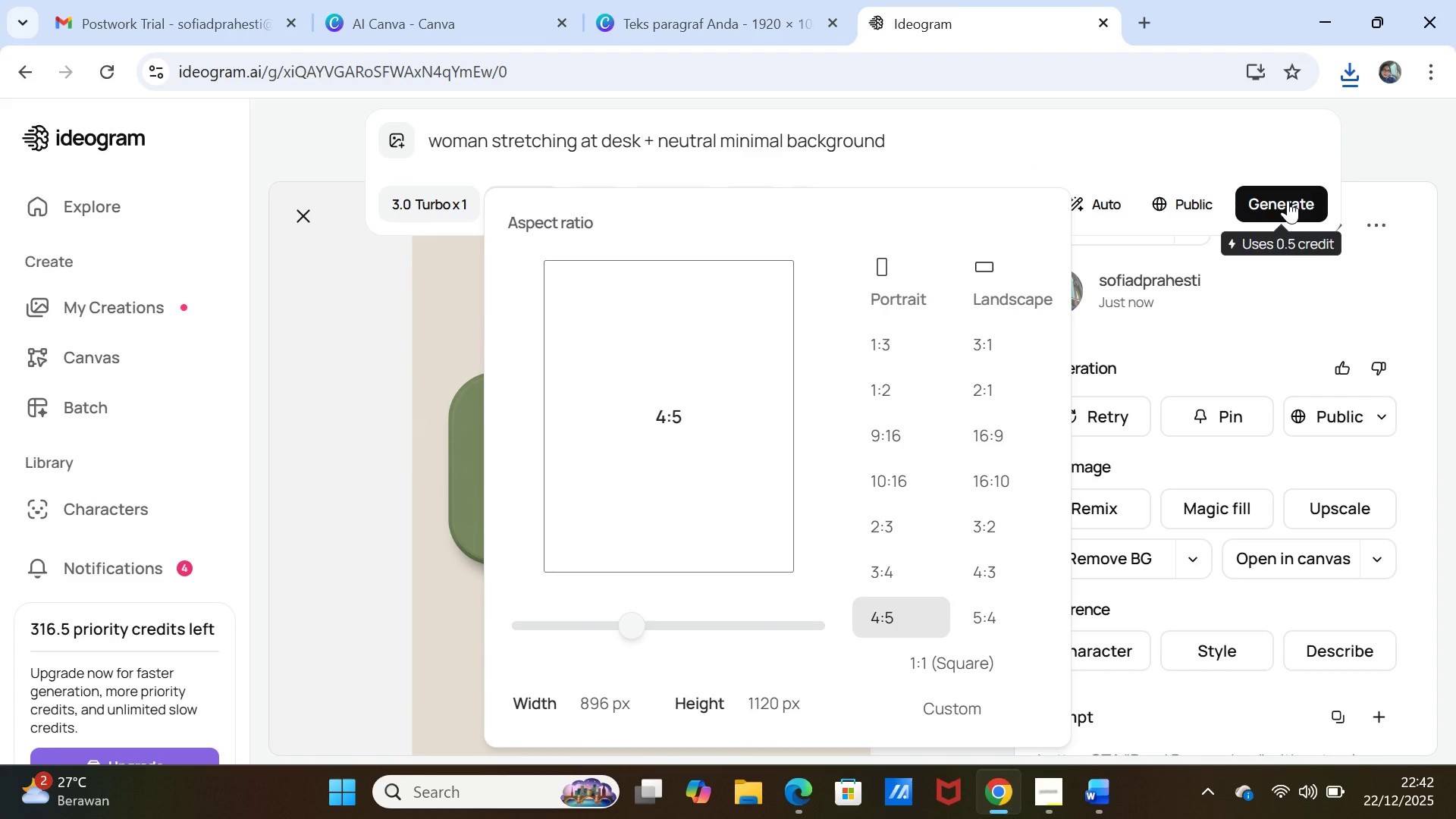 
left_click([1288, 200])
 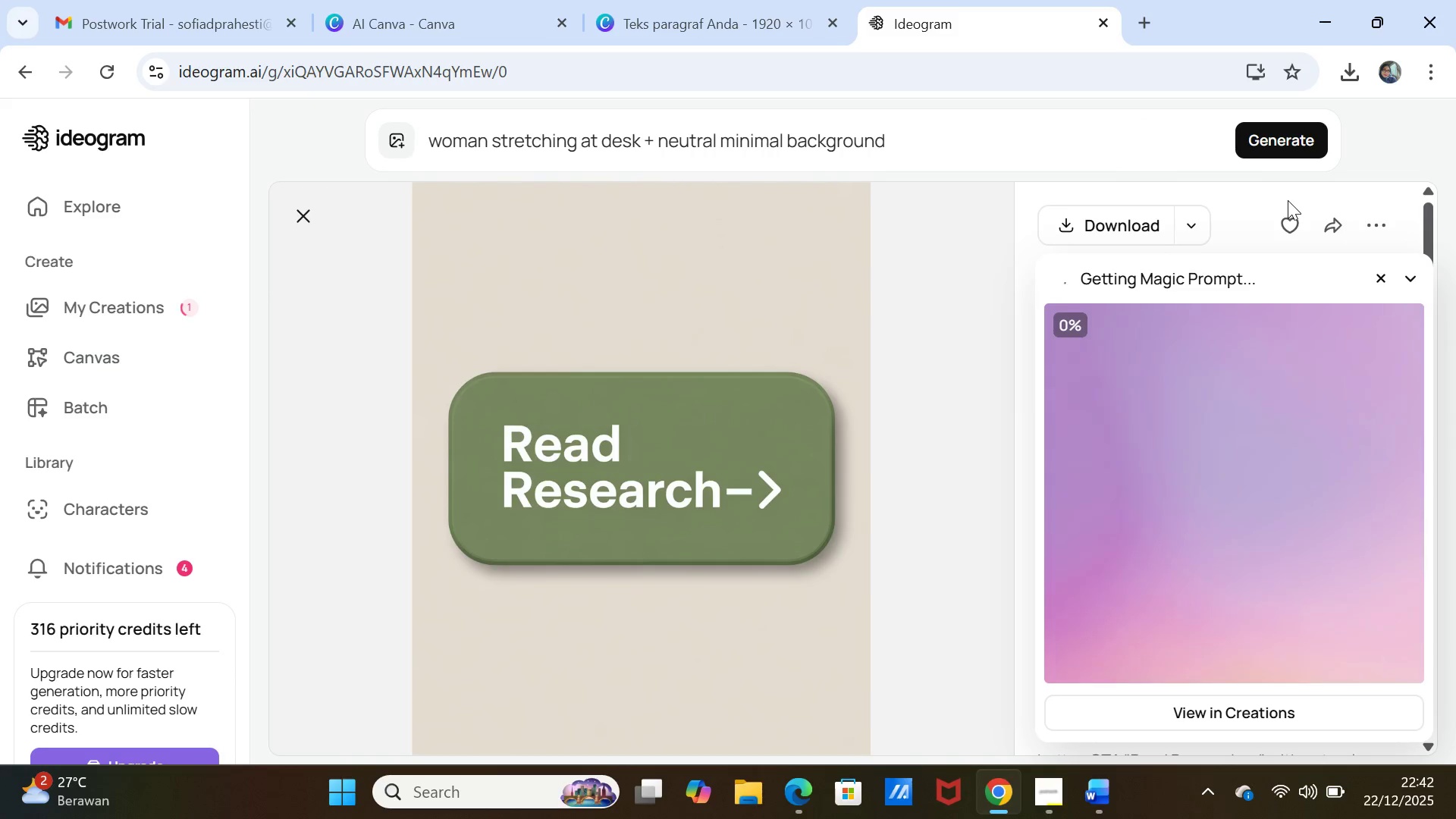 
wait(6.14)
 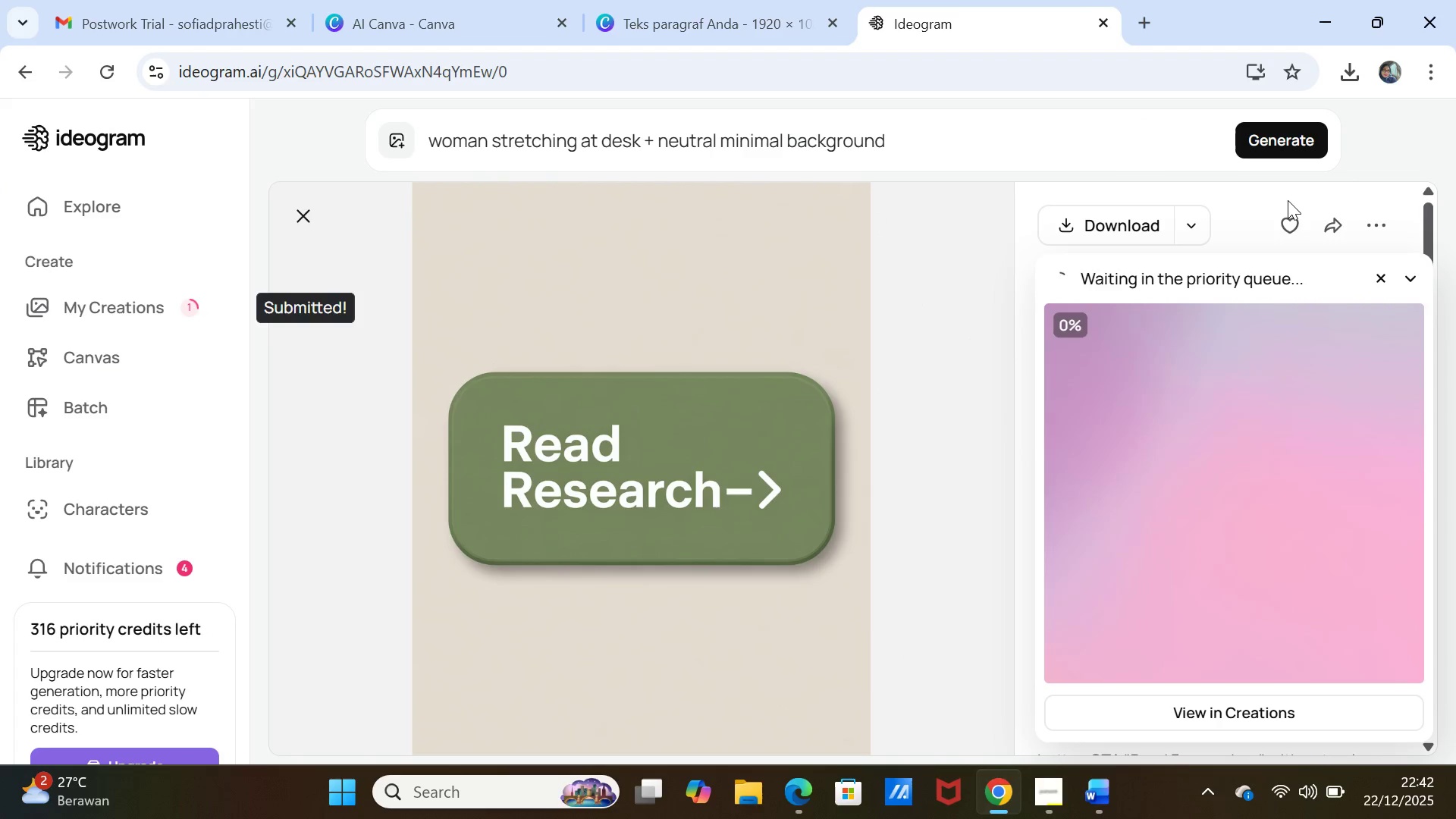 
left_click([724, 31])
 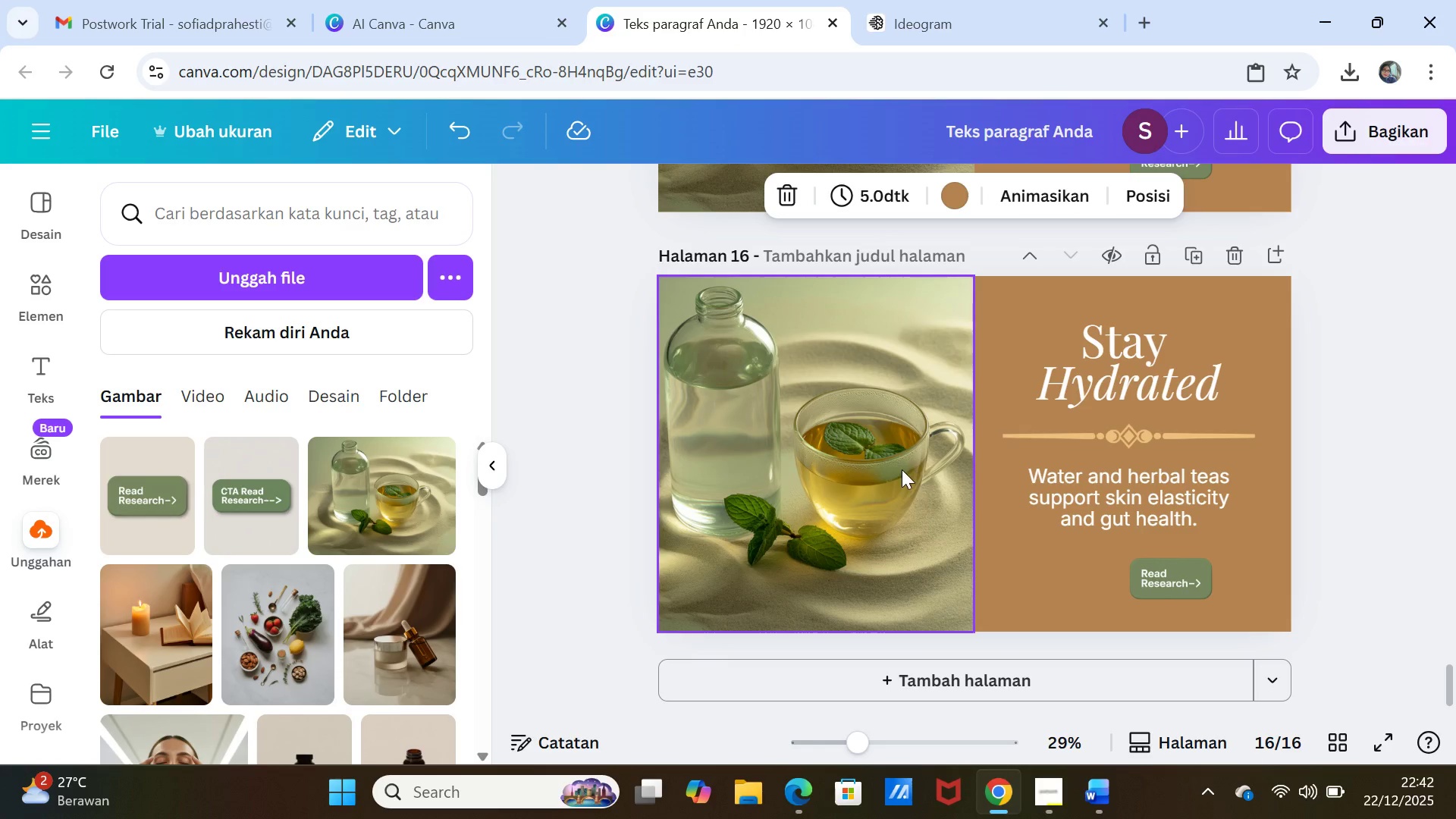 
left_click([899, 470])
 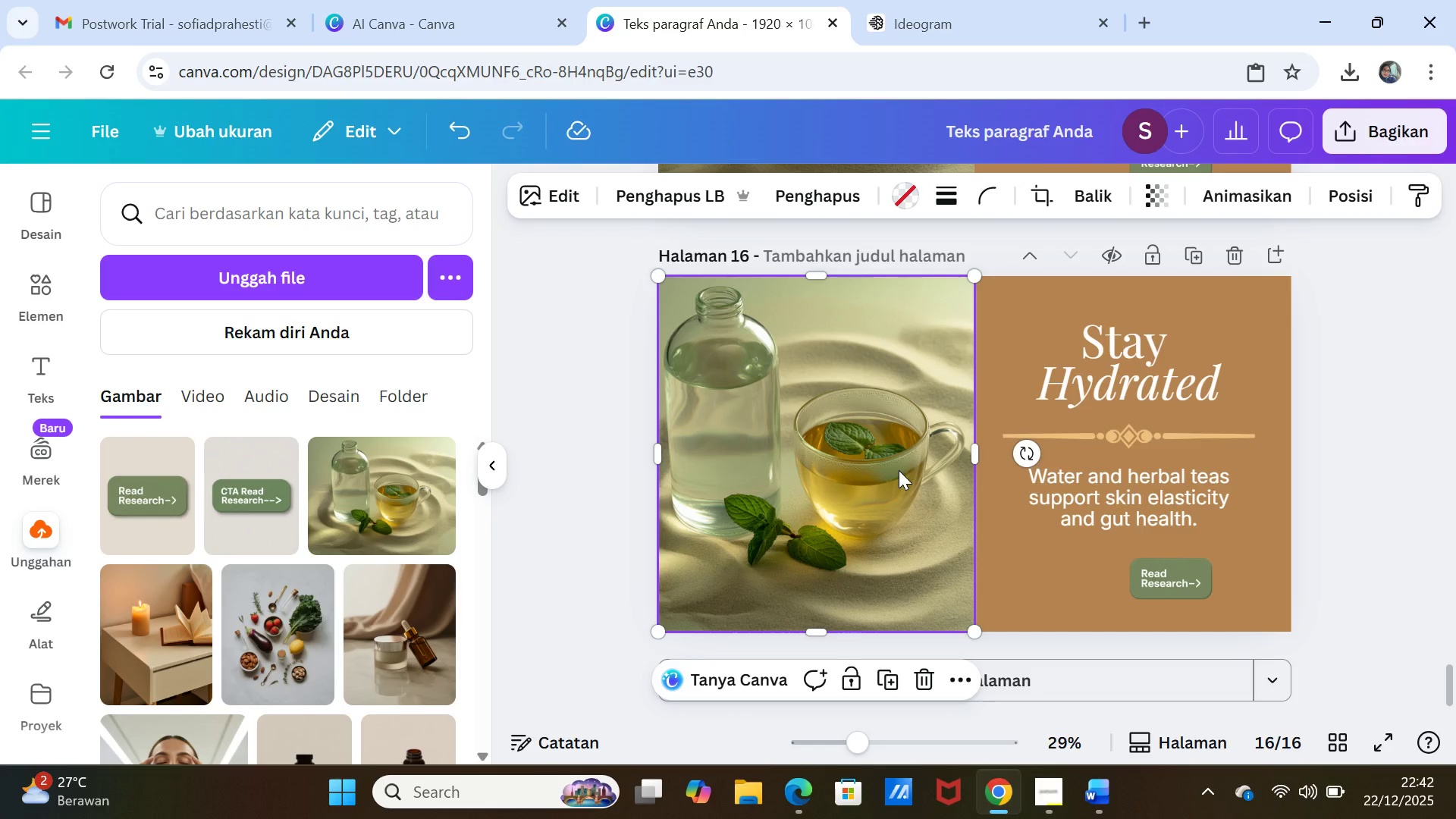 
key(Delete)
 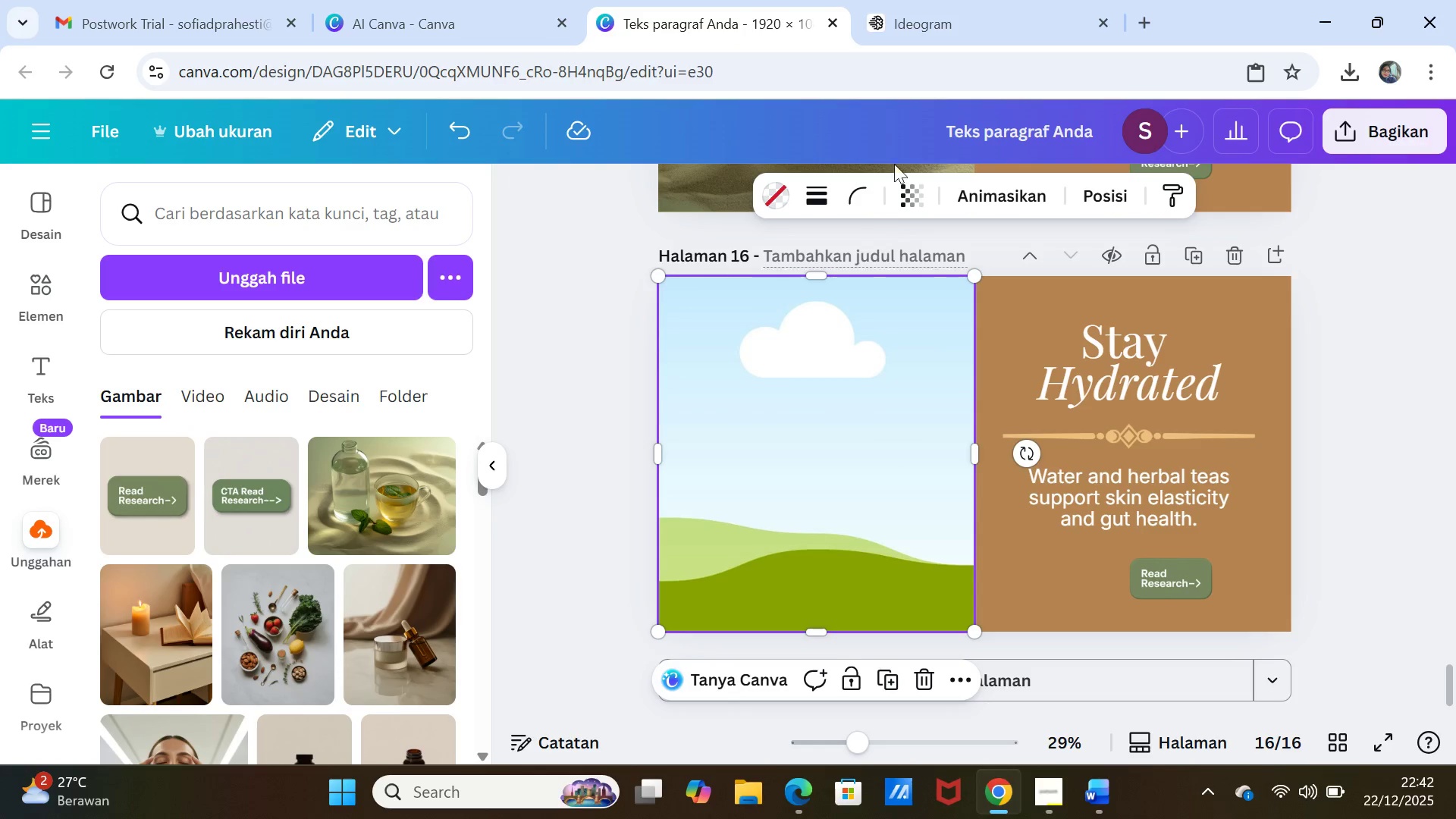 
left_click([924, 28])
 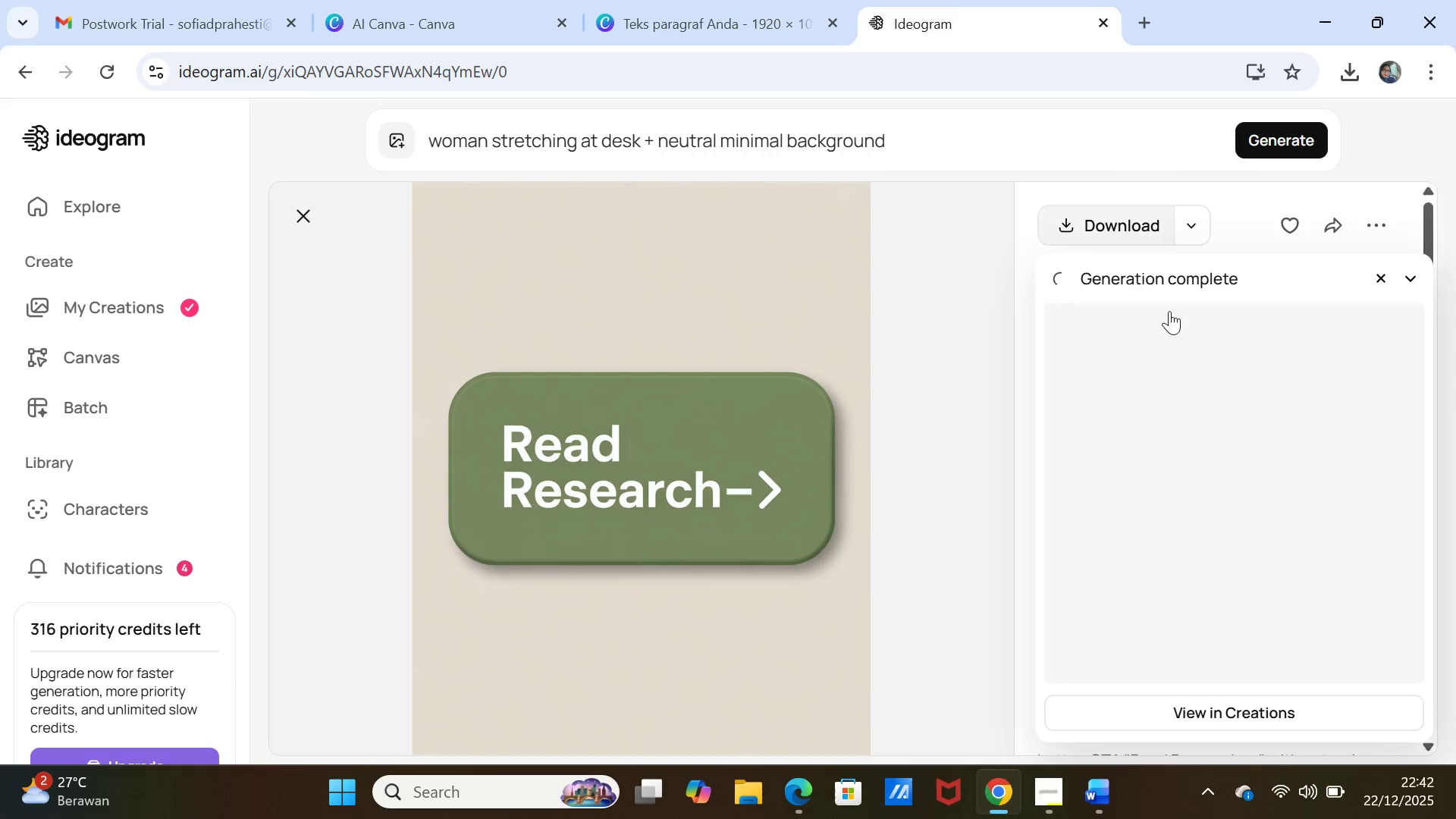 
left_click([1195, 424])
 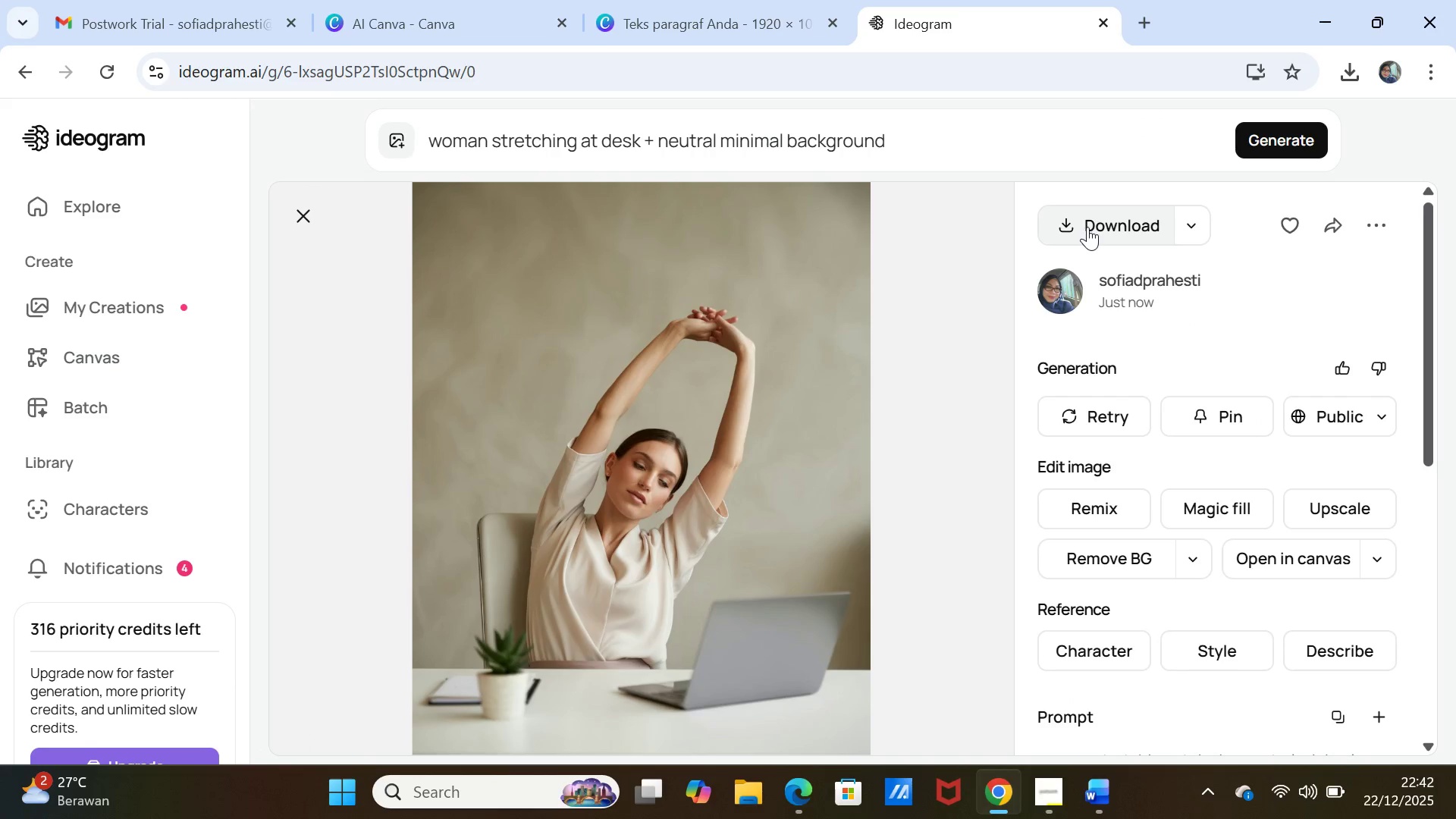 
left_click([1087, 227])
 